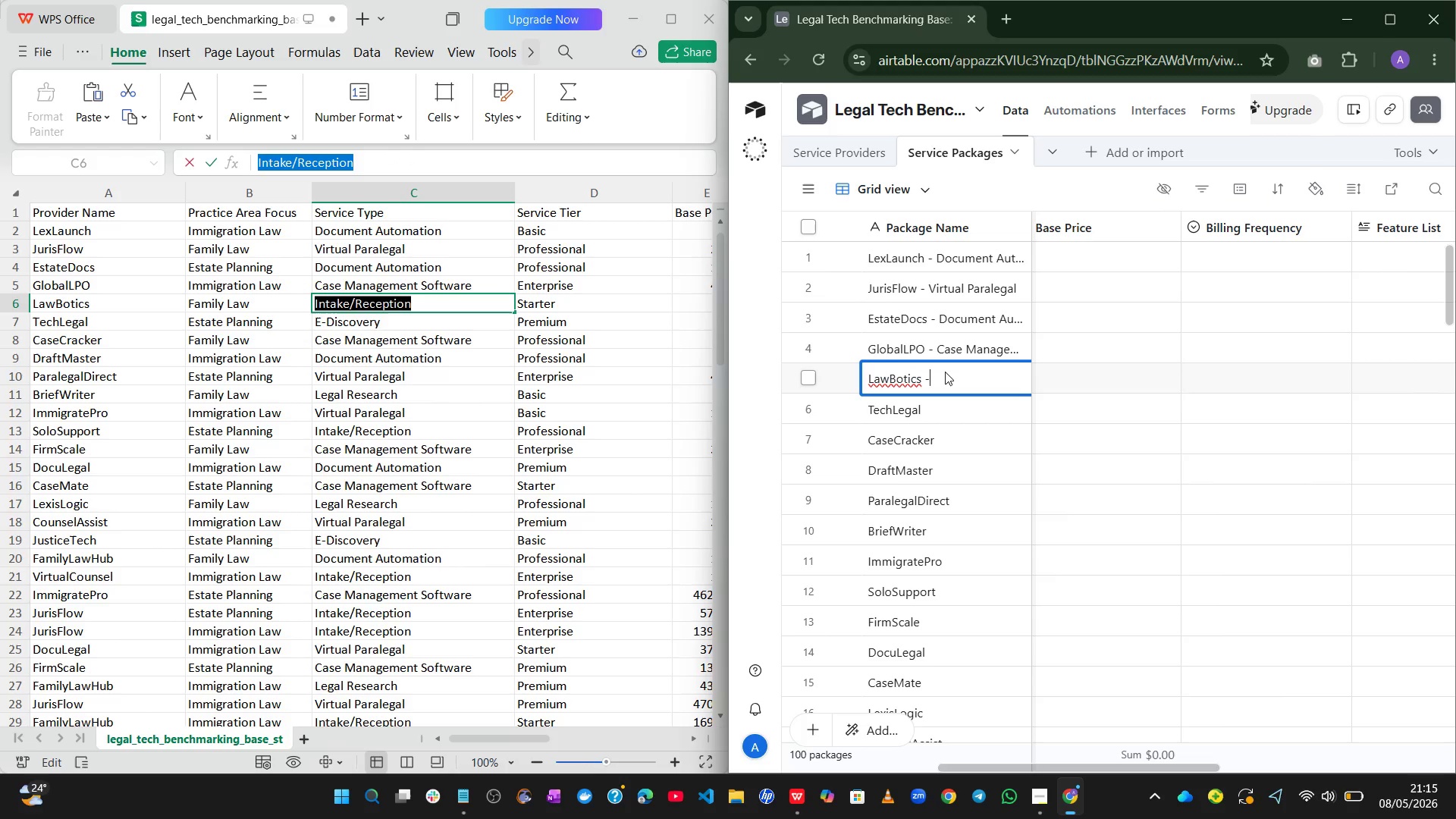 
key(Space)
 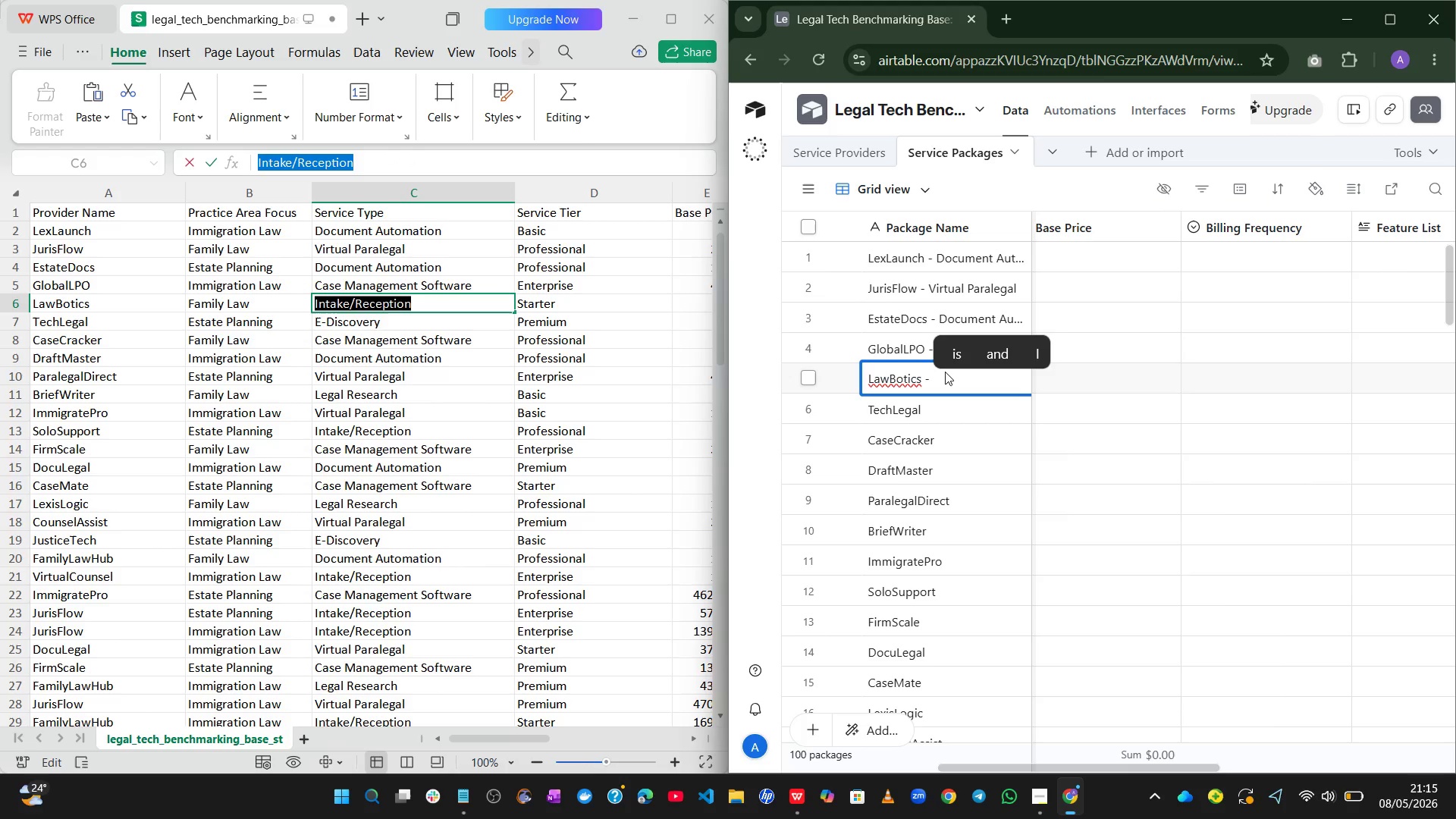 
key(Control+ControlLeft)
 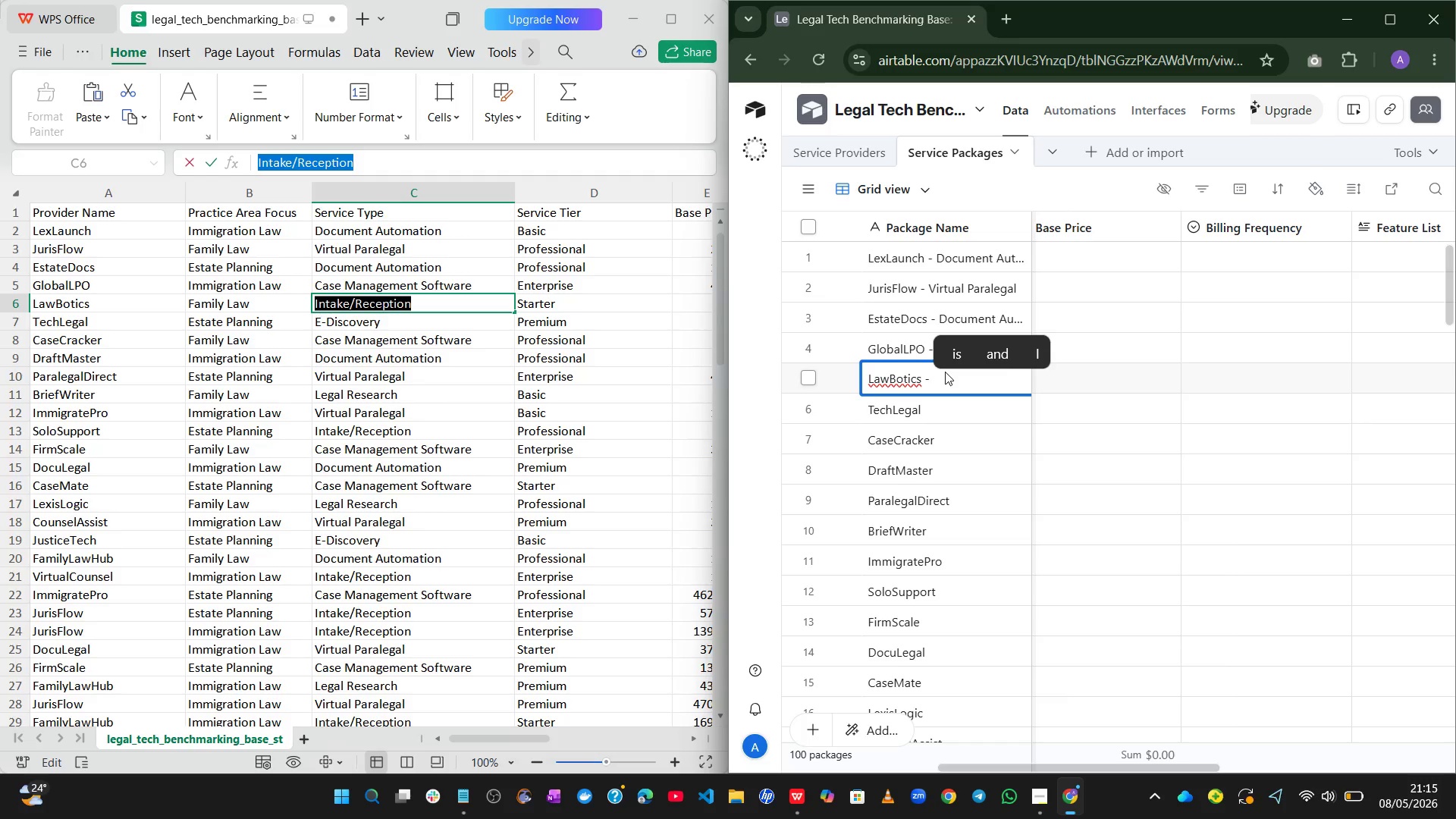 
key(Control+V)
 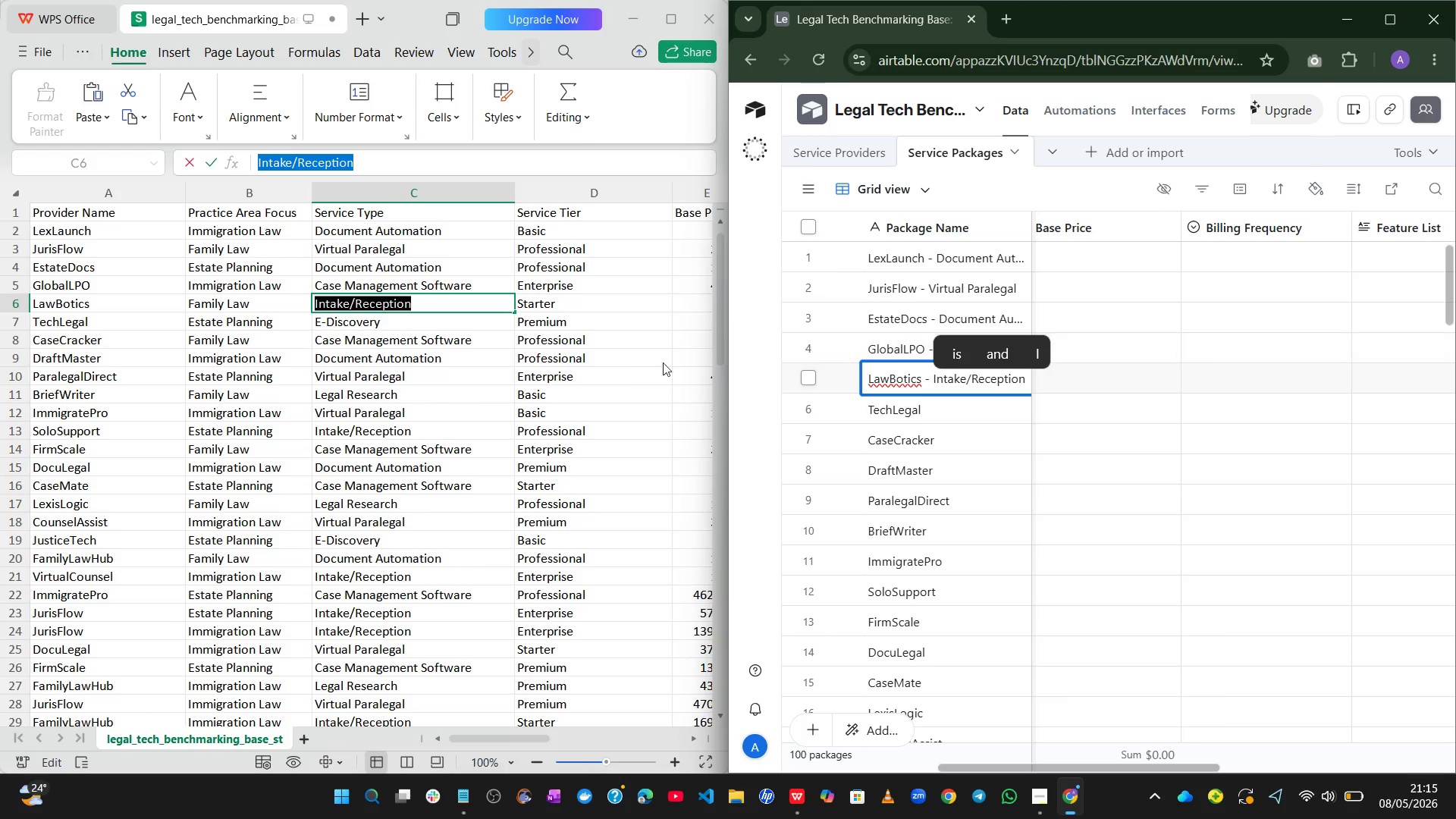 
wait(6.59)
 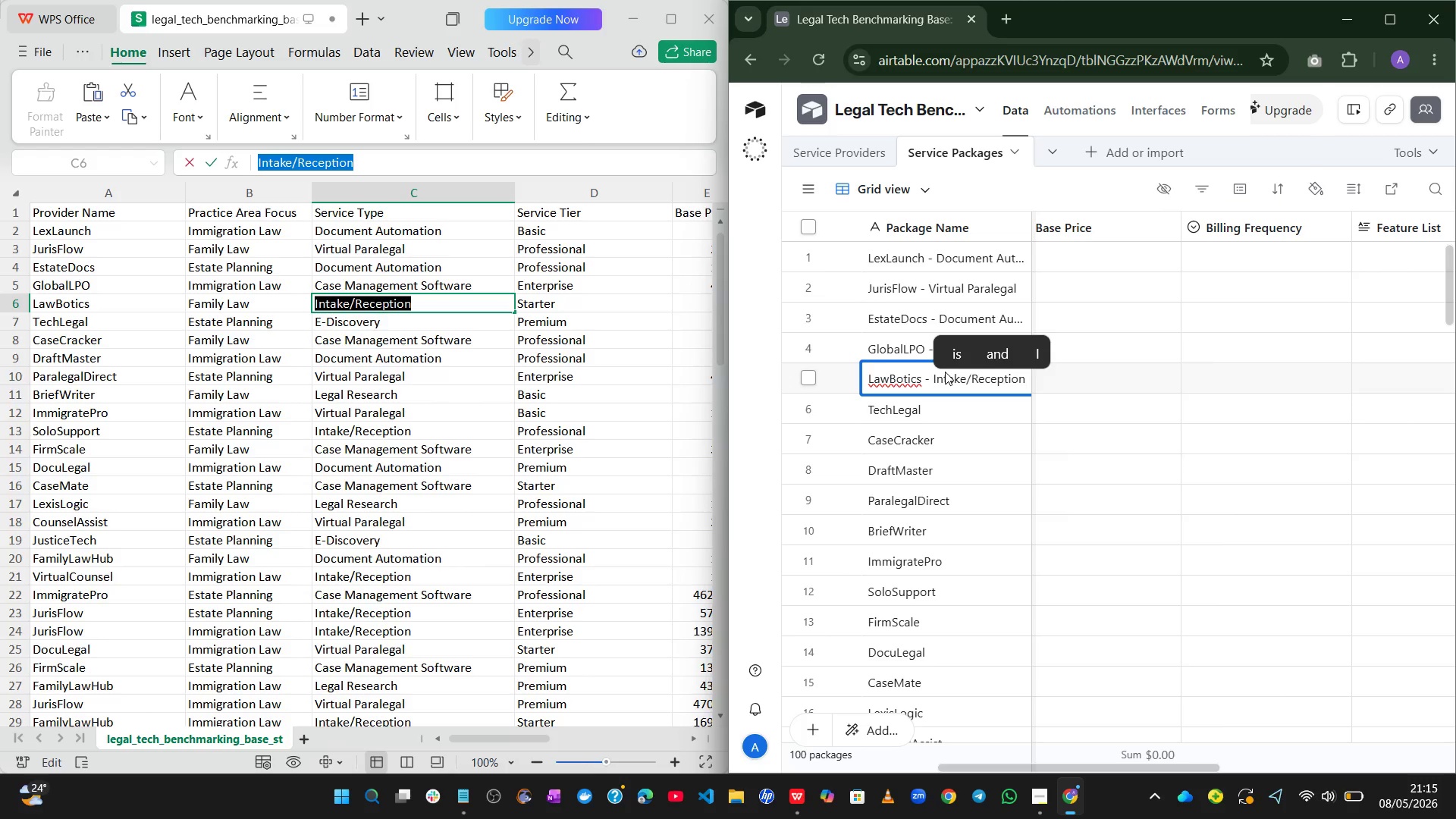 
double_click([356, 328])
 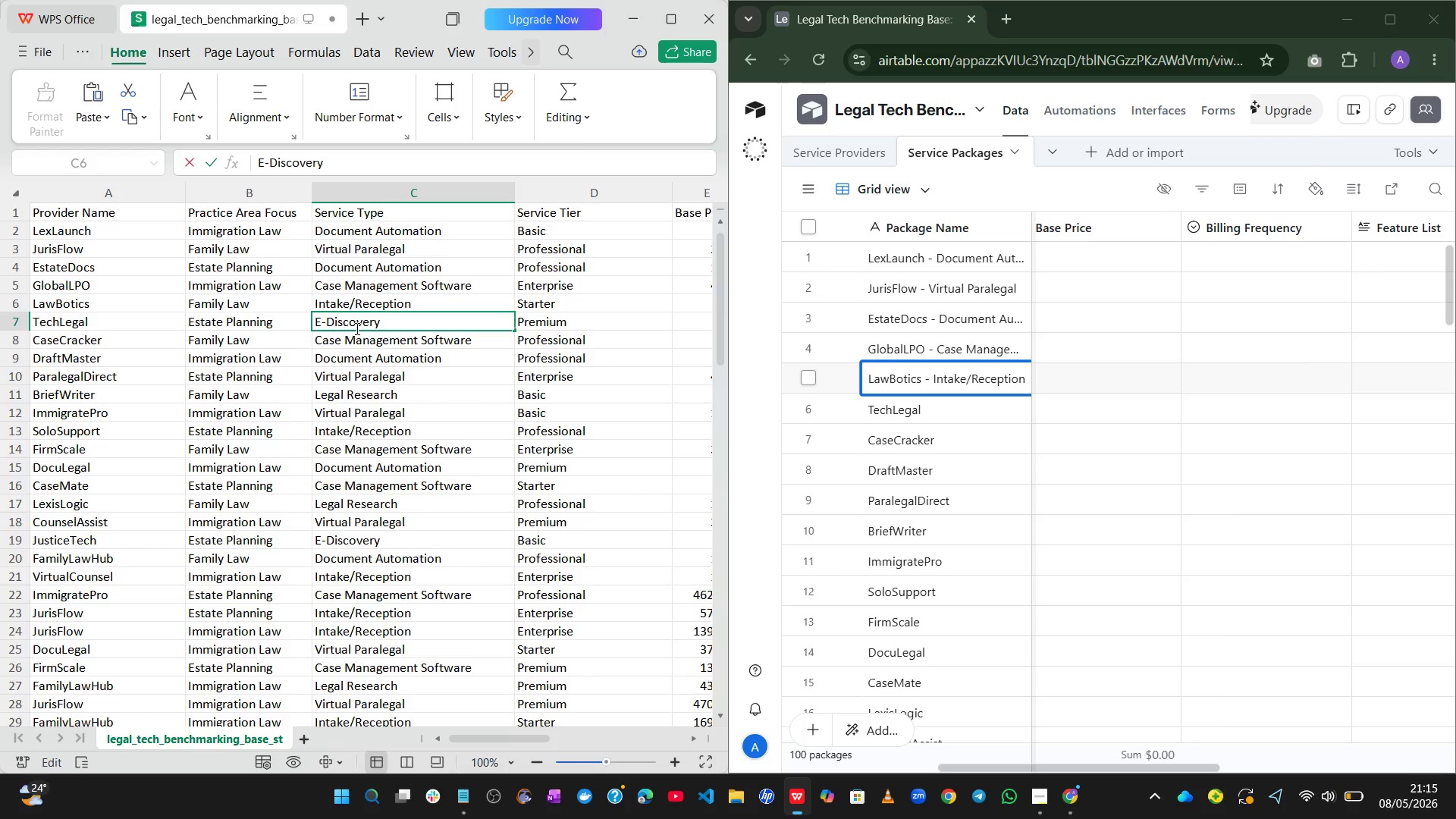 
key(Control+A)
 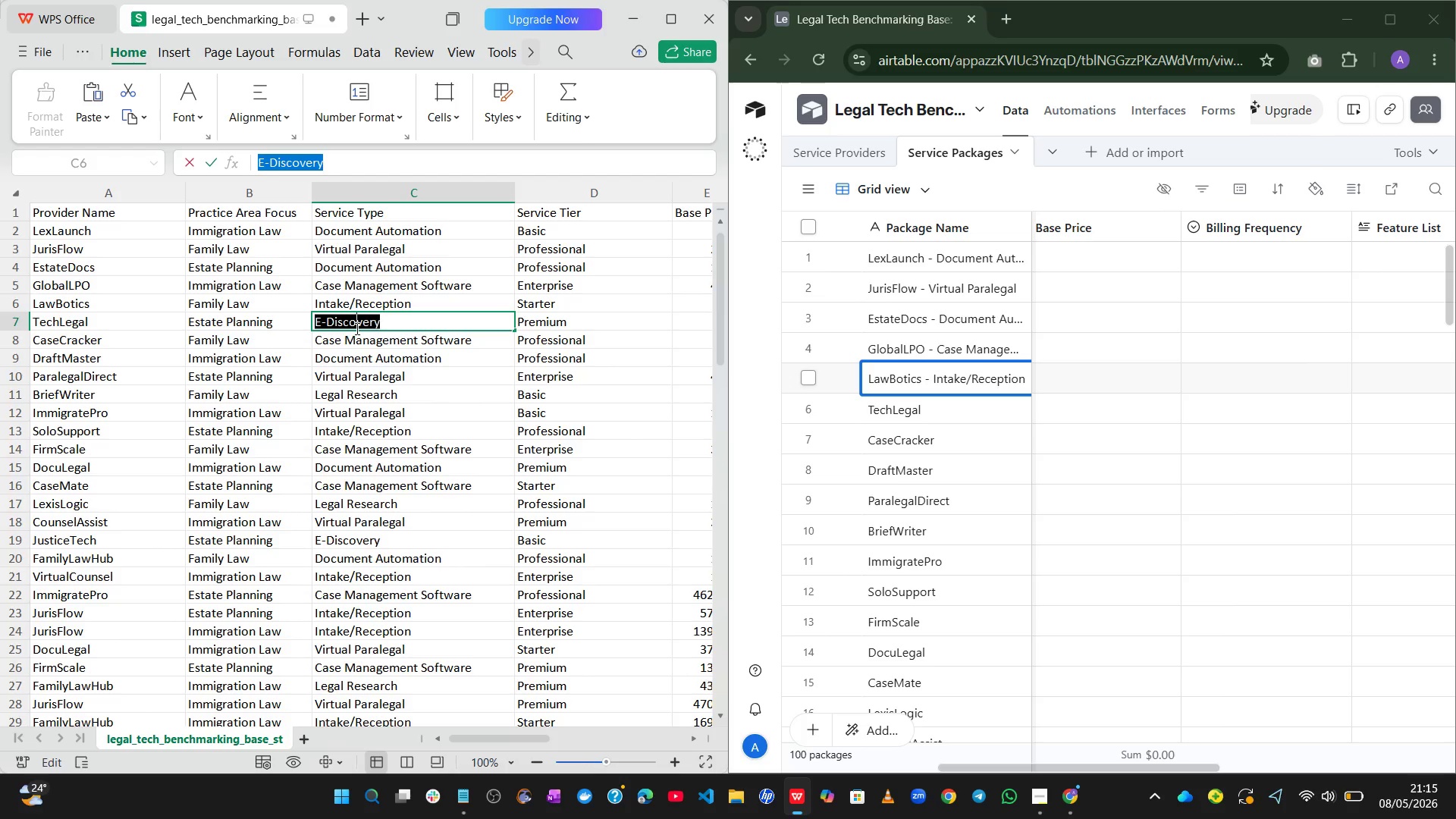 
left_click([356, 328])
 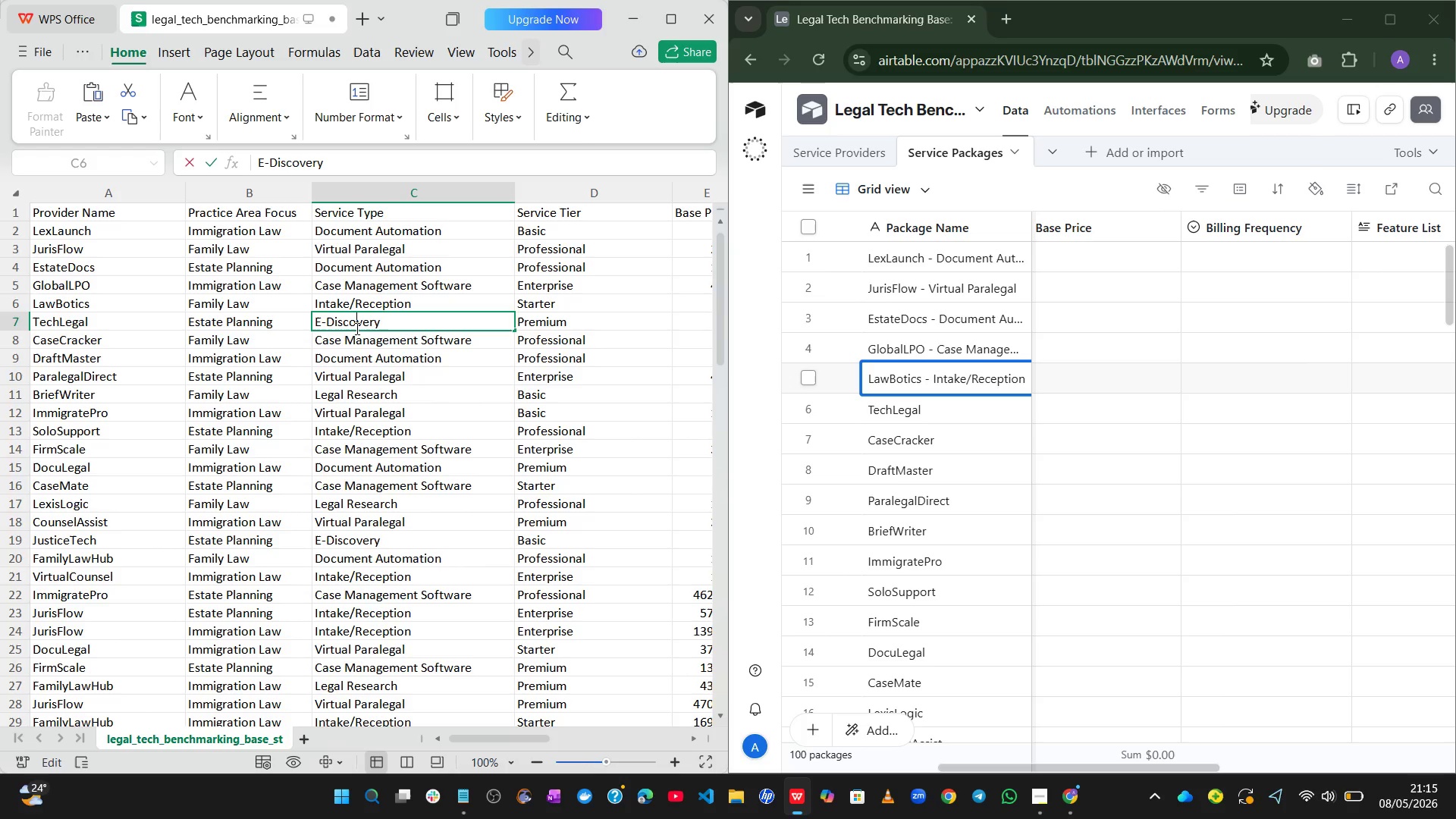 
key(Control+A)
 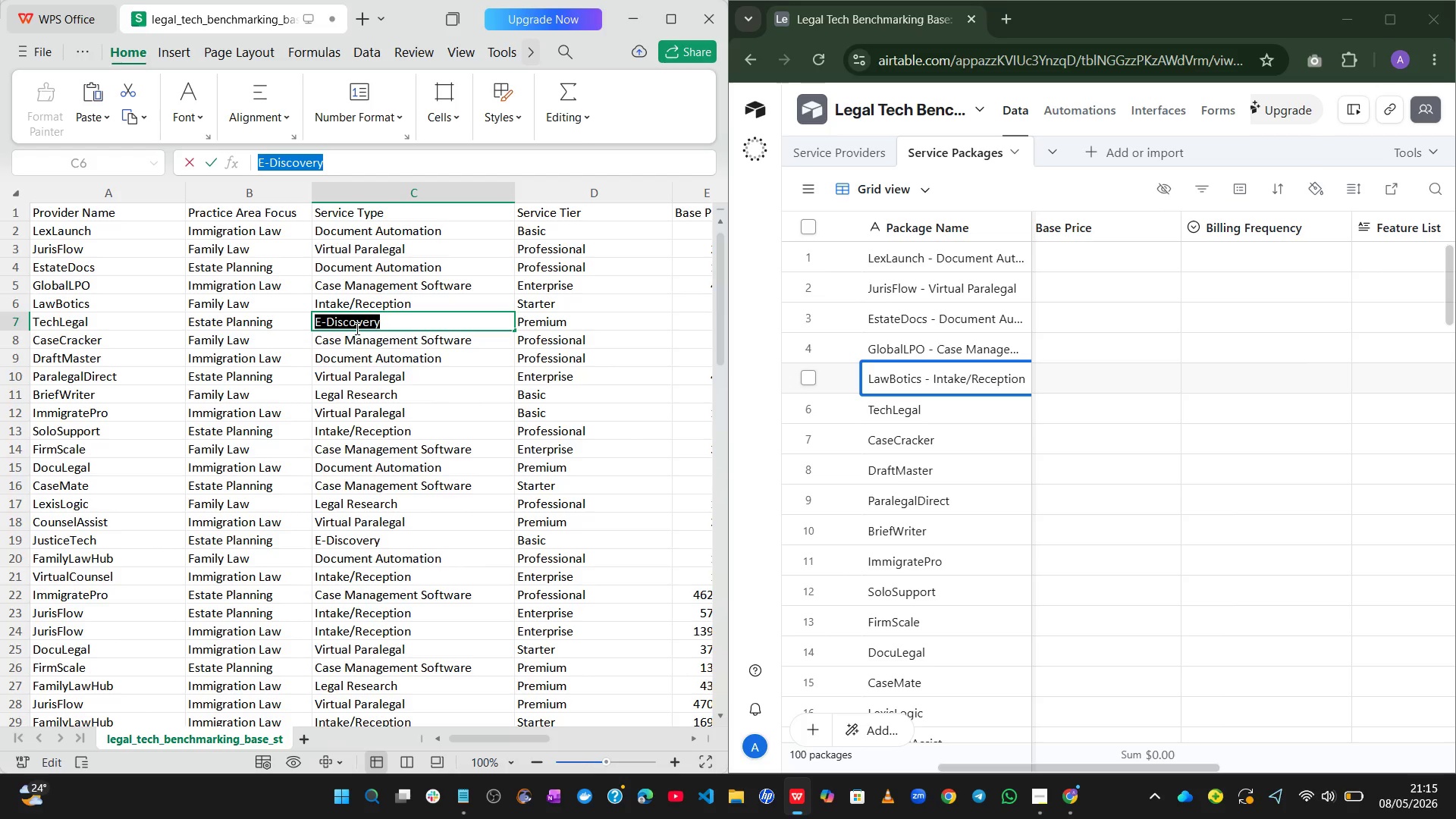 
hold_key(key=C, duration=0.31)
 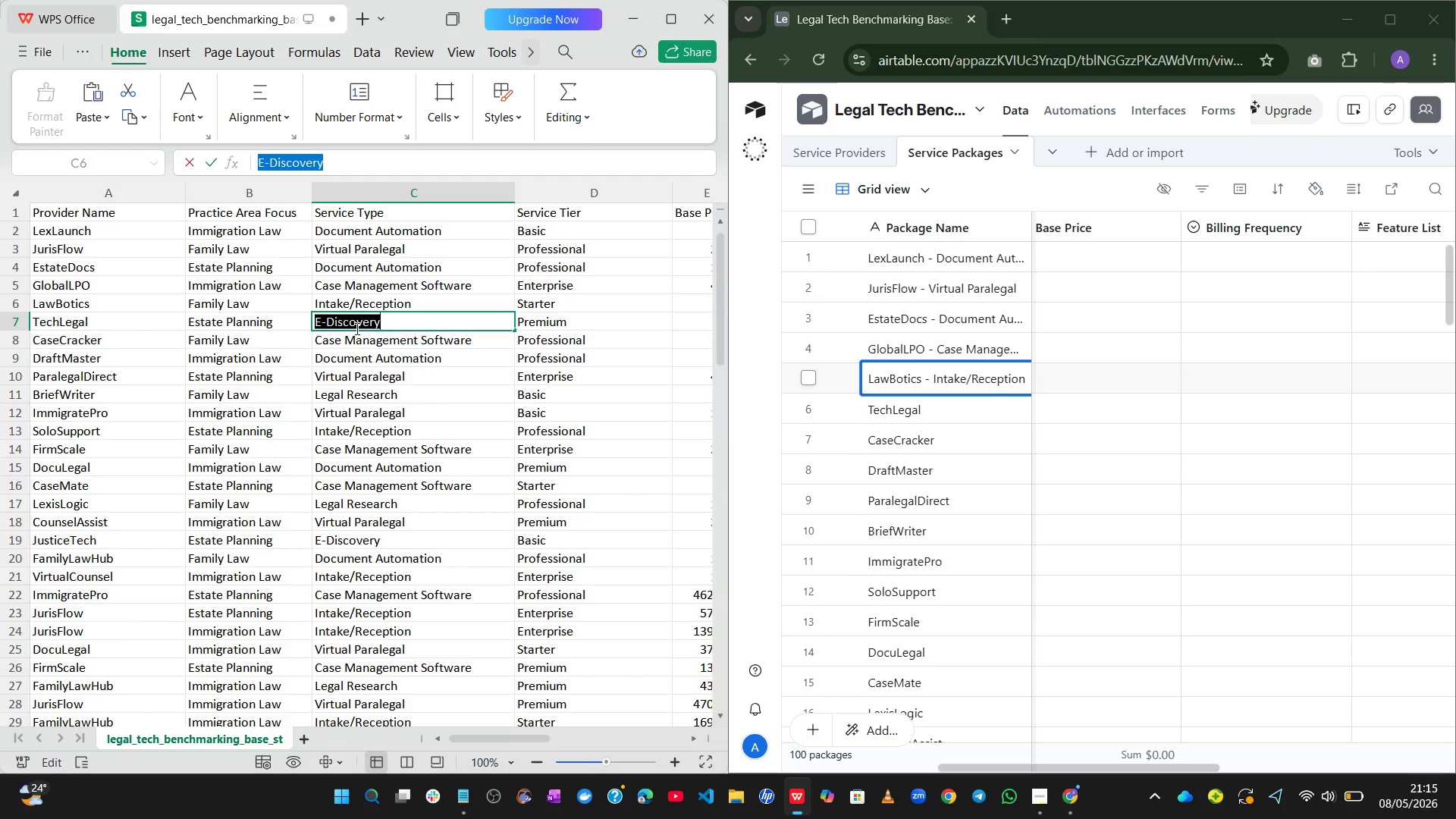 
key(Control+C)
 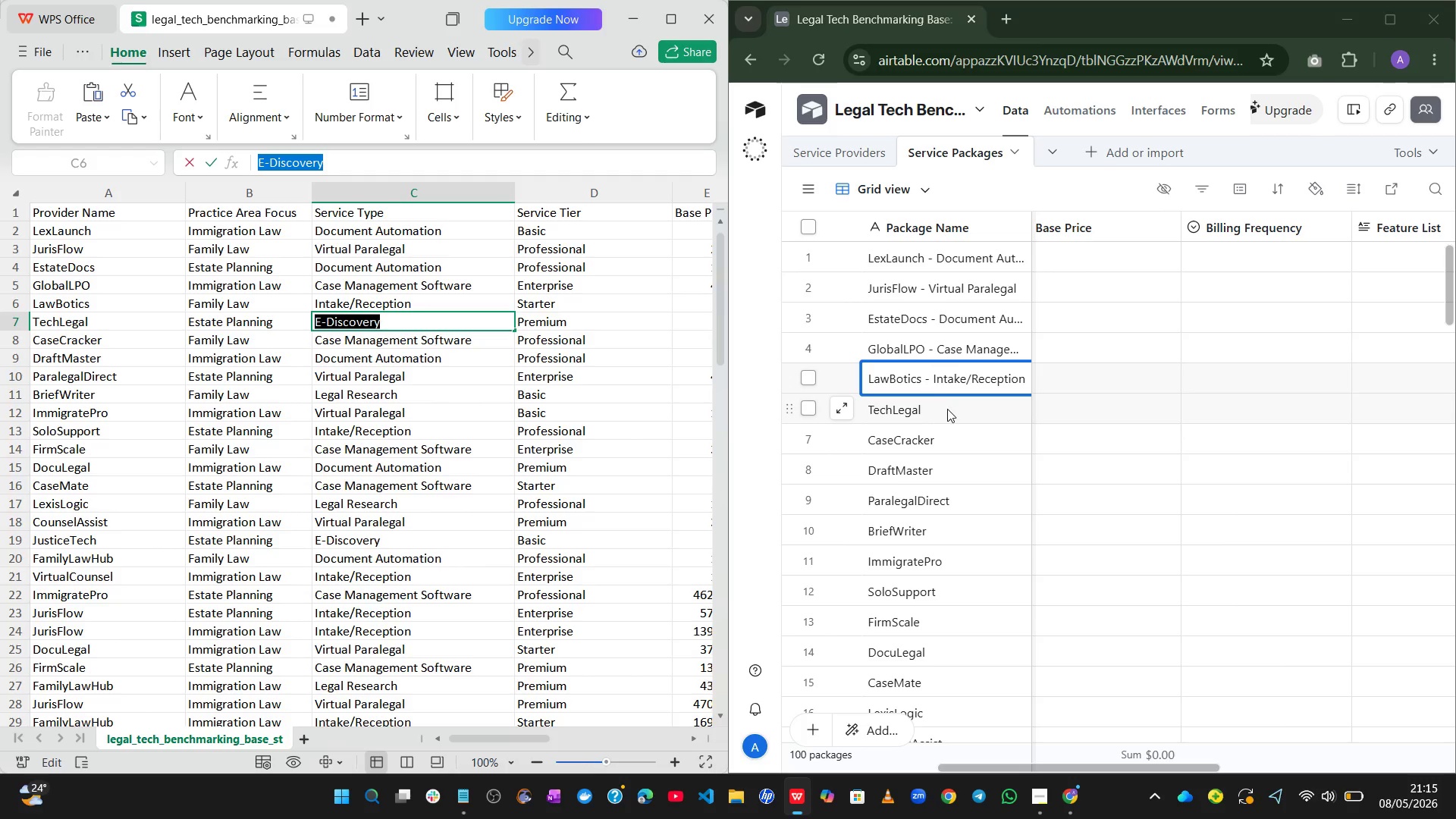 
double_click([947, 409])
 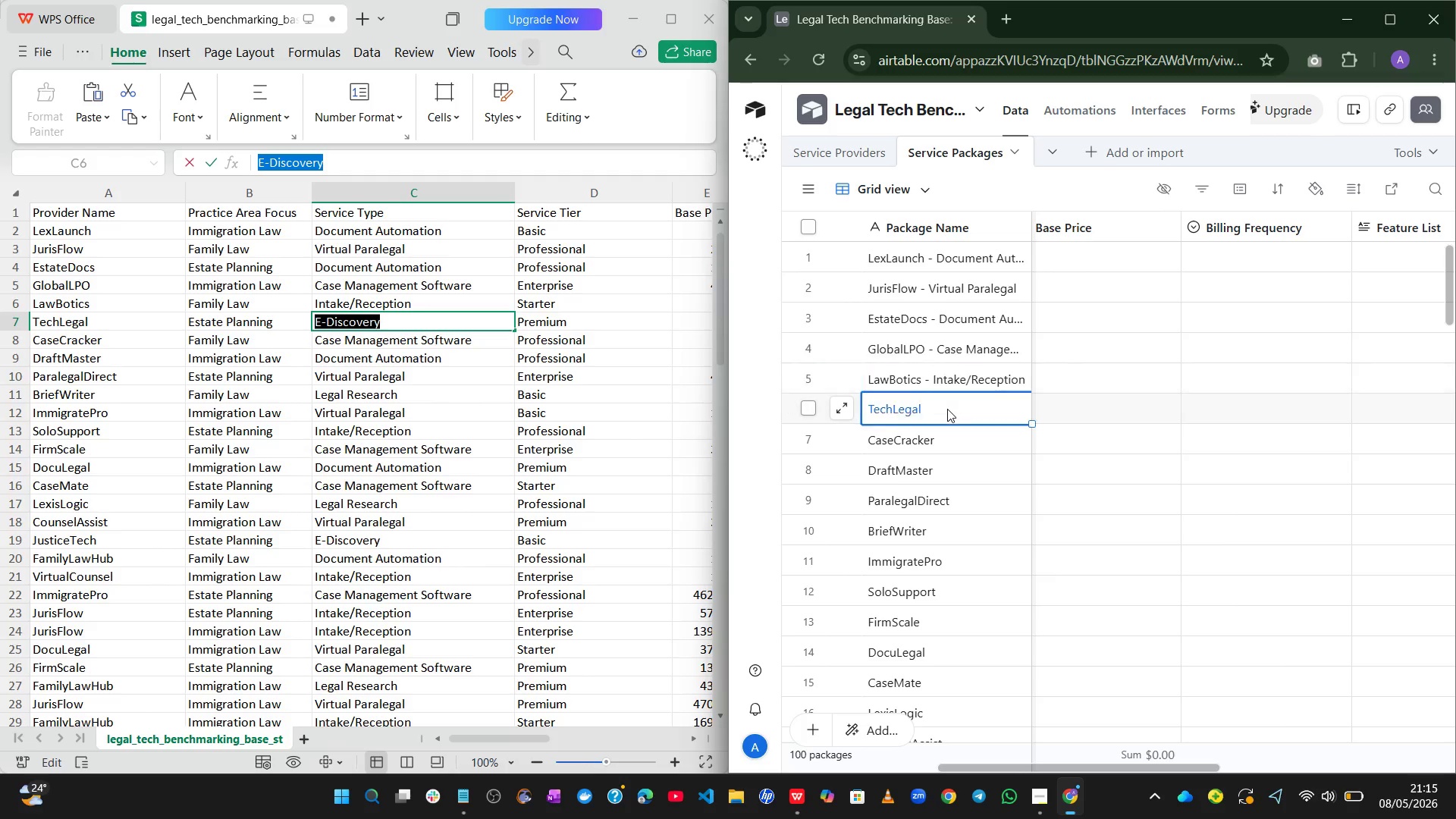 
triple_click([947, 409])
 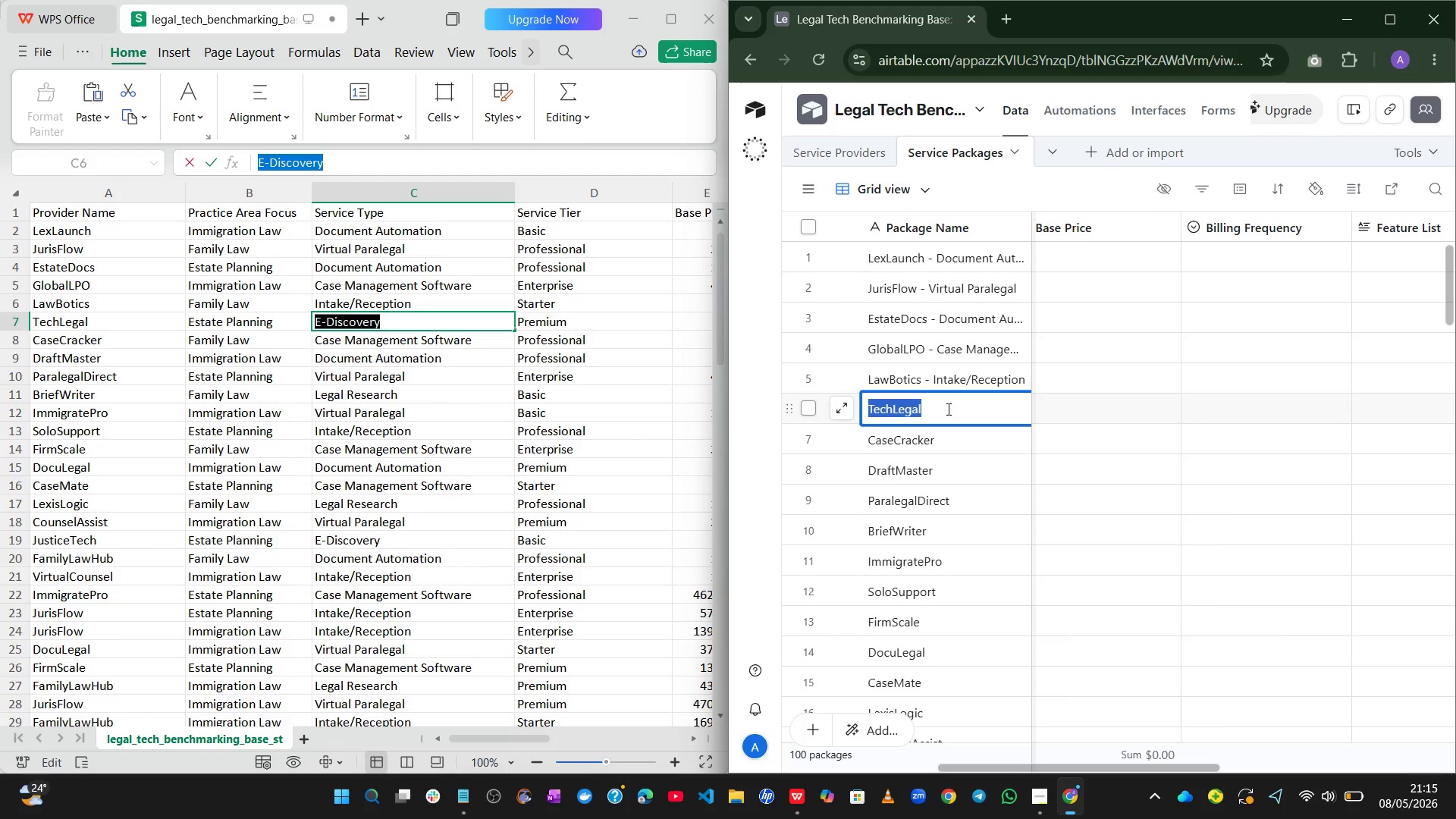 
left_click([947, 409])
 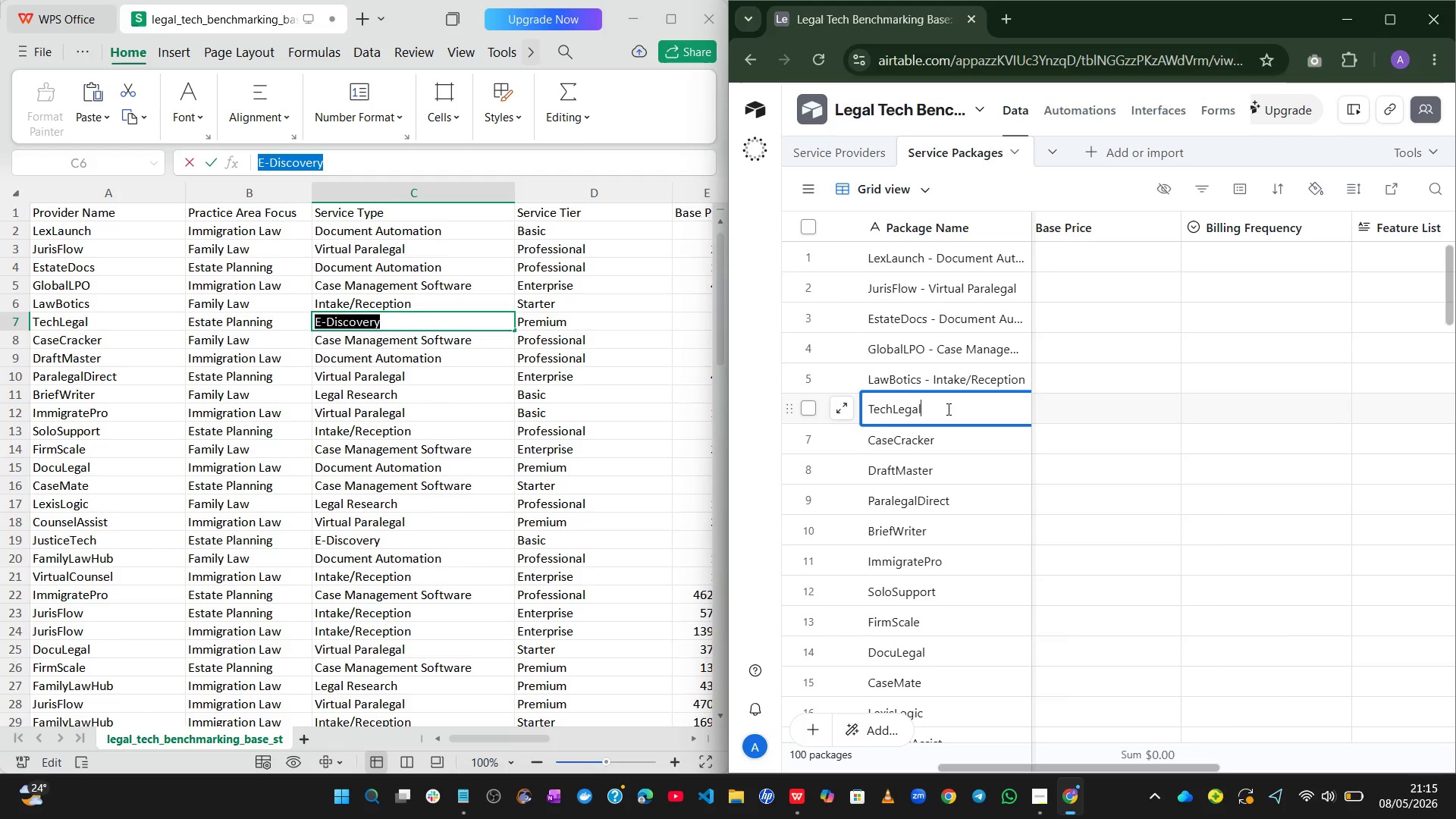 
key(Space)
 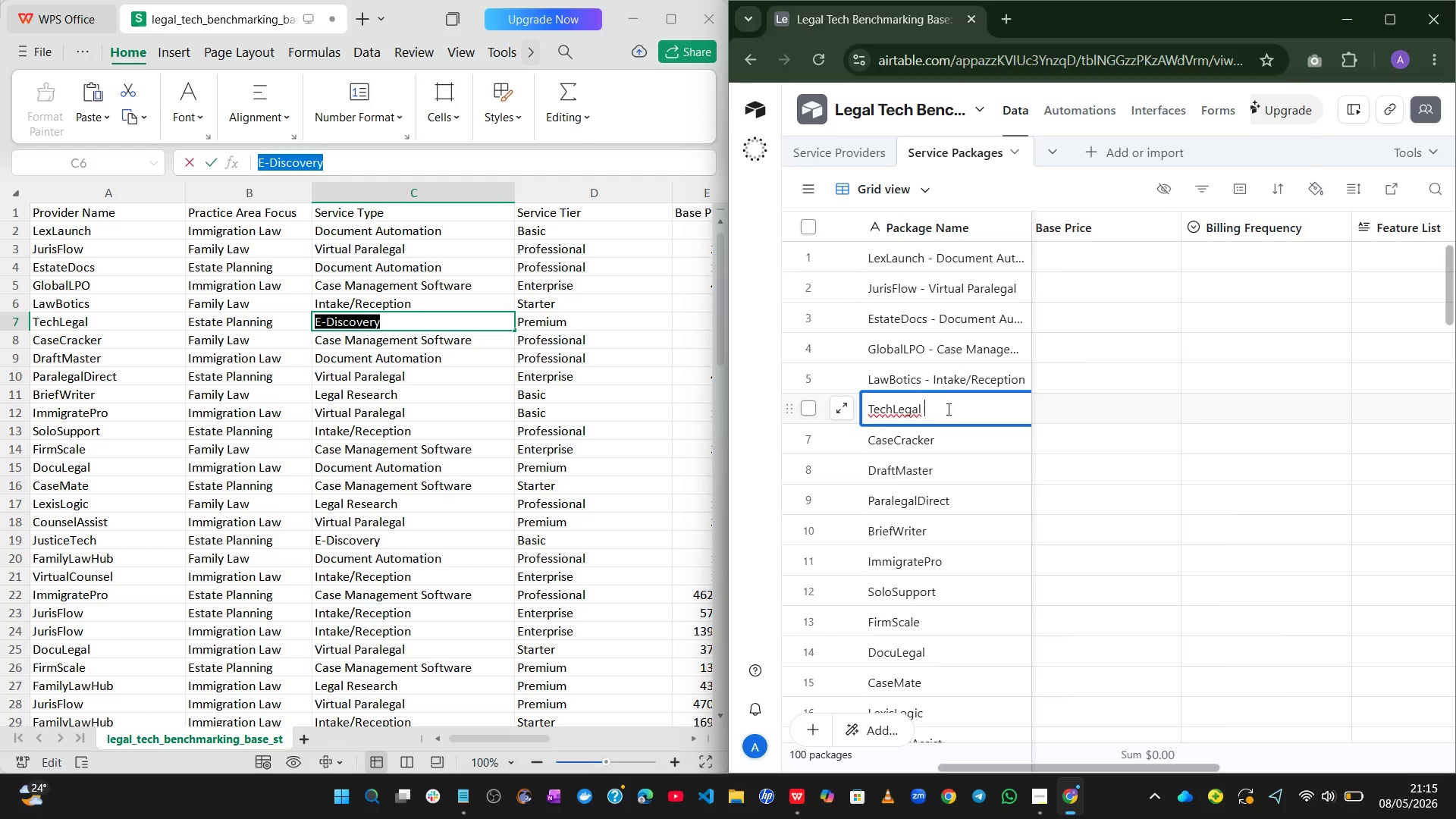 
key(NumpadSubtract)
 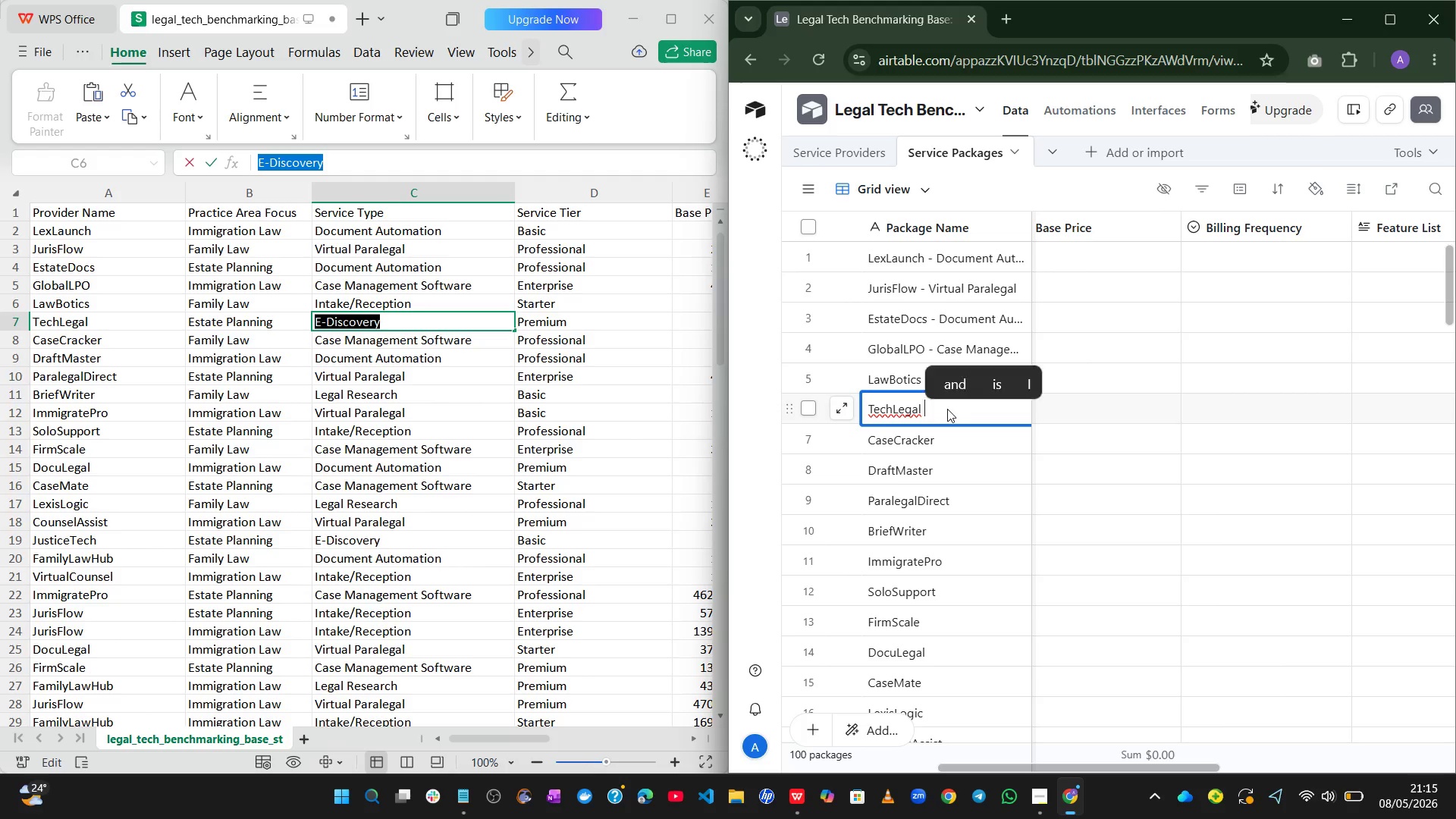 
key(Space)
 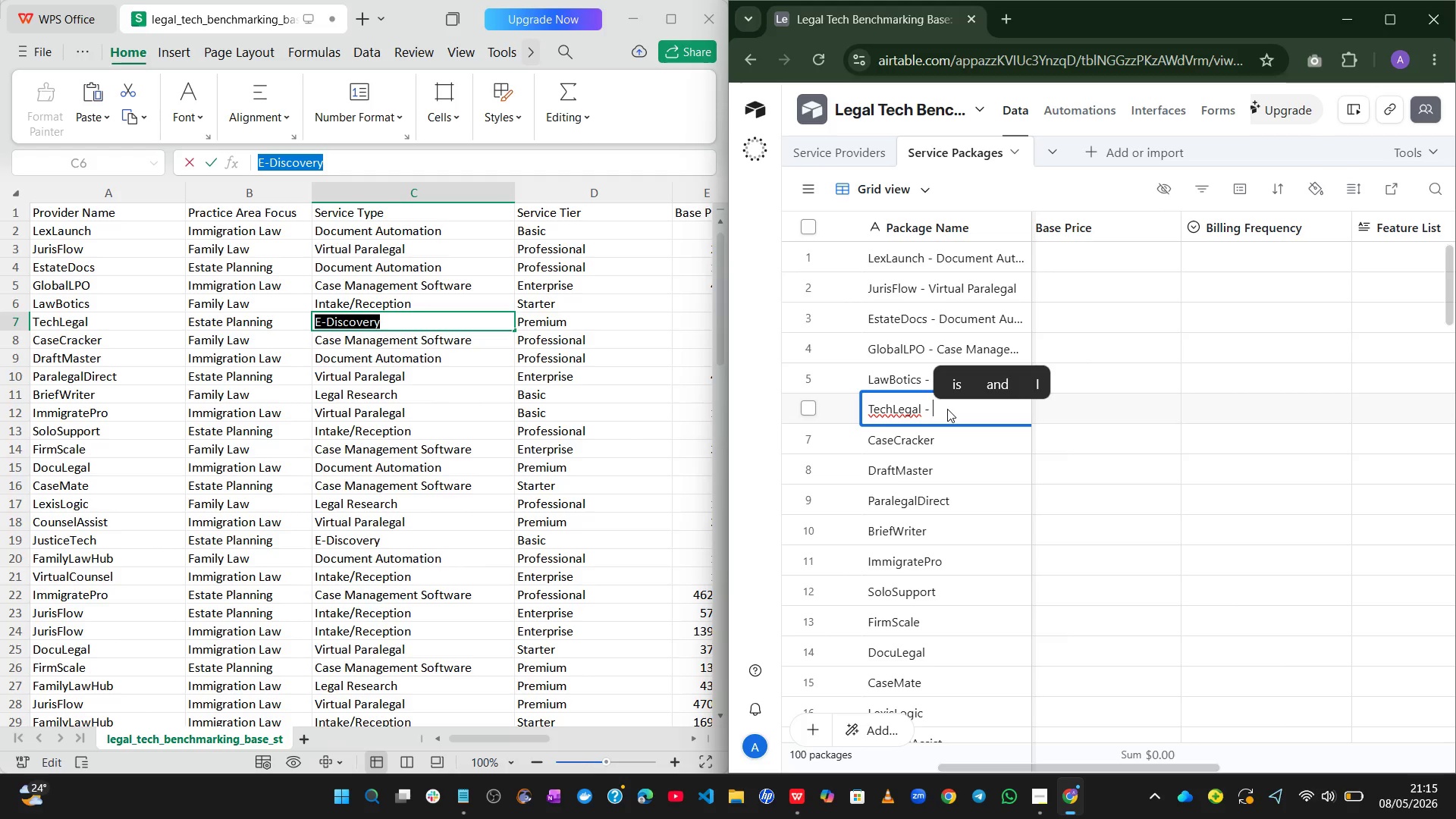 
key(Control+ControlLeft)
 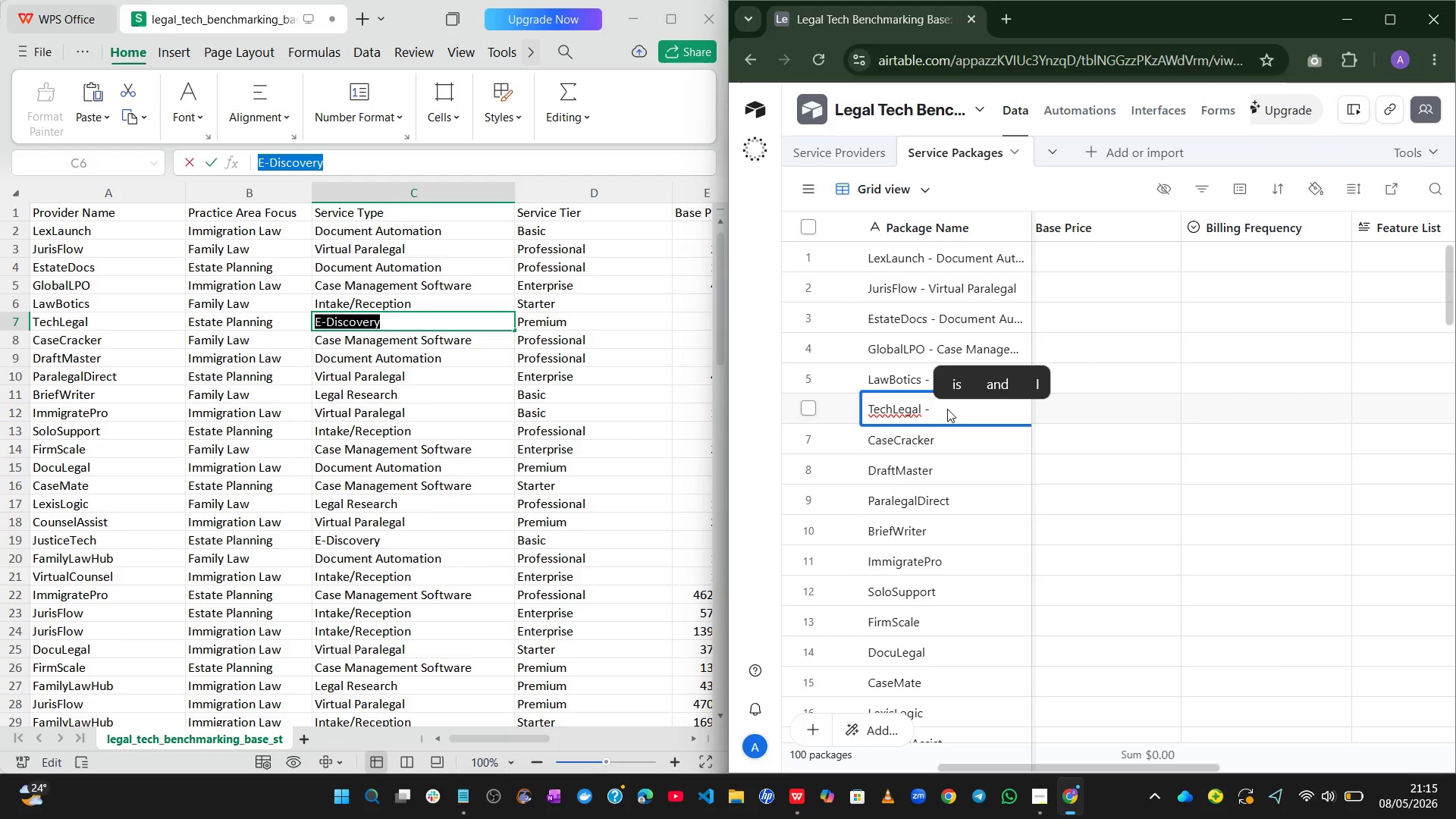 
key(Control+V)
 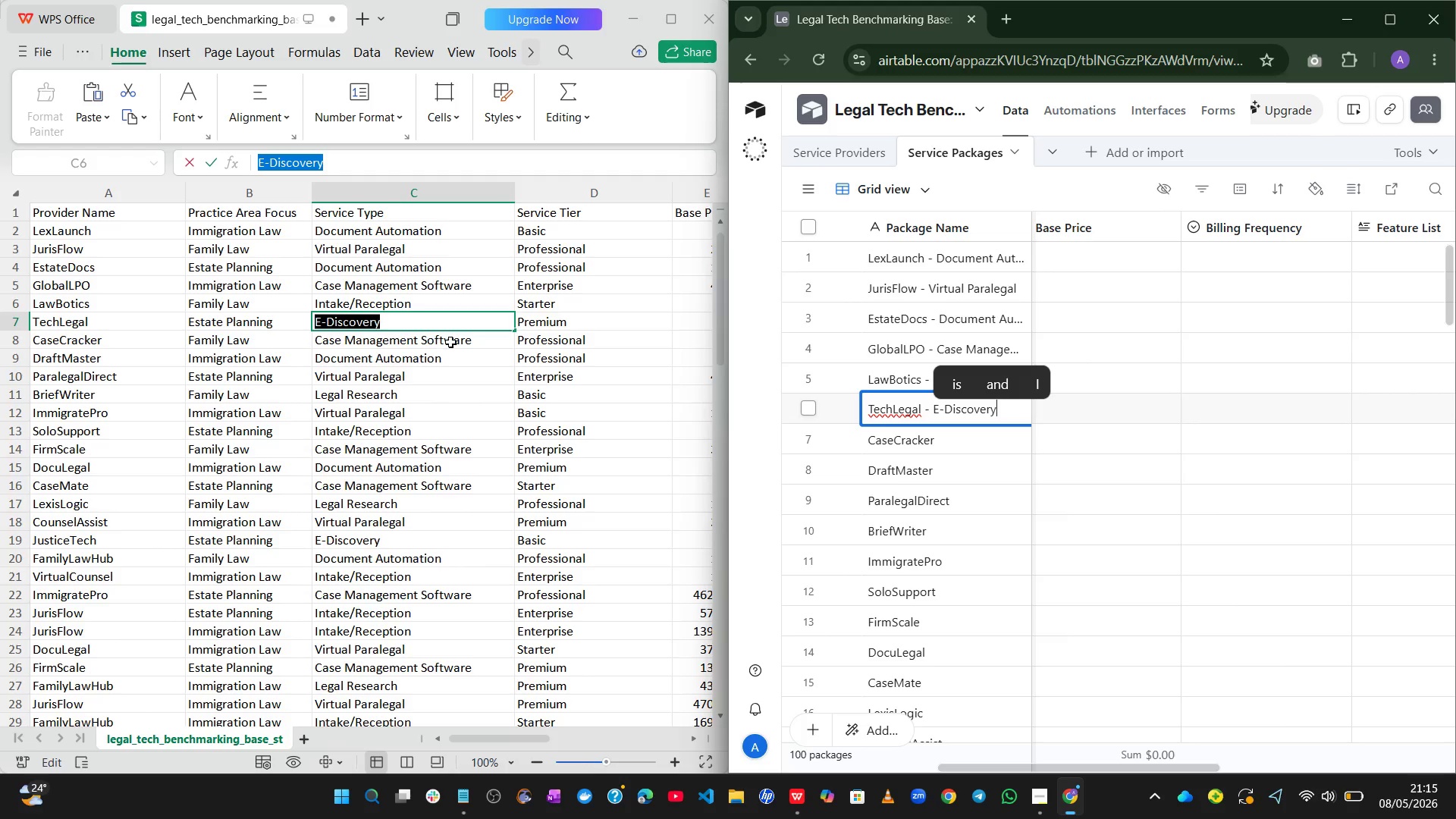 
double_click([453, 340])
 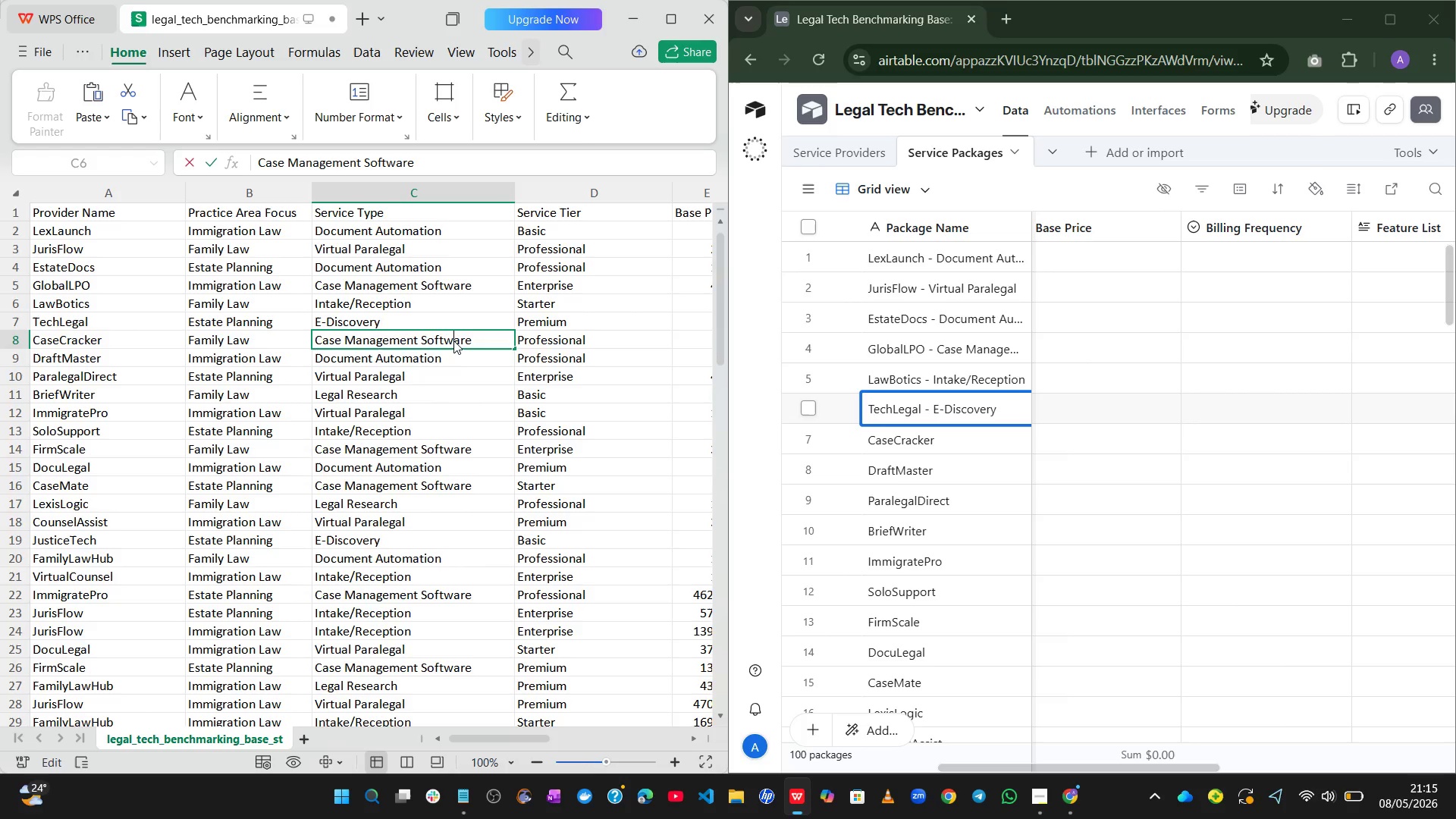 
key(Control+A)
 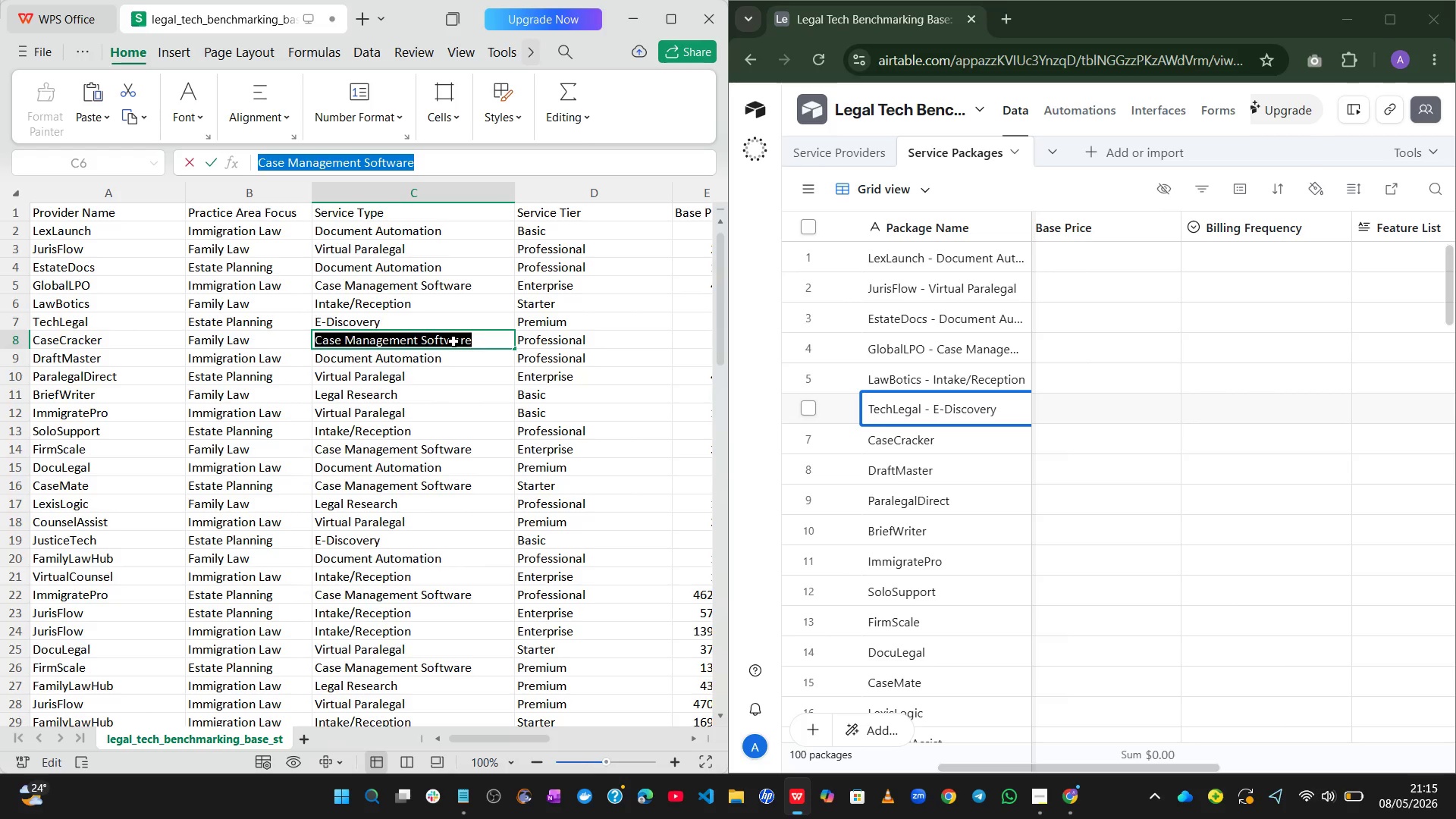 
key(Control+C)
 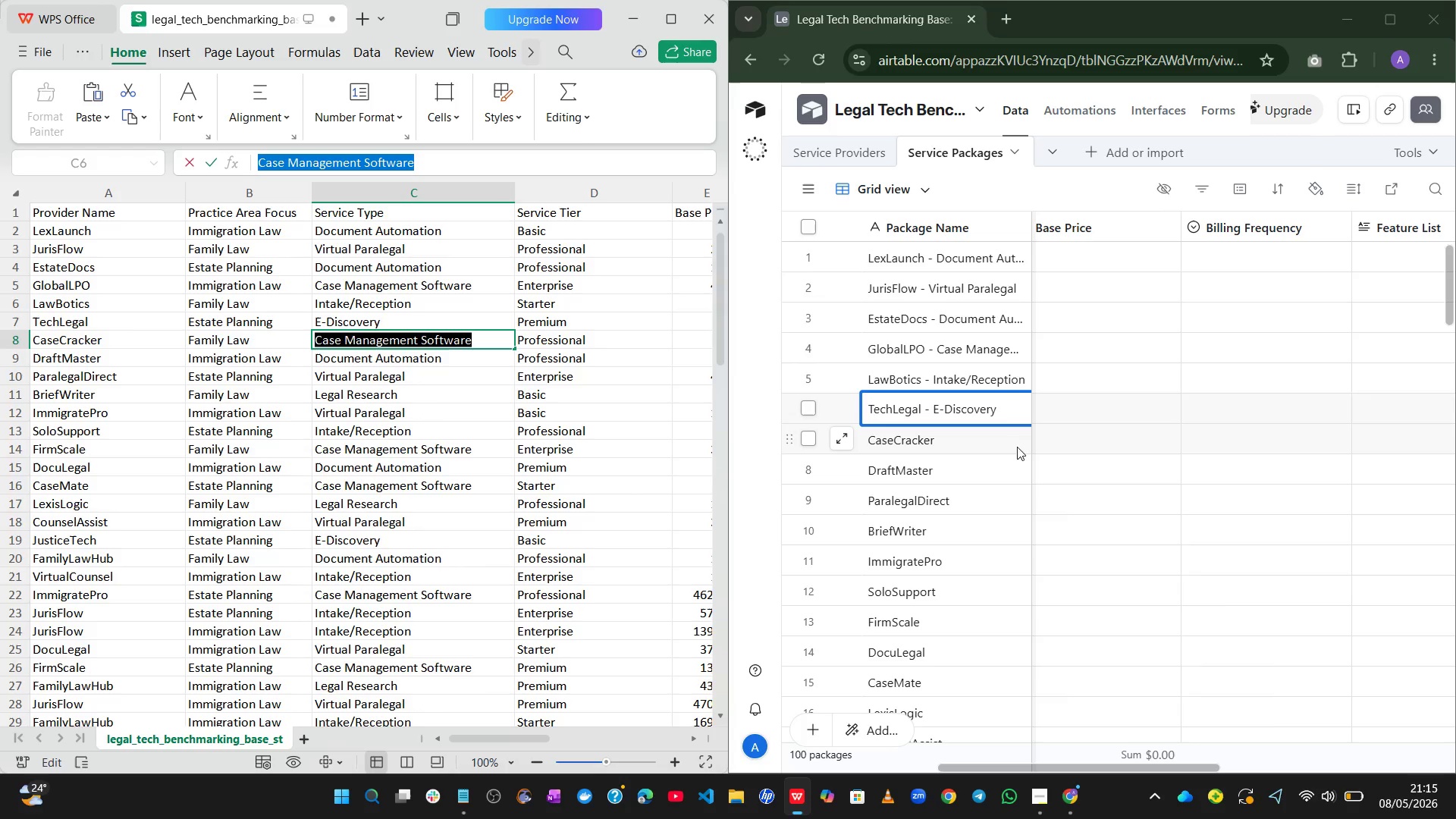 
left_click([983, 435])
 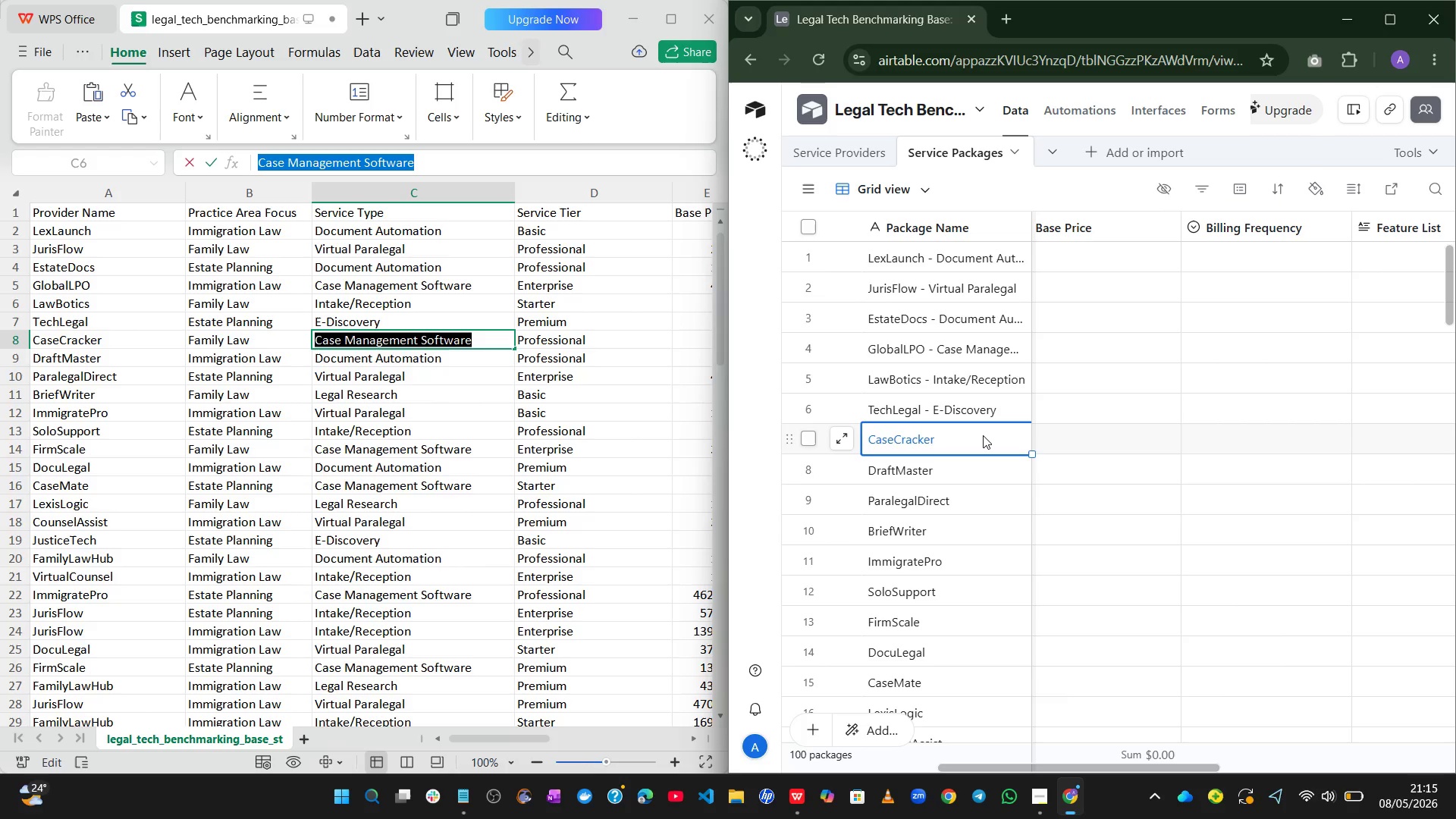 
double_click([983, 435])
 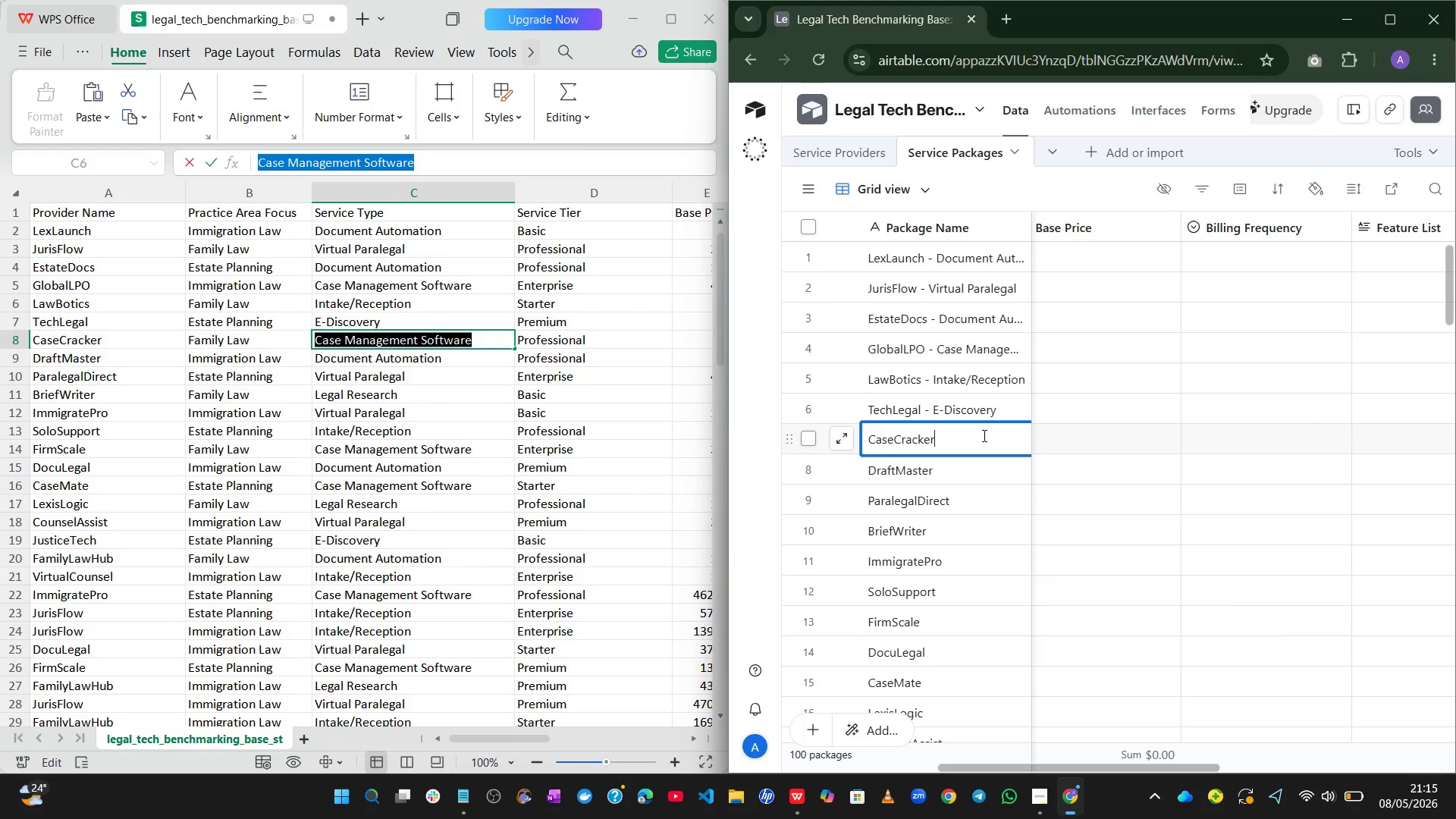 
key(Space)
 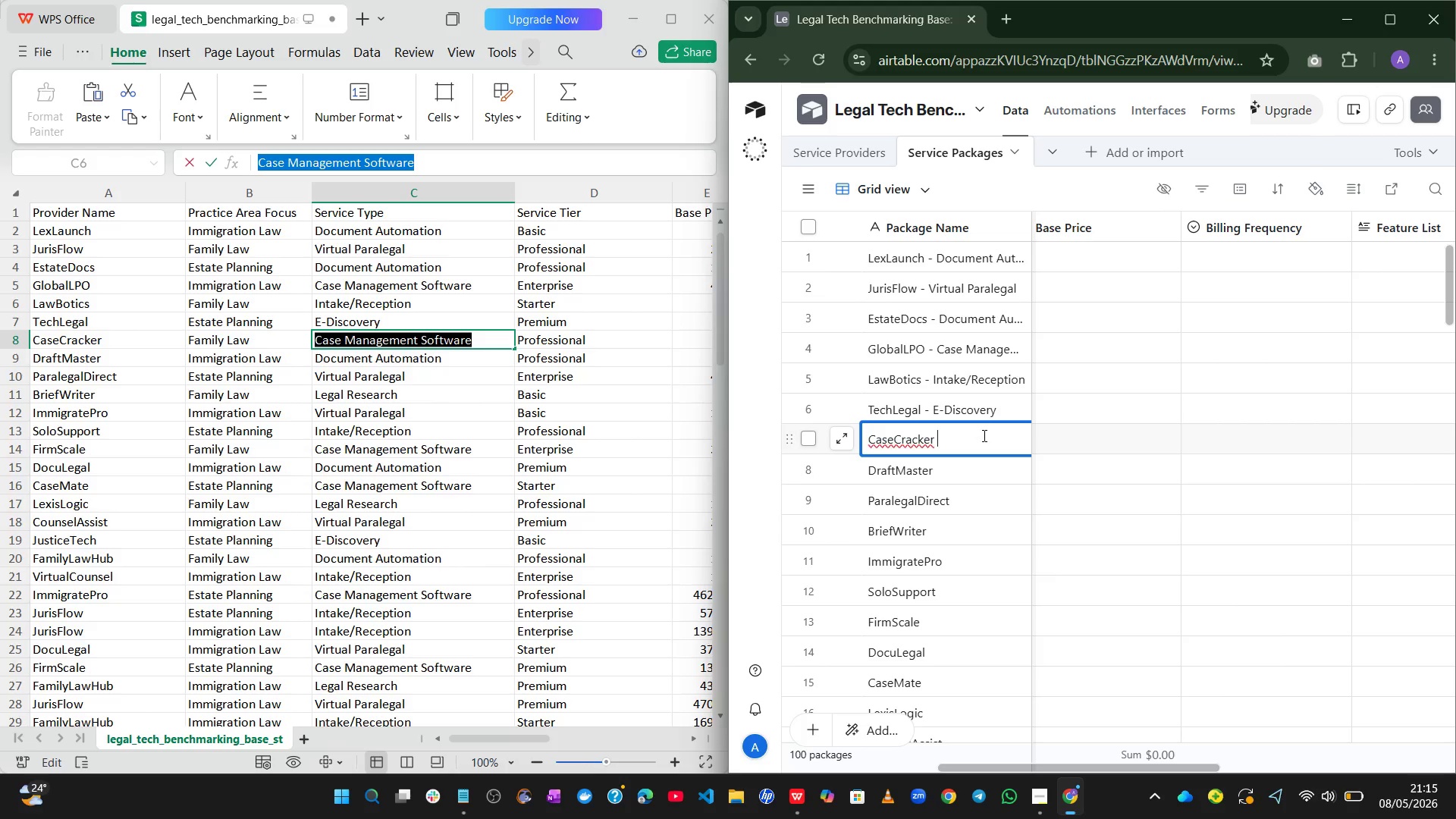 
key(NumpadSubtract)
 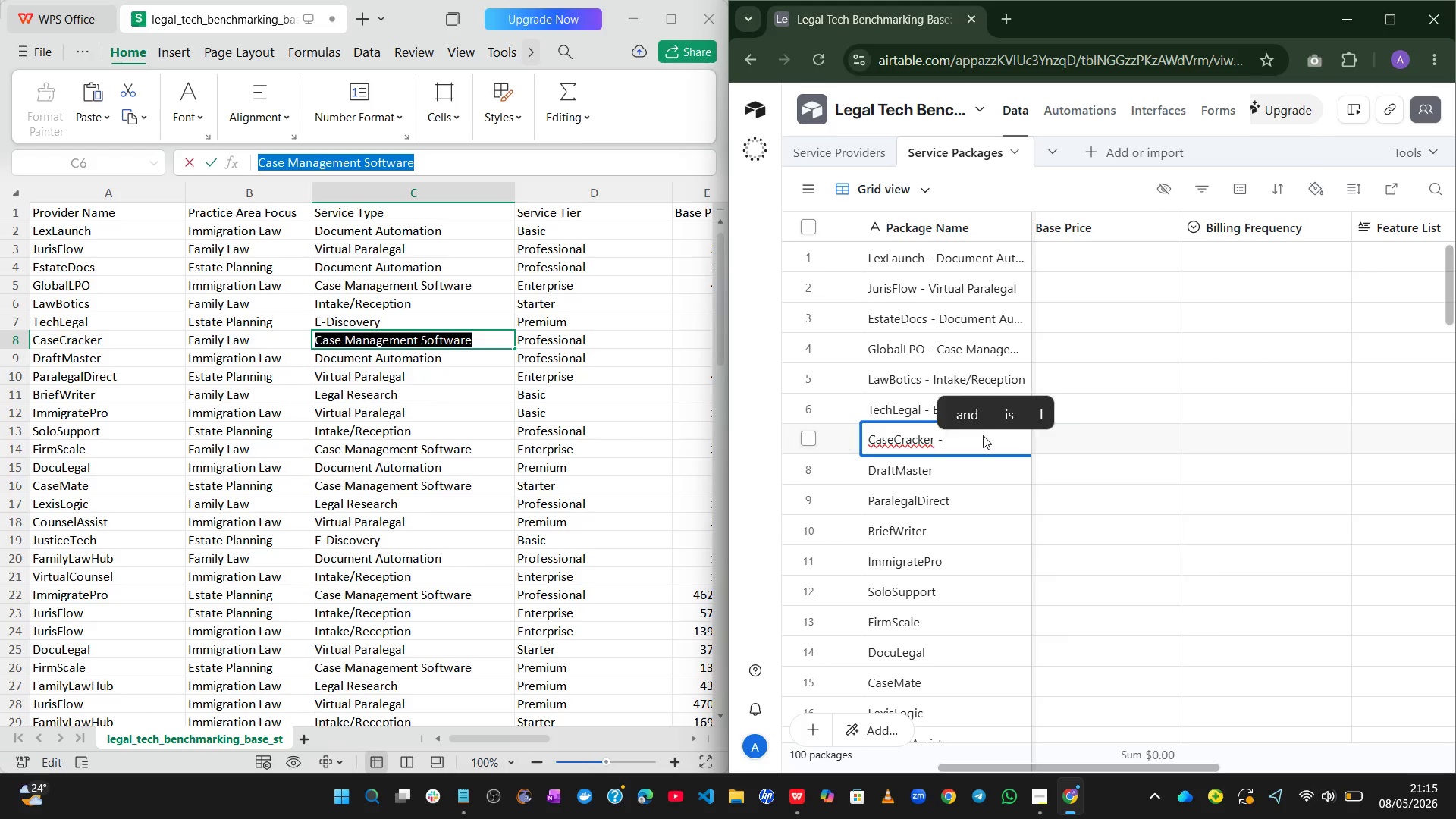 
key(Space)
 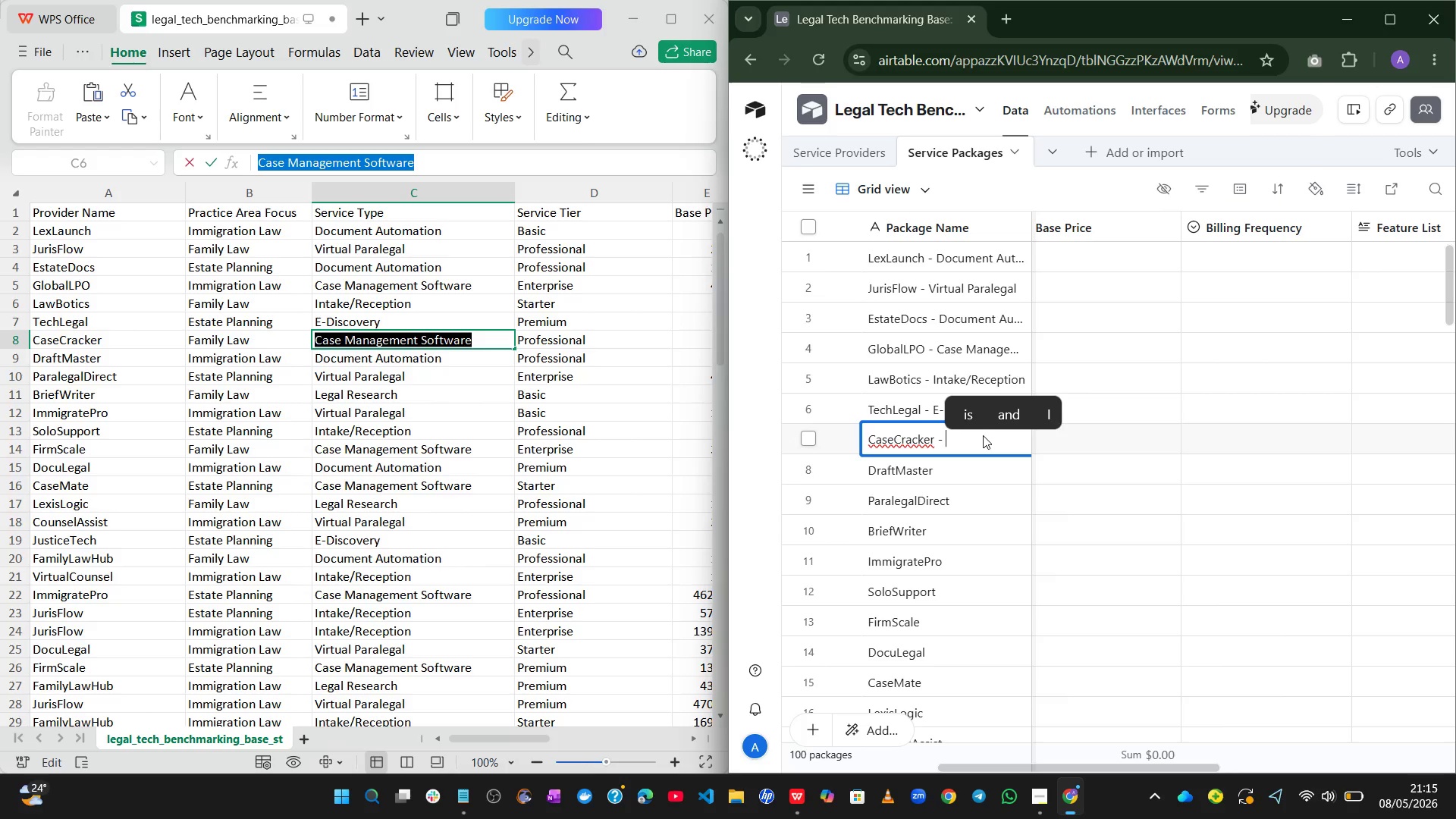 
key(Control+V)
 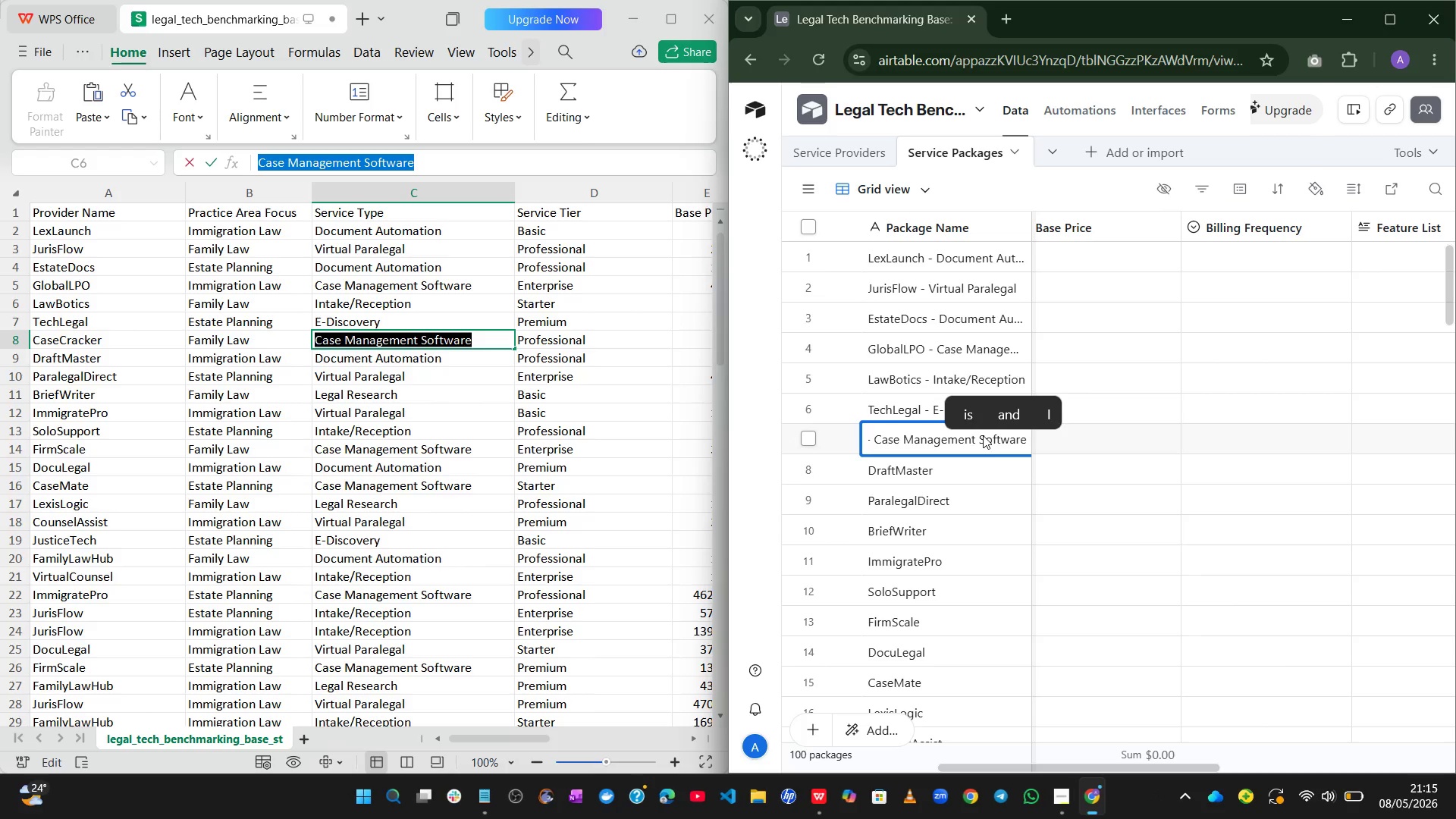 
key(Control+ControlLeft)
 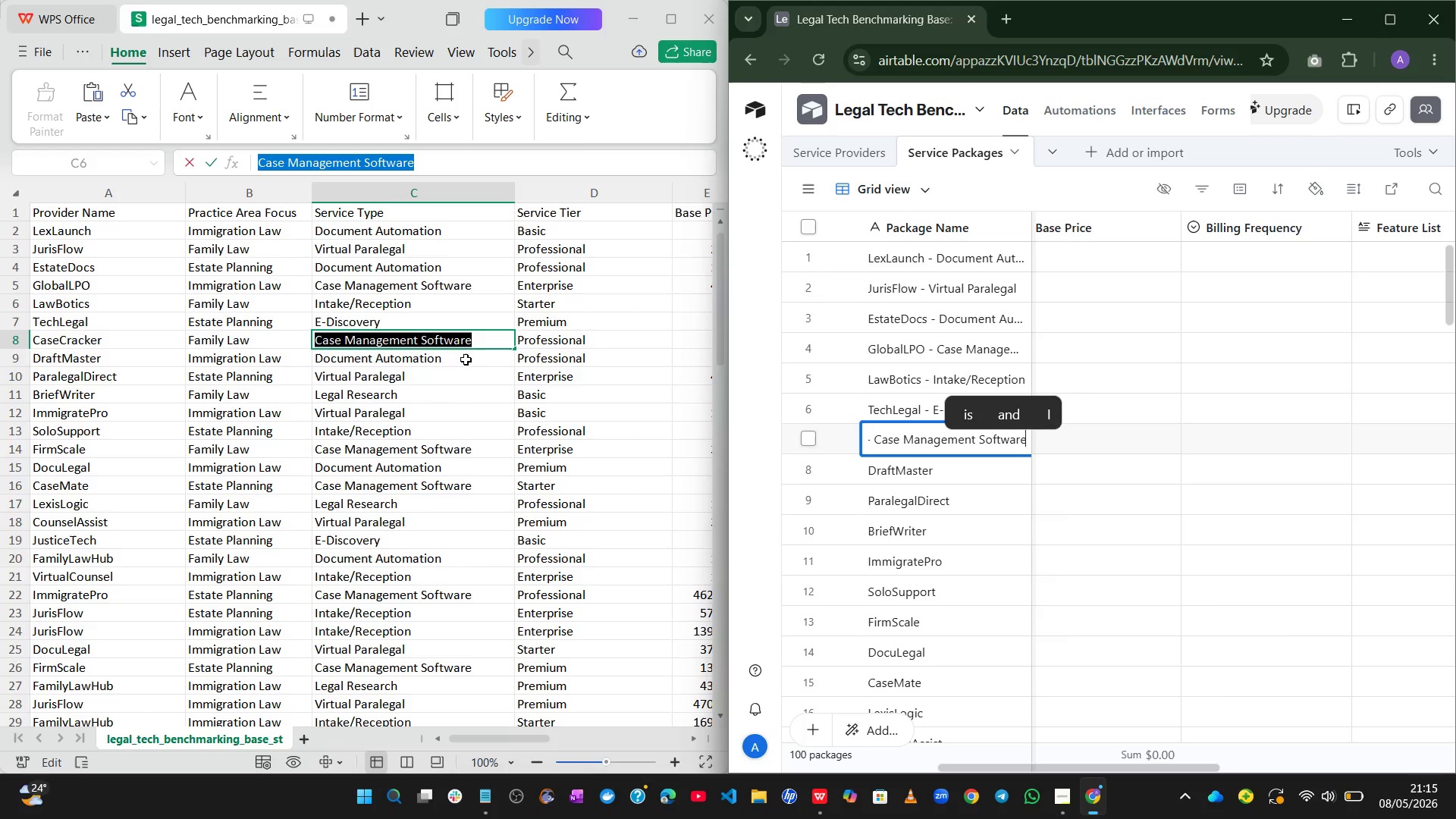 
left_click([438, 357])
 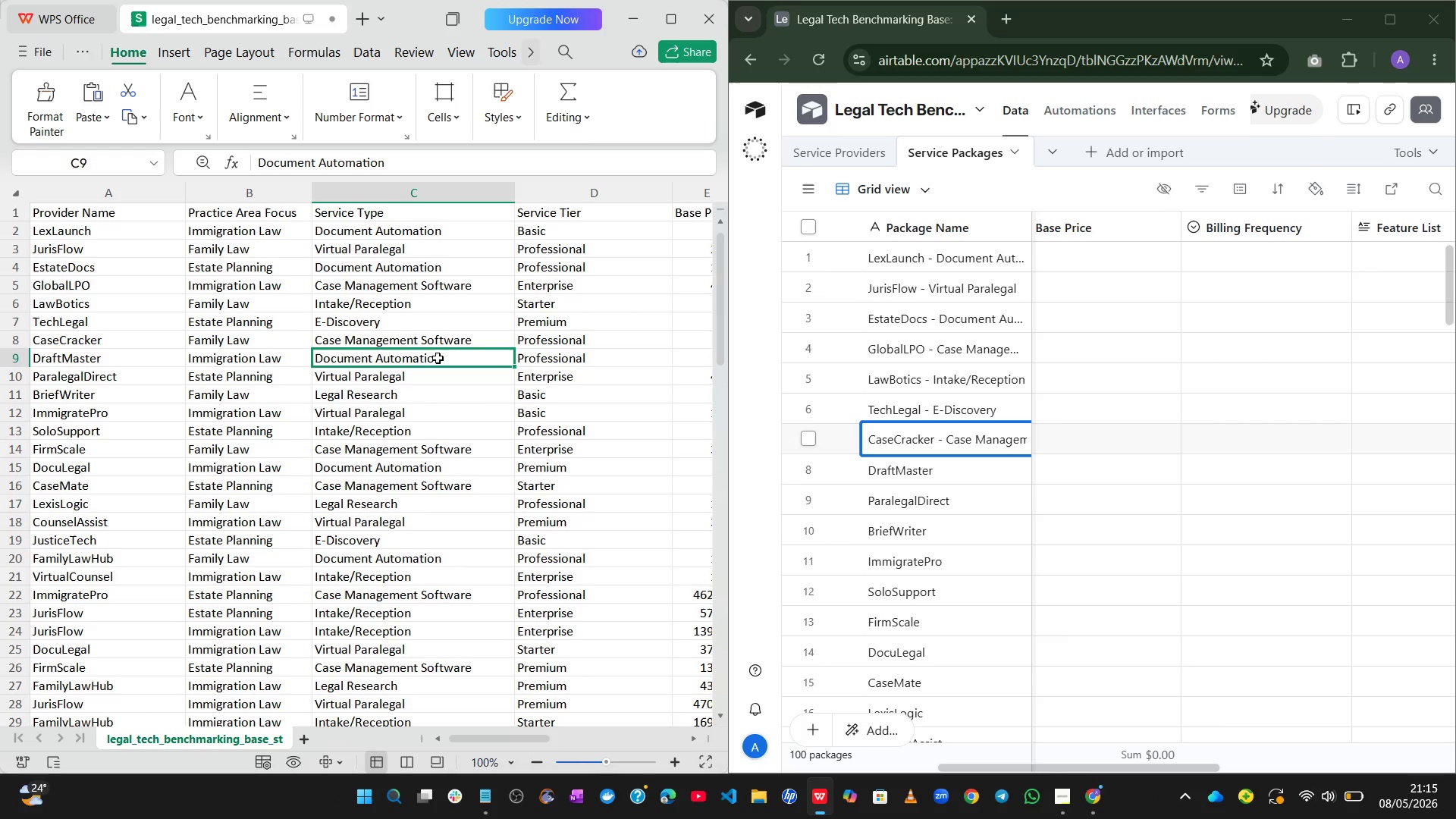 
left_click([438, 357])
 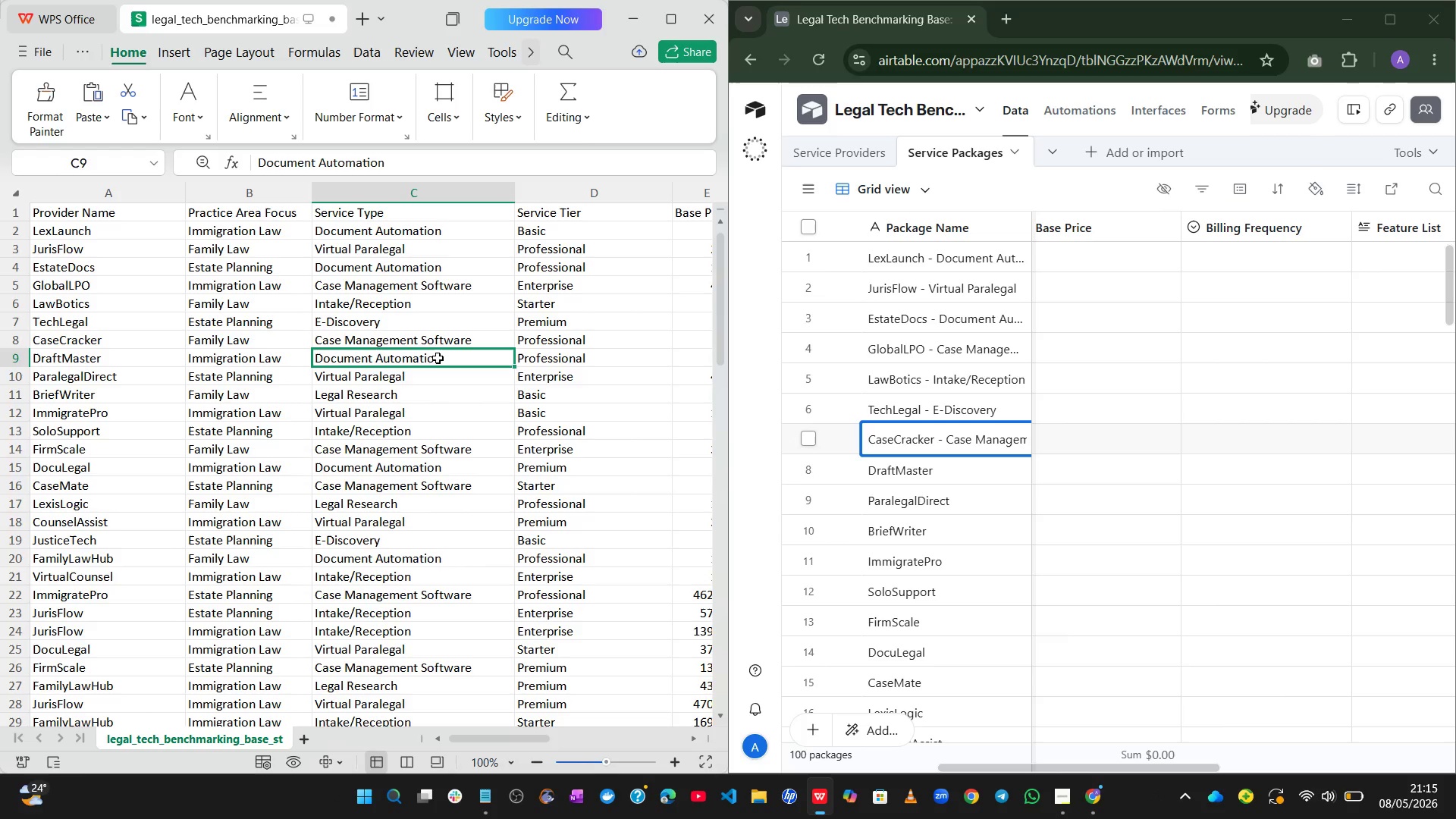 
double_click([438, 357])
 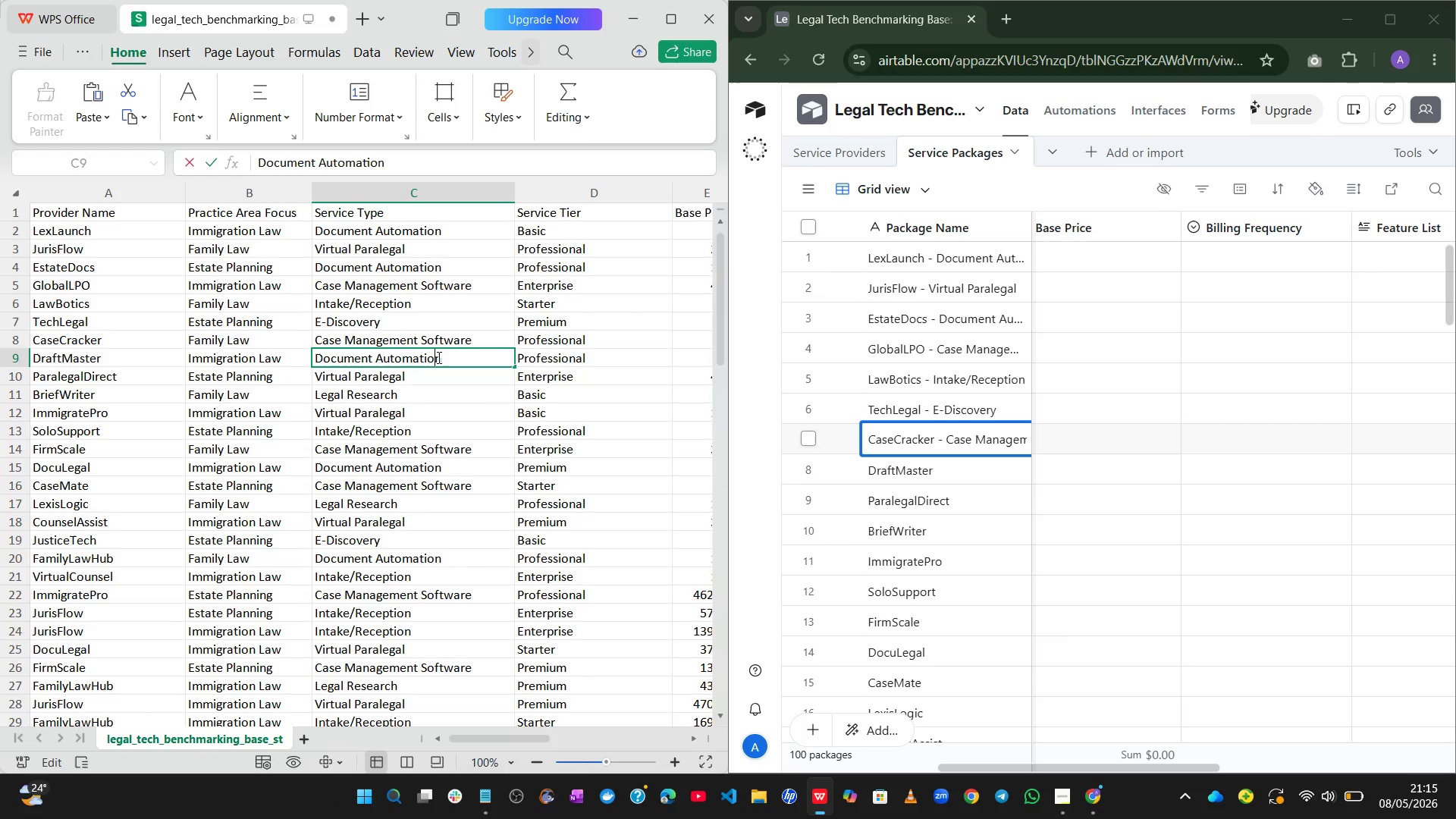 
key(Control+A)
 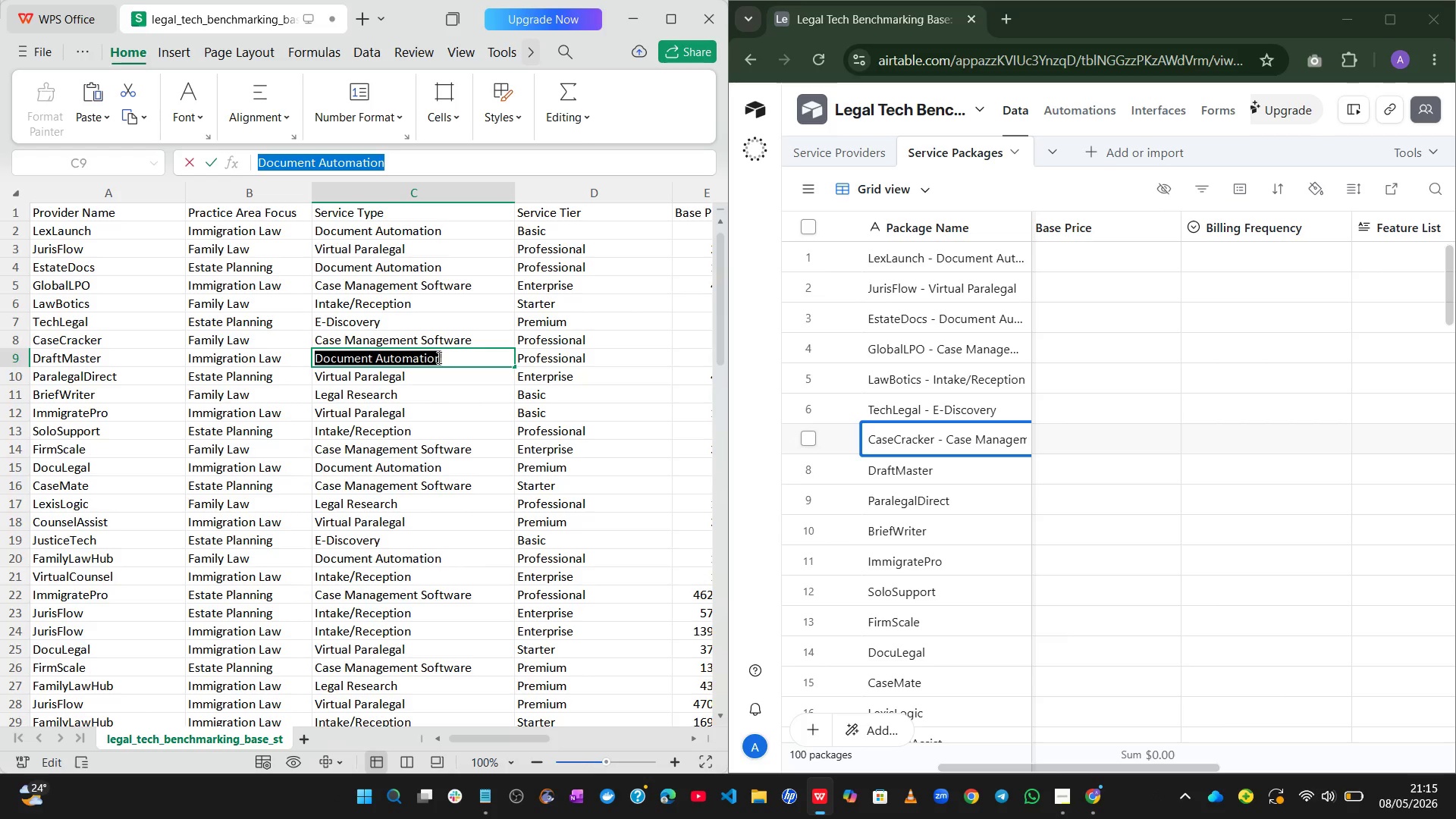 
key(Control+C)
 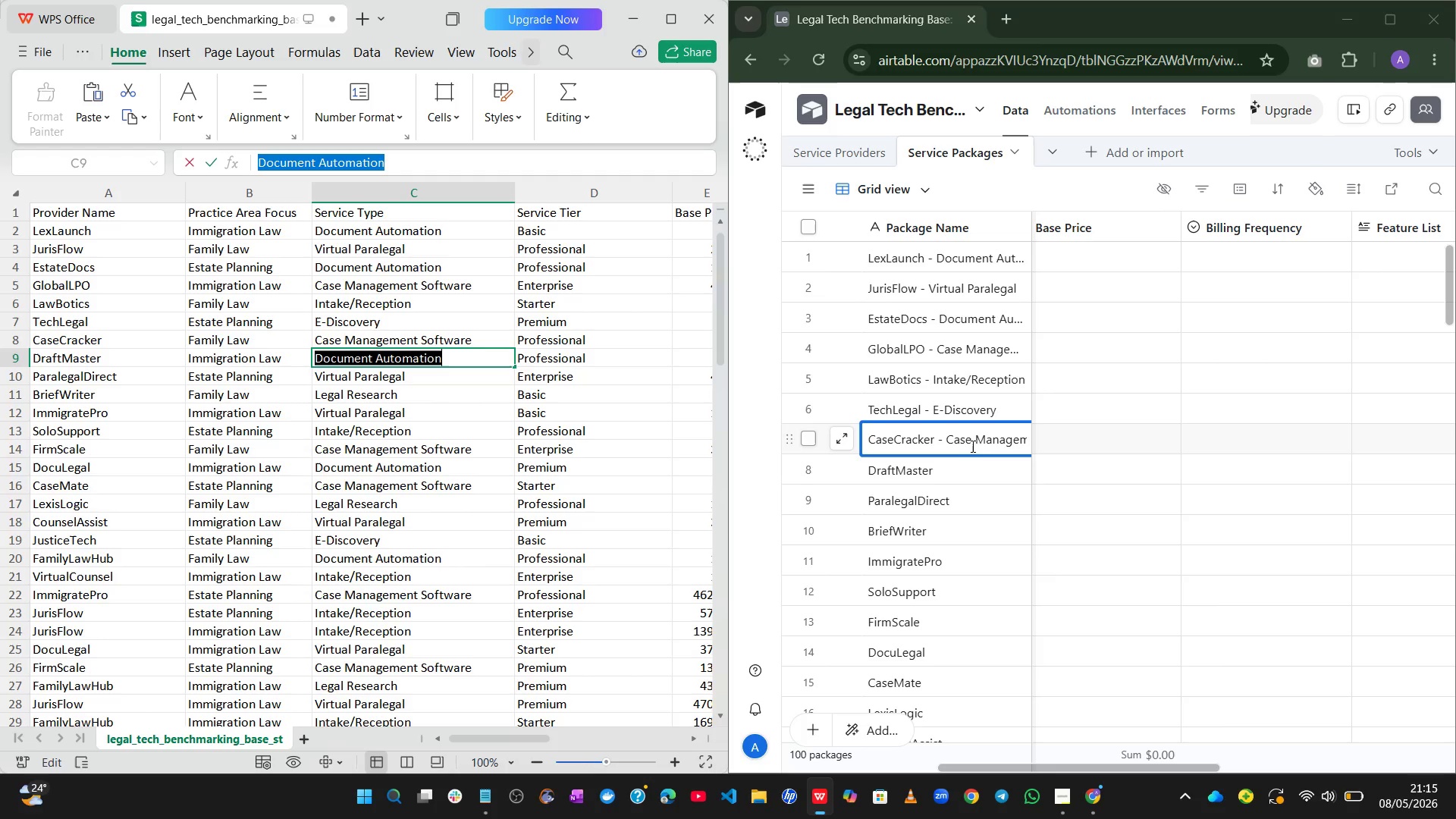 
left_click([961, 466])
 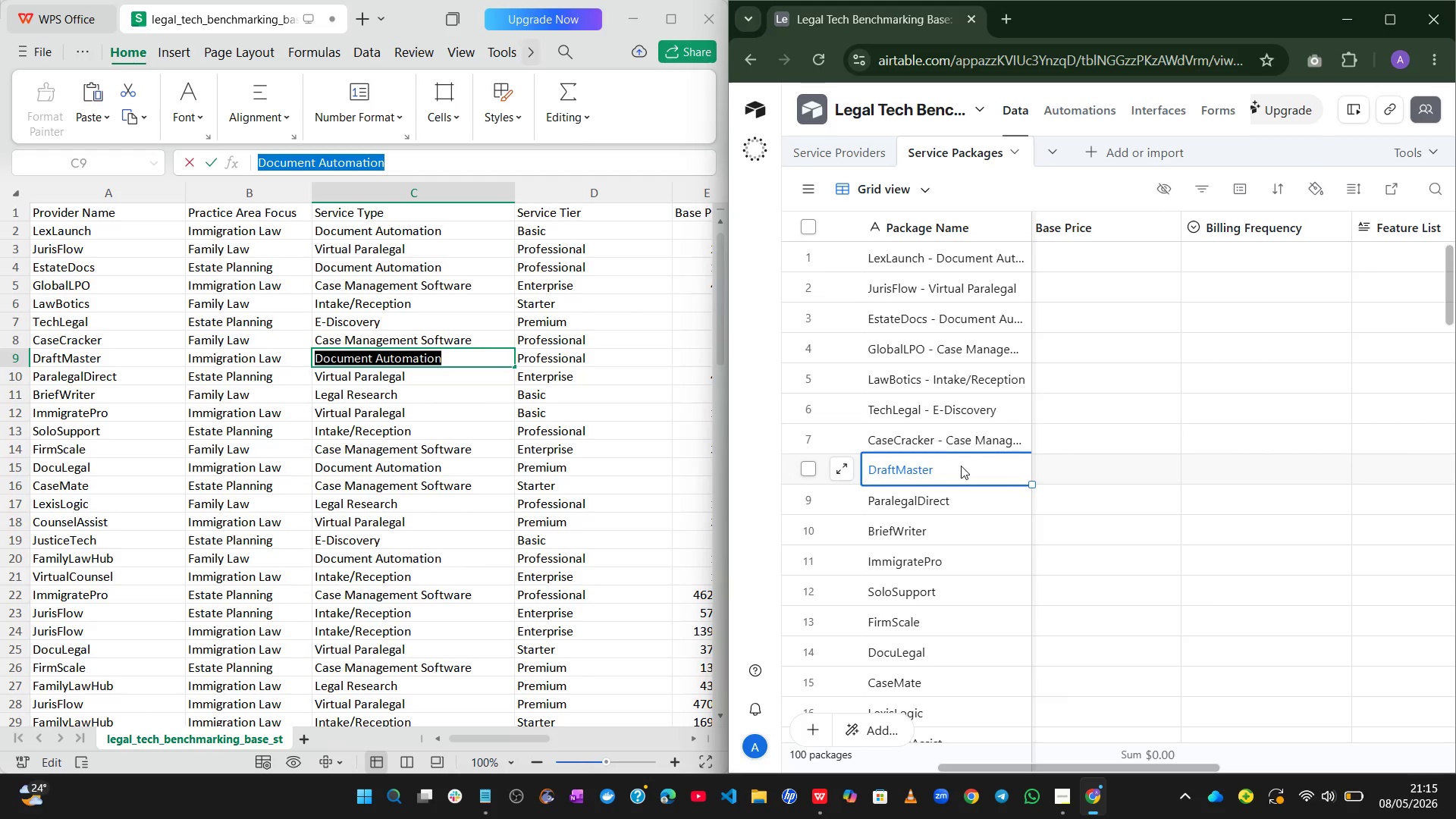 
double_click([961, 466])
 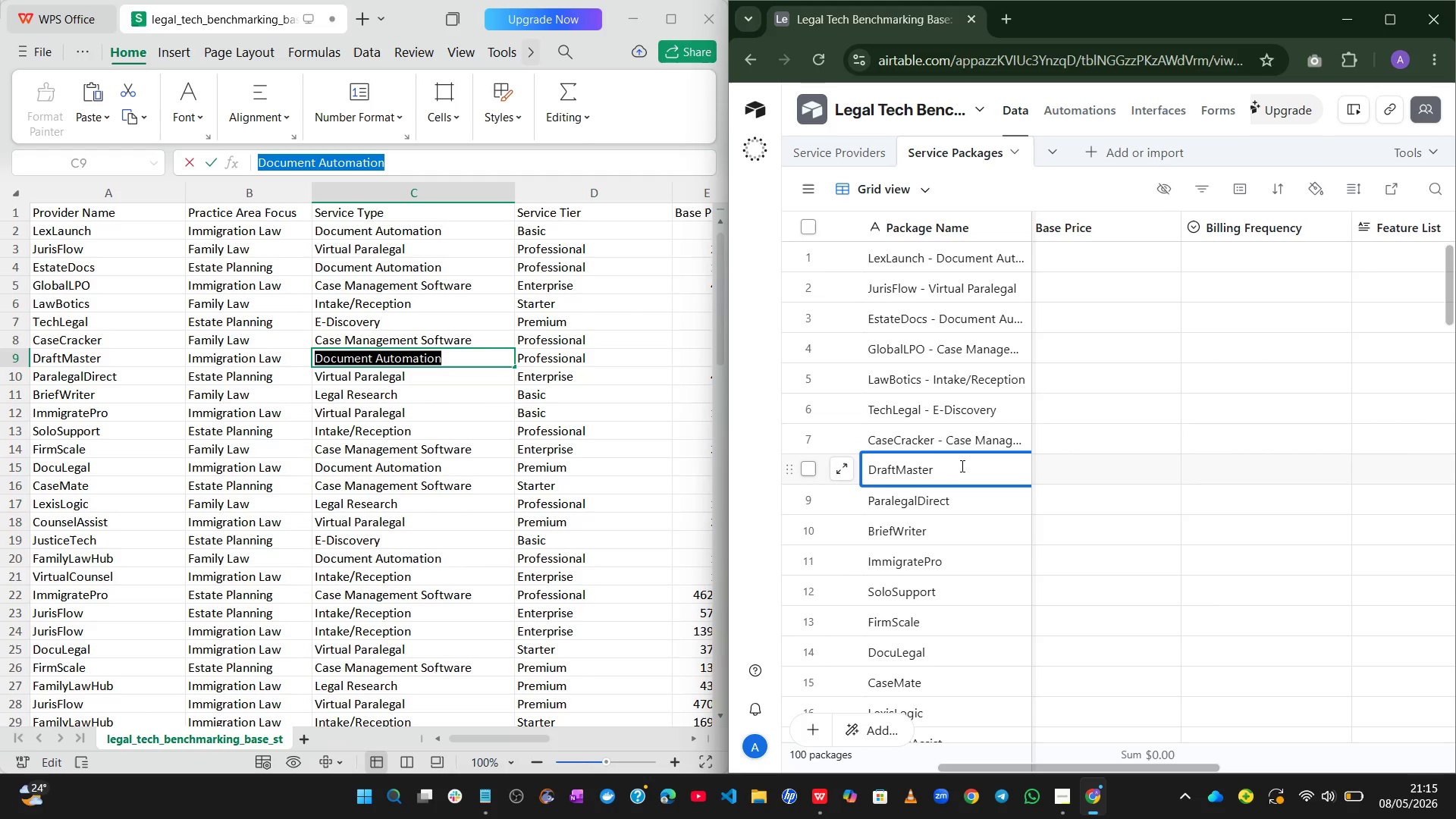 
key(Space)
 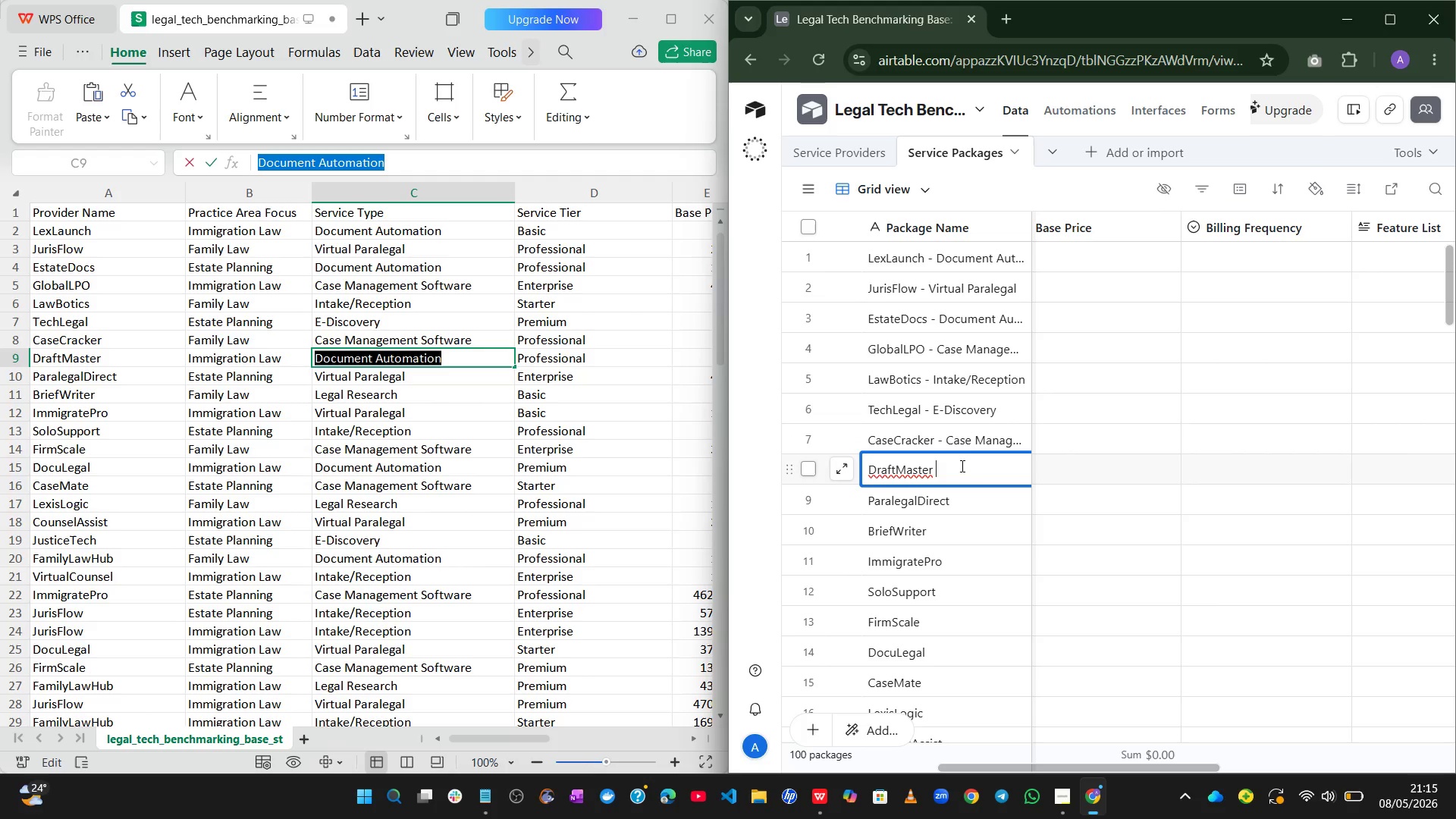 
key(NumpadSubtract)
 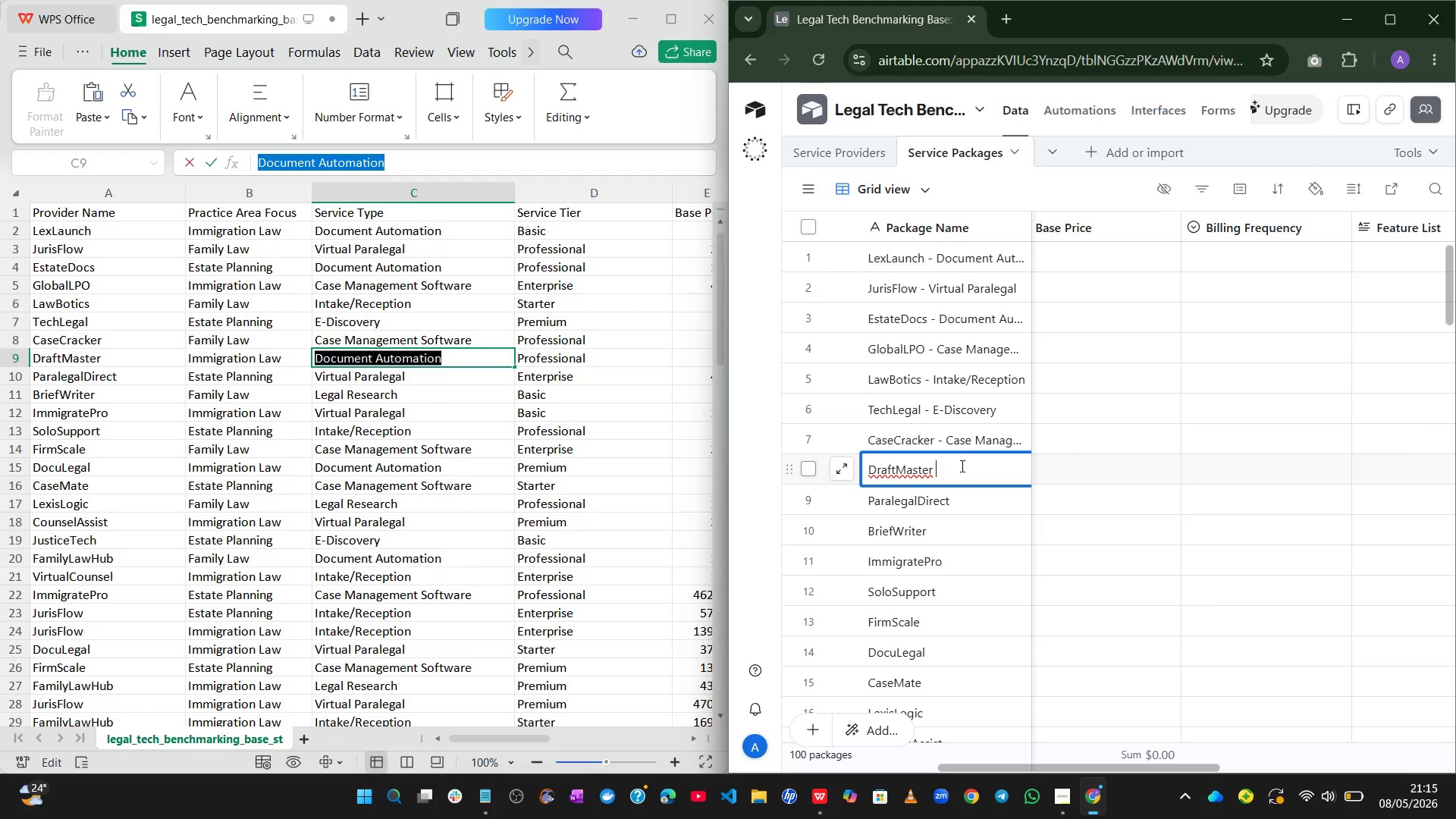 
key(Space)
 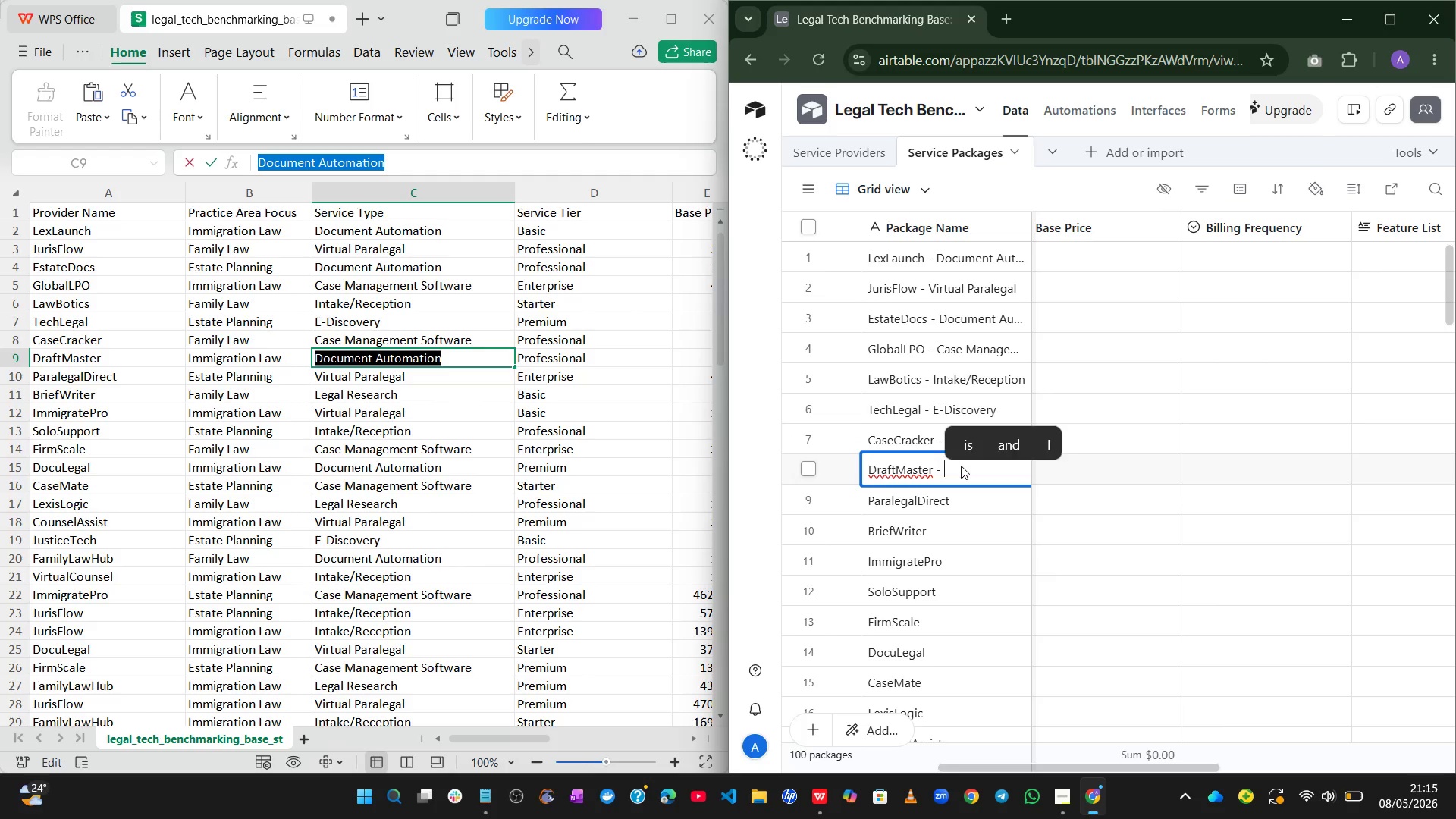 
key(Control+ControlLeft)
 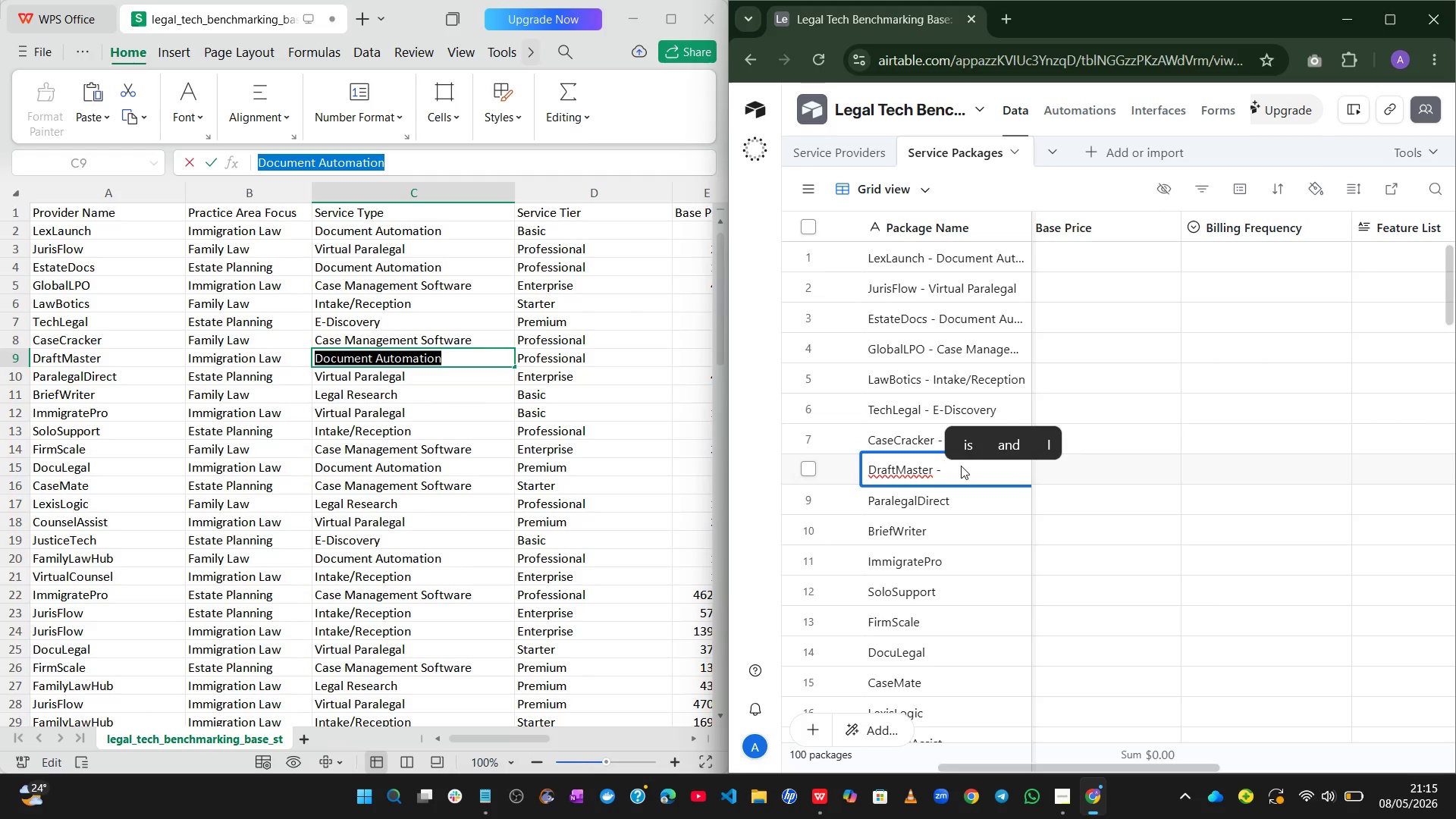 
key(Control+V)
 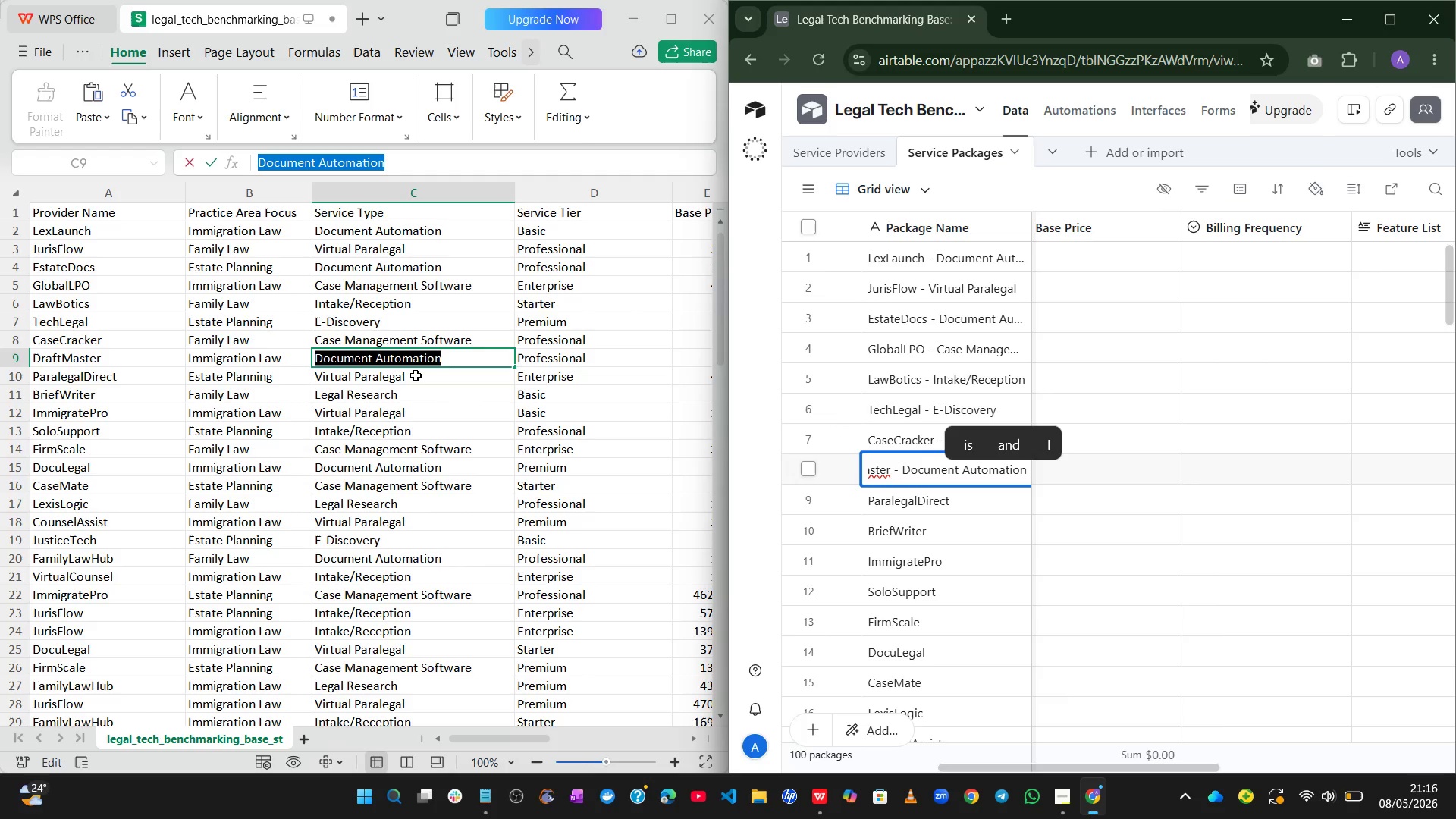 
left_click([400, 388])
 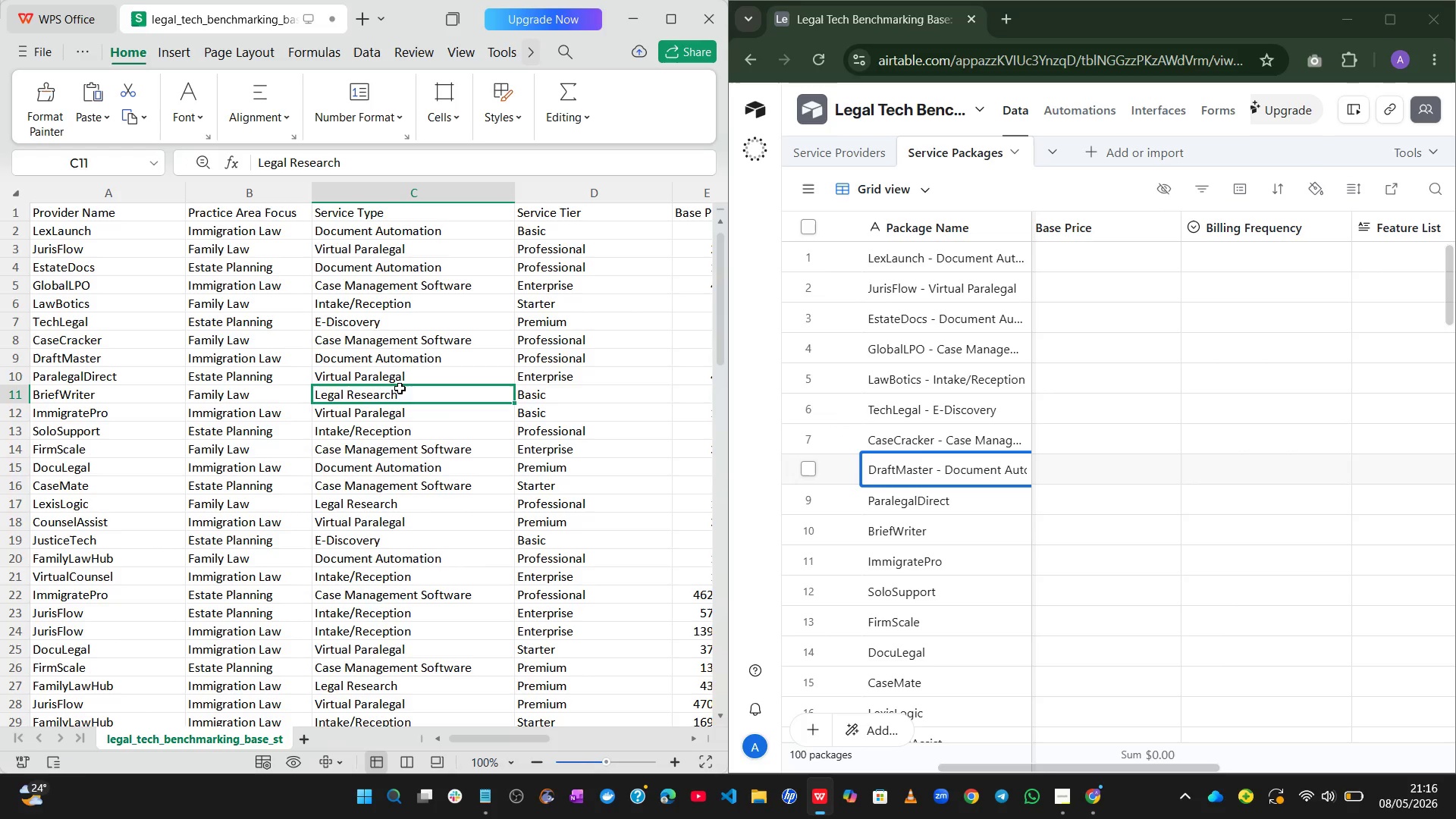 
double_click([400, 388])
 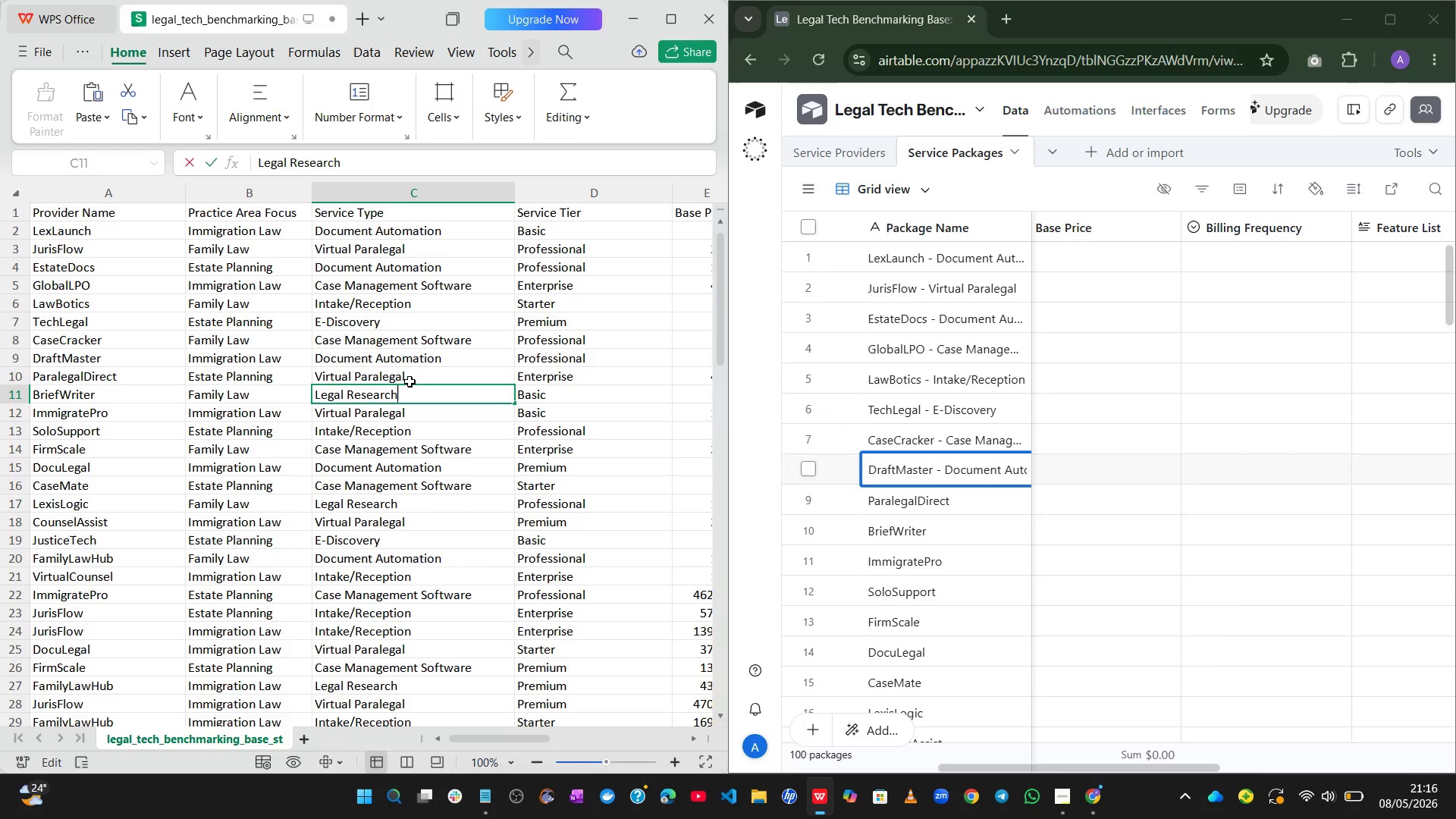 
double_click([410, 381])
 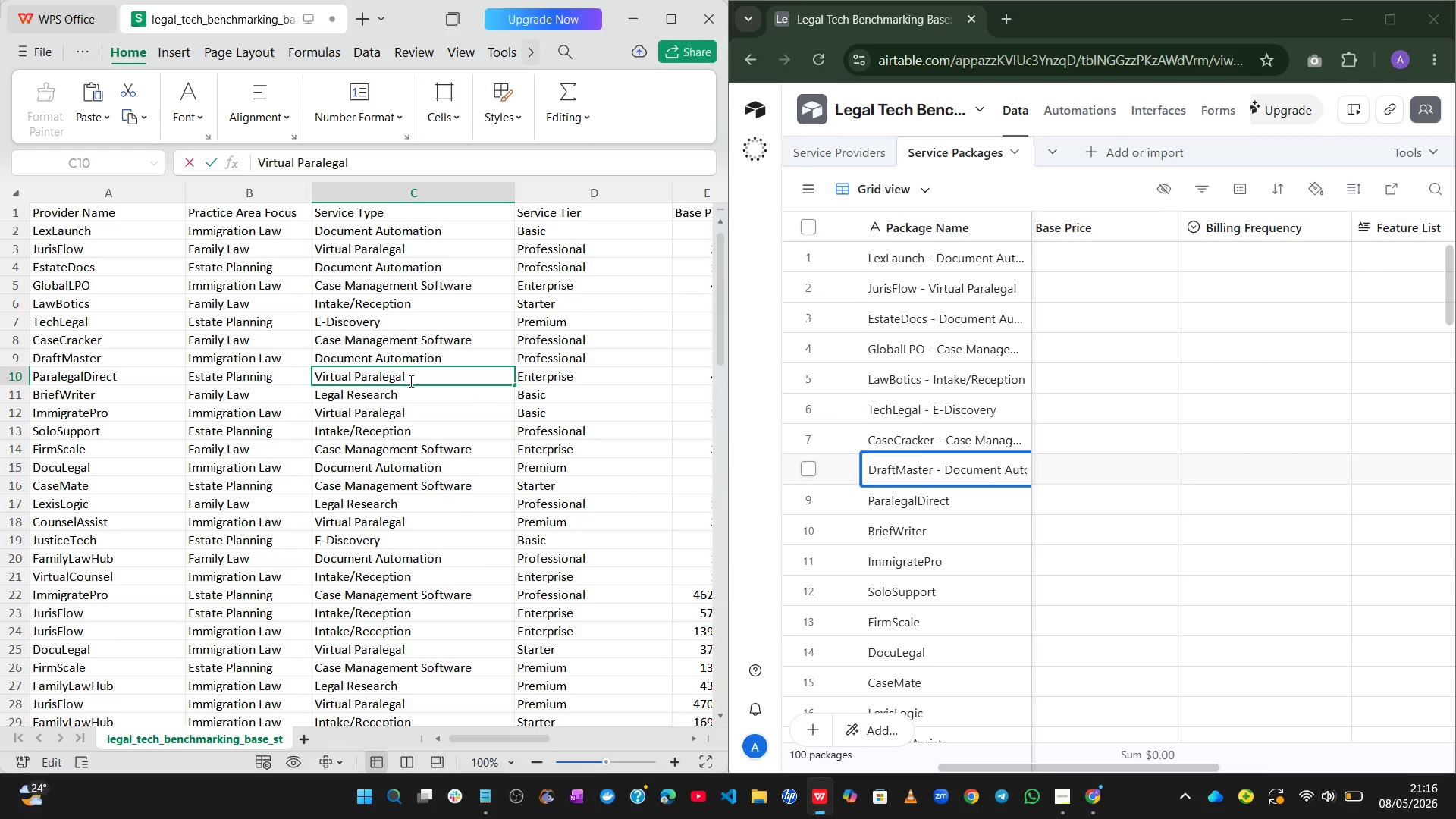 
key(Control+A)
 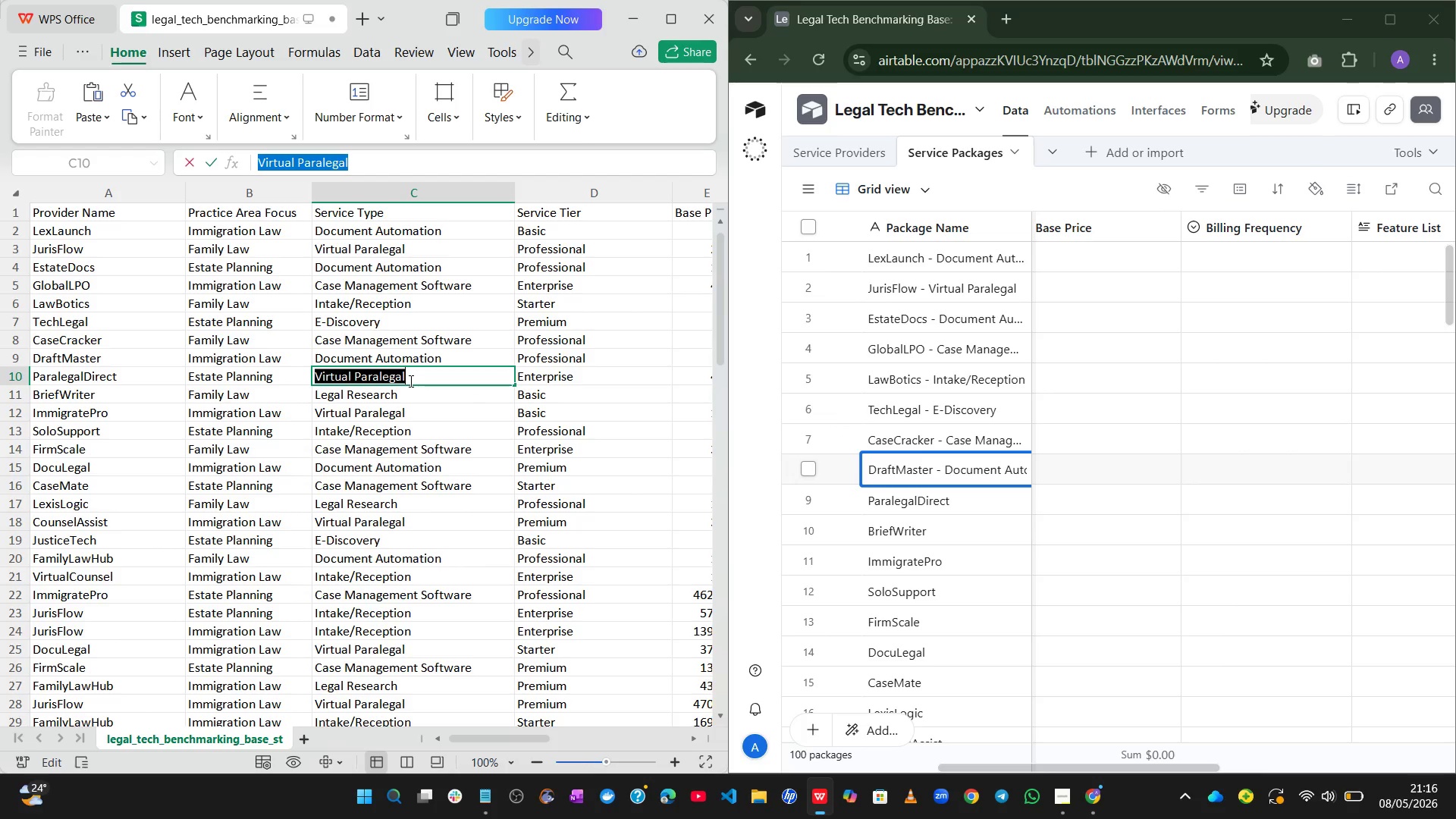 
key(Control+C)
 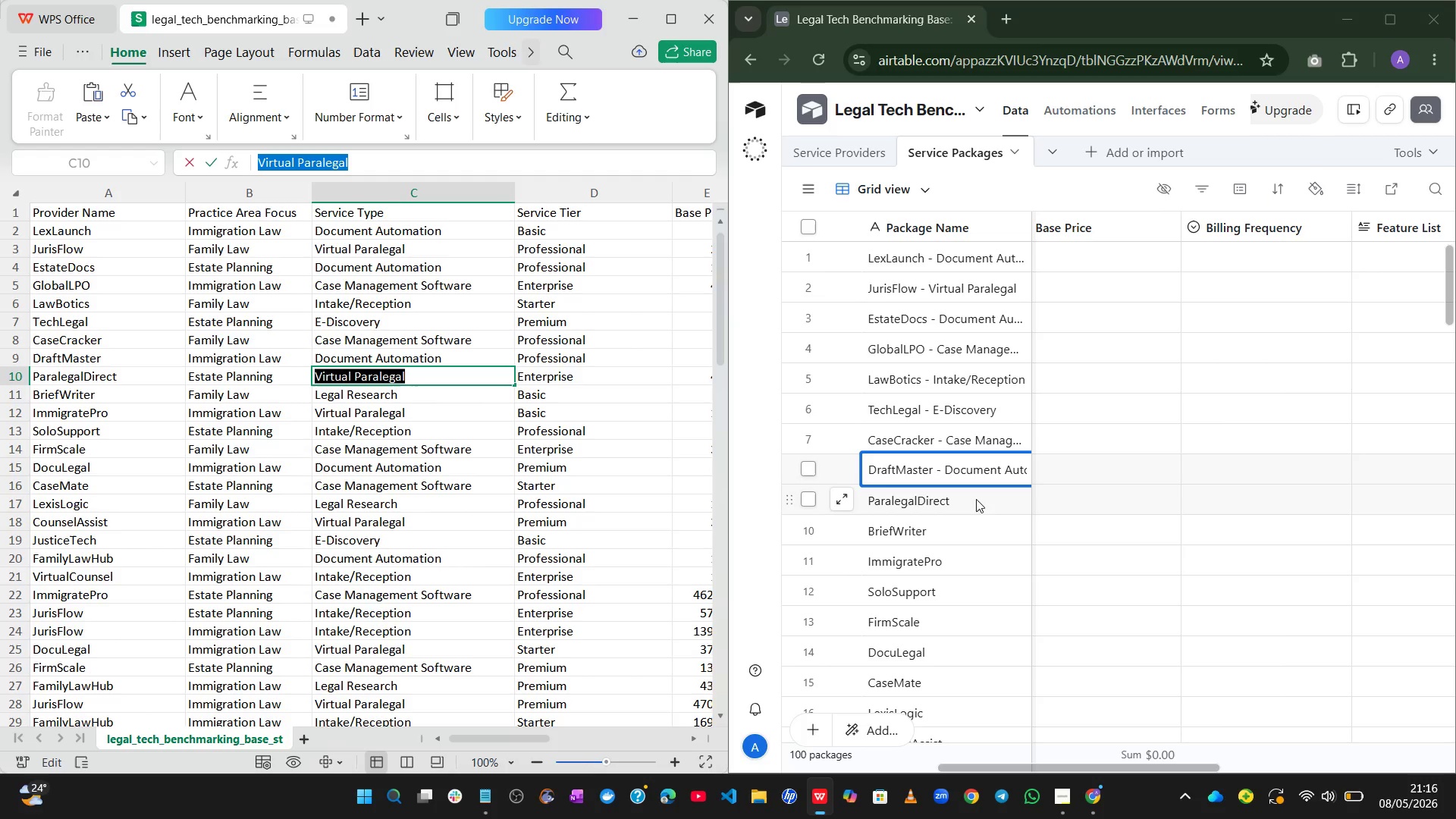 
double_click([980, 497])
 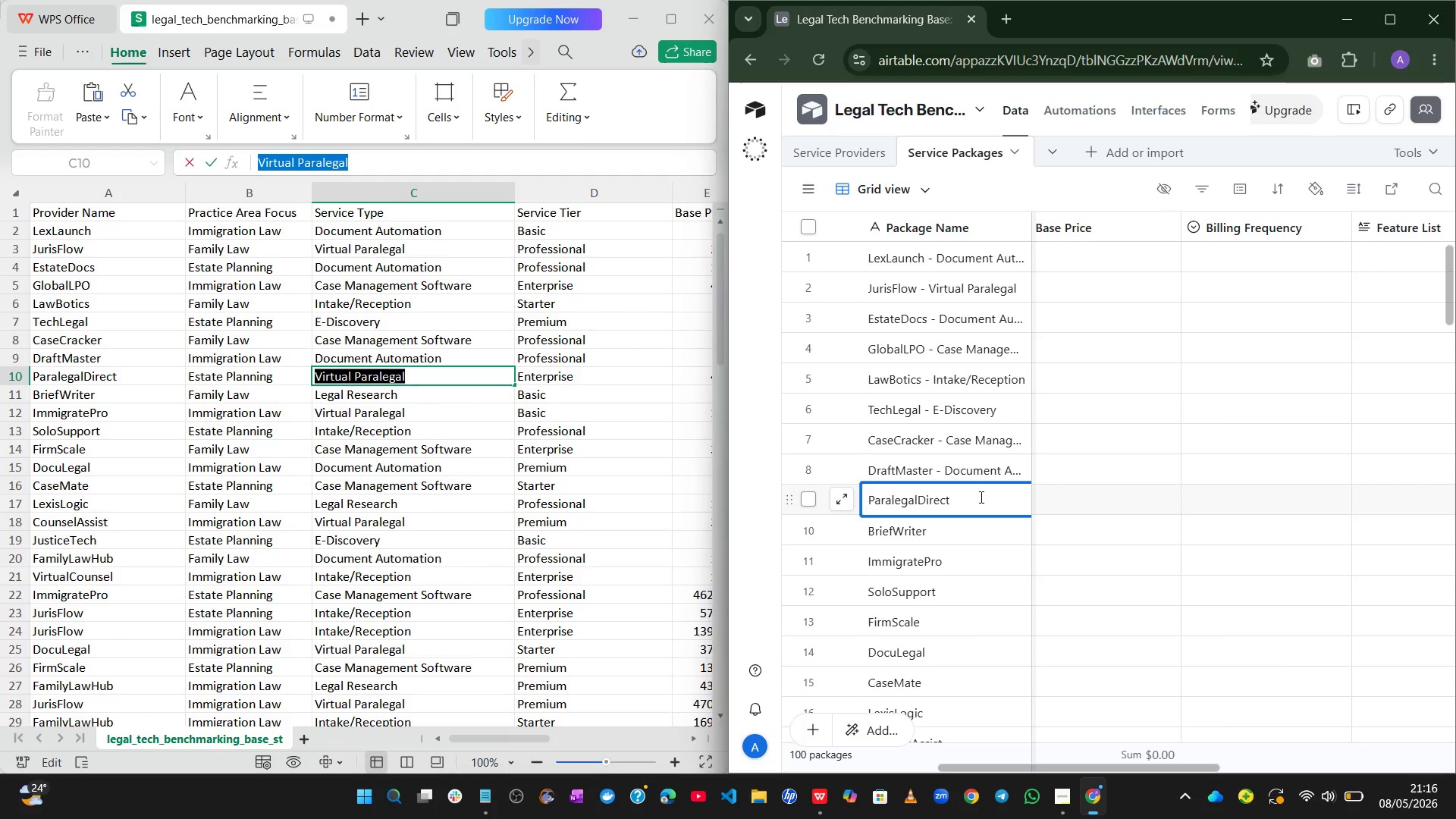 
key(Space)
 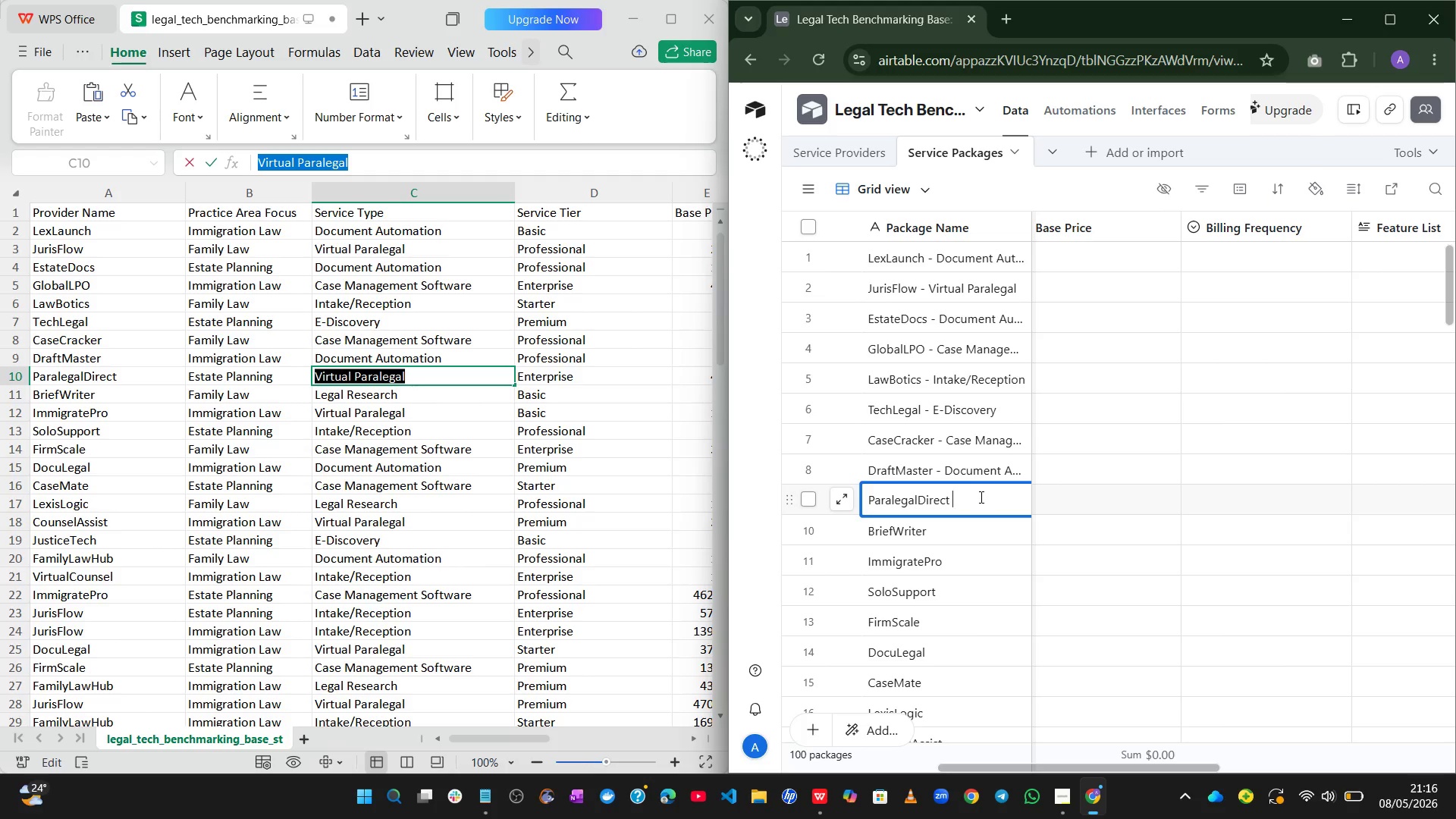 
key(NumpadSubtract)
 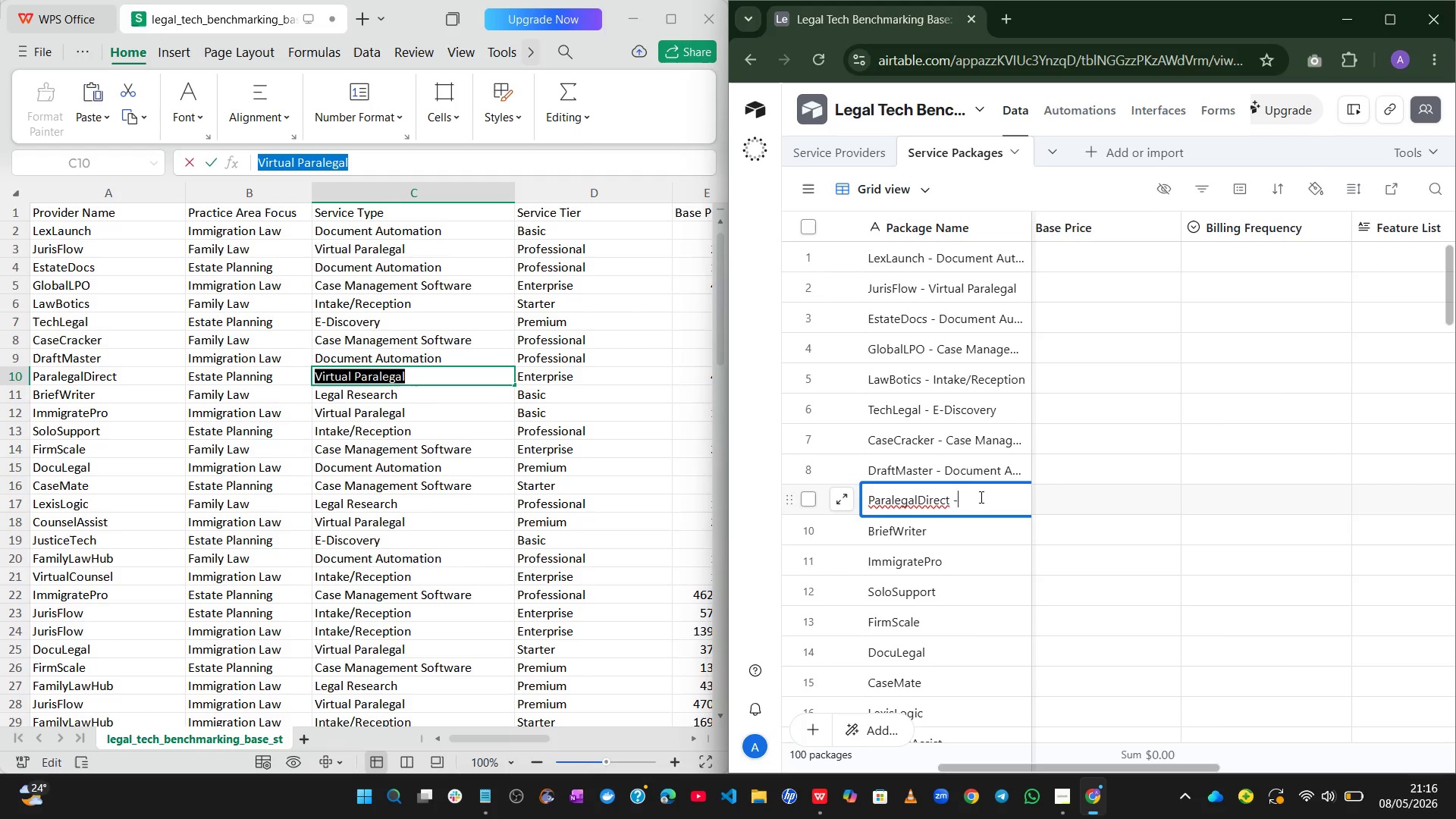 
key(Space)
 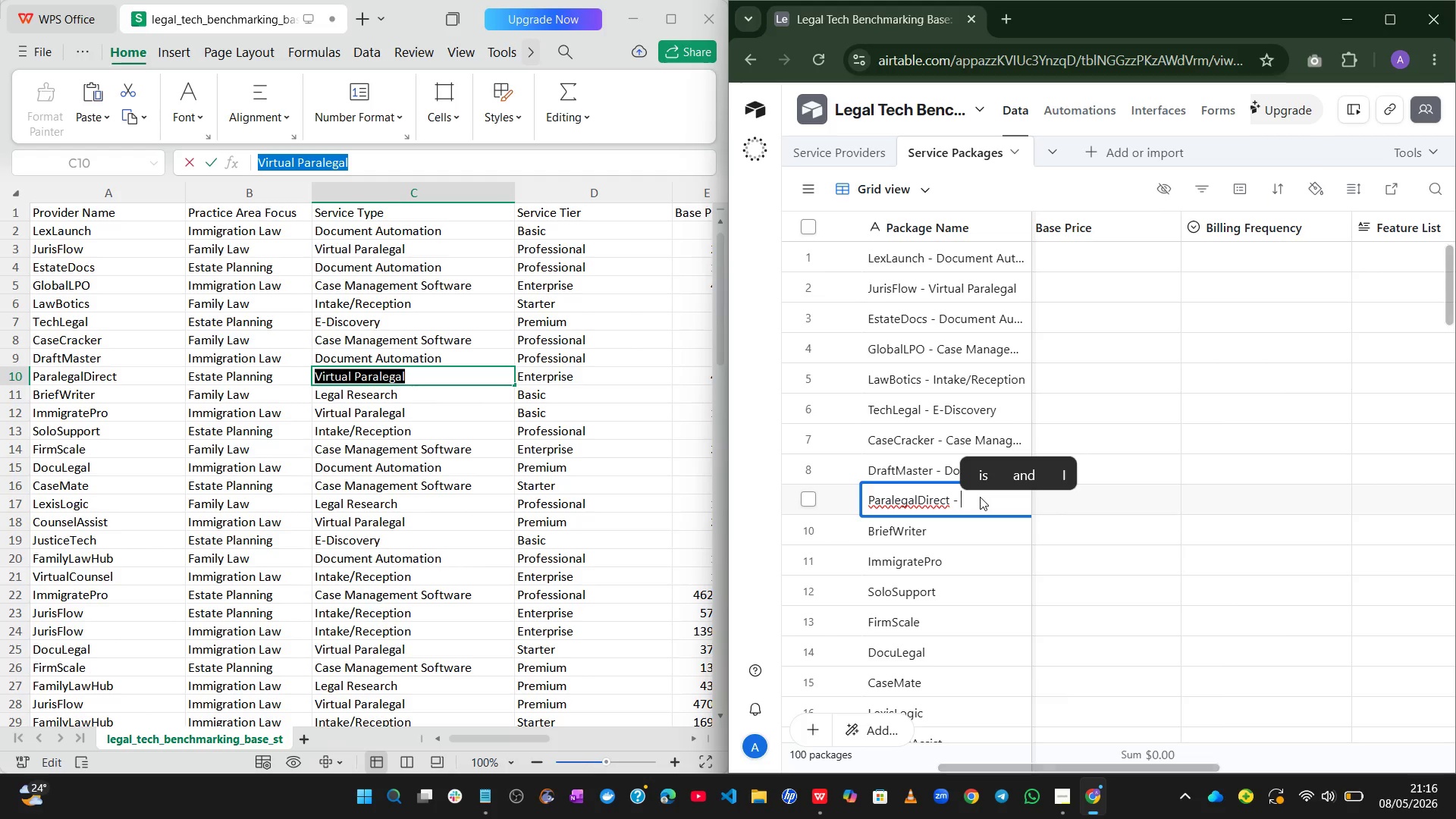 
key(Control+V)
 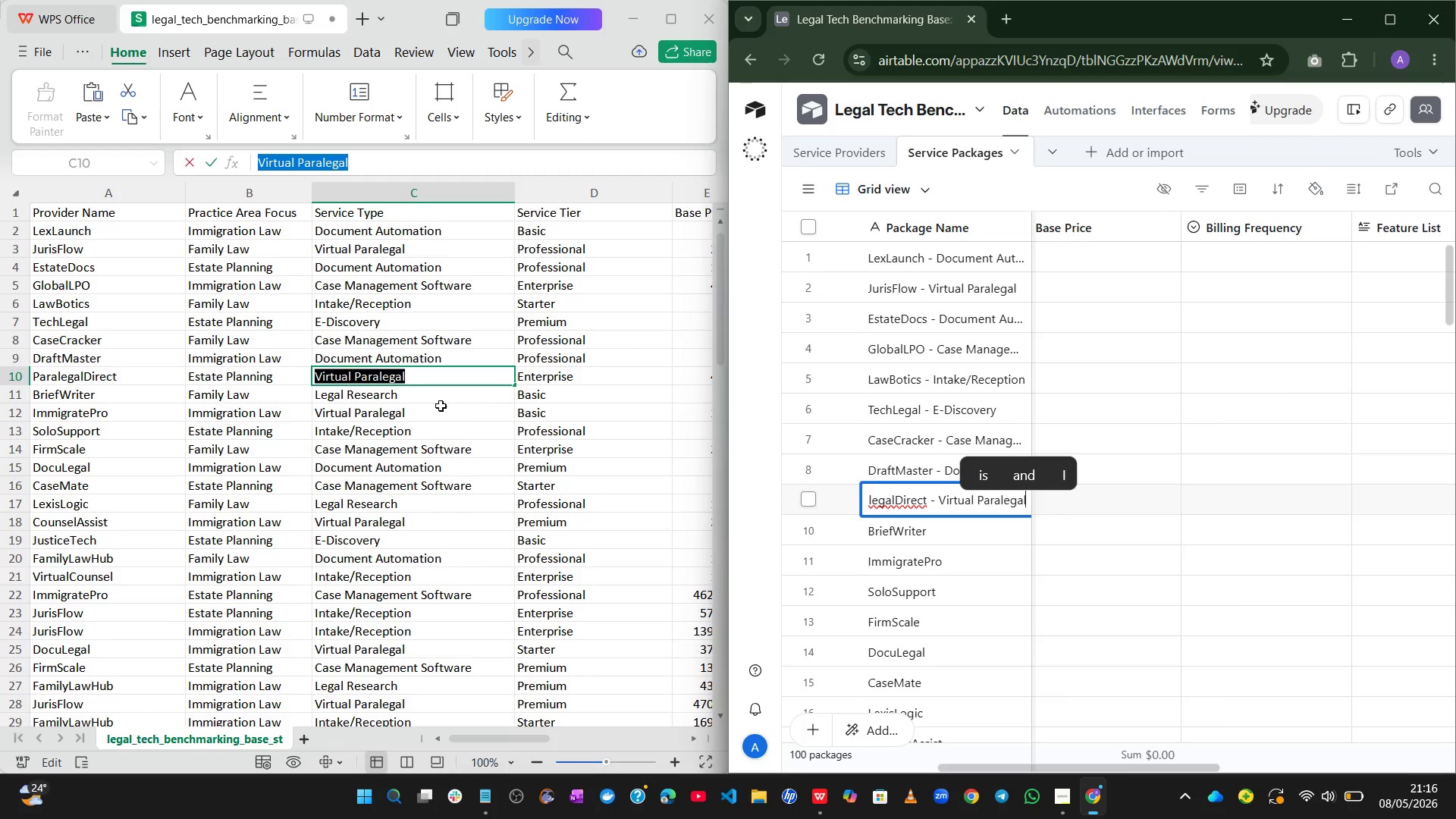 
left_click([438, 400])
 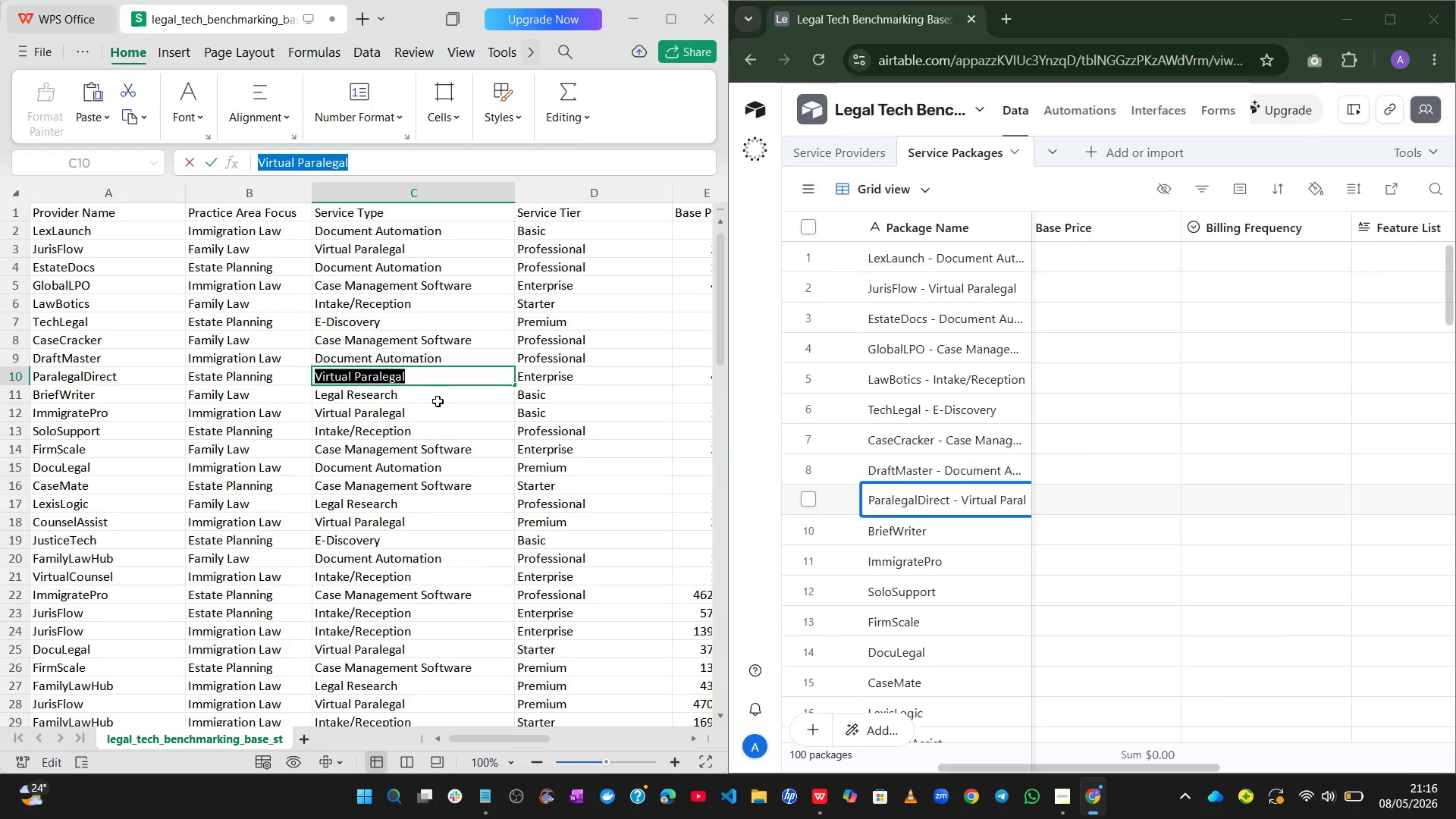 
double_click([438, 400])
 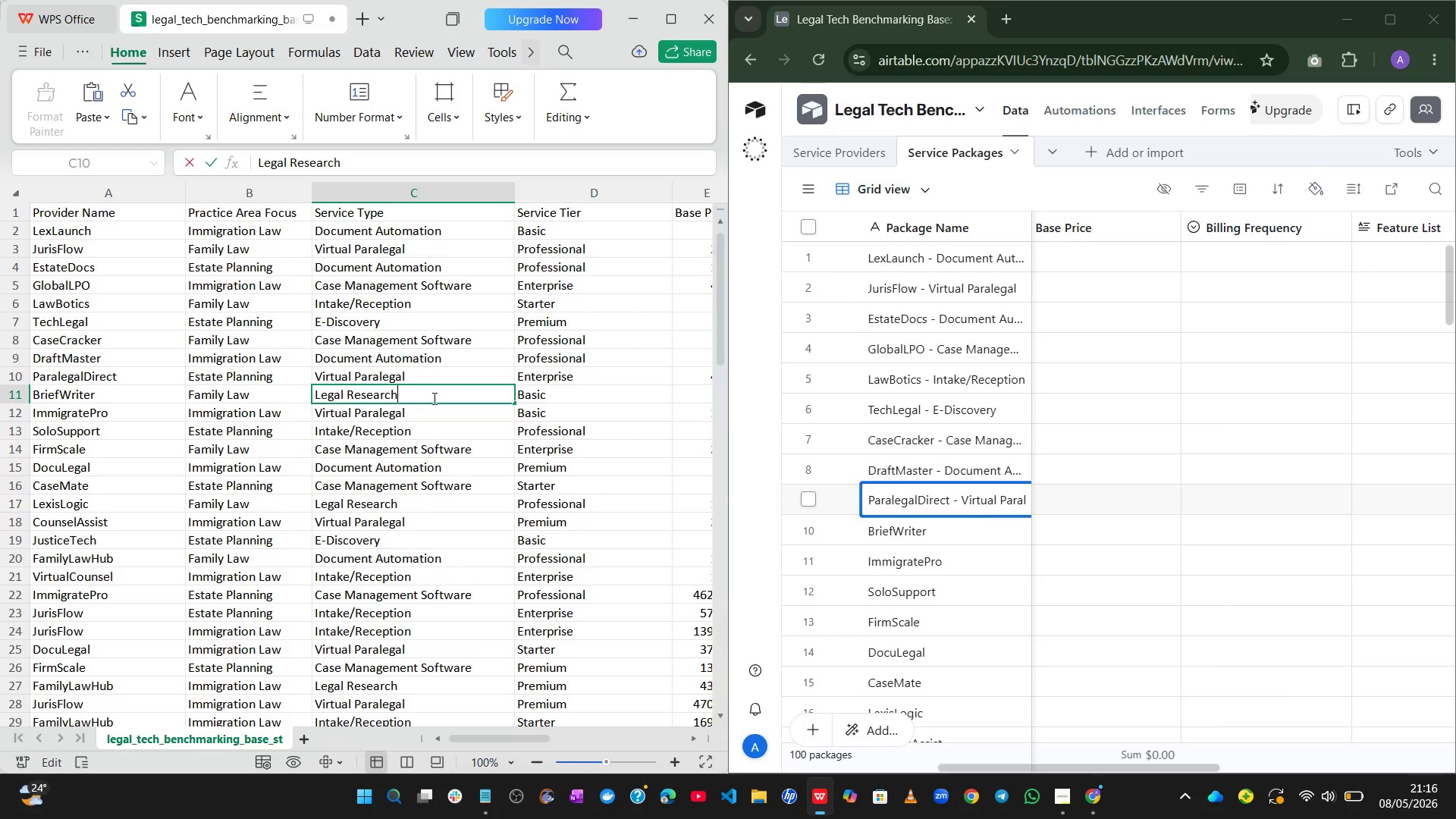 
left_click([431, 396])
 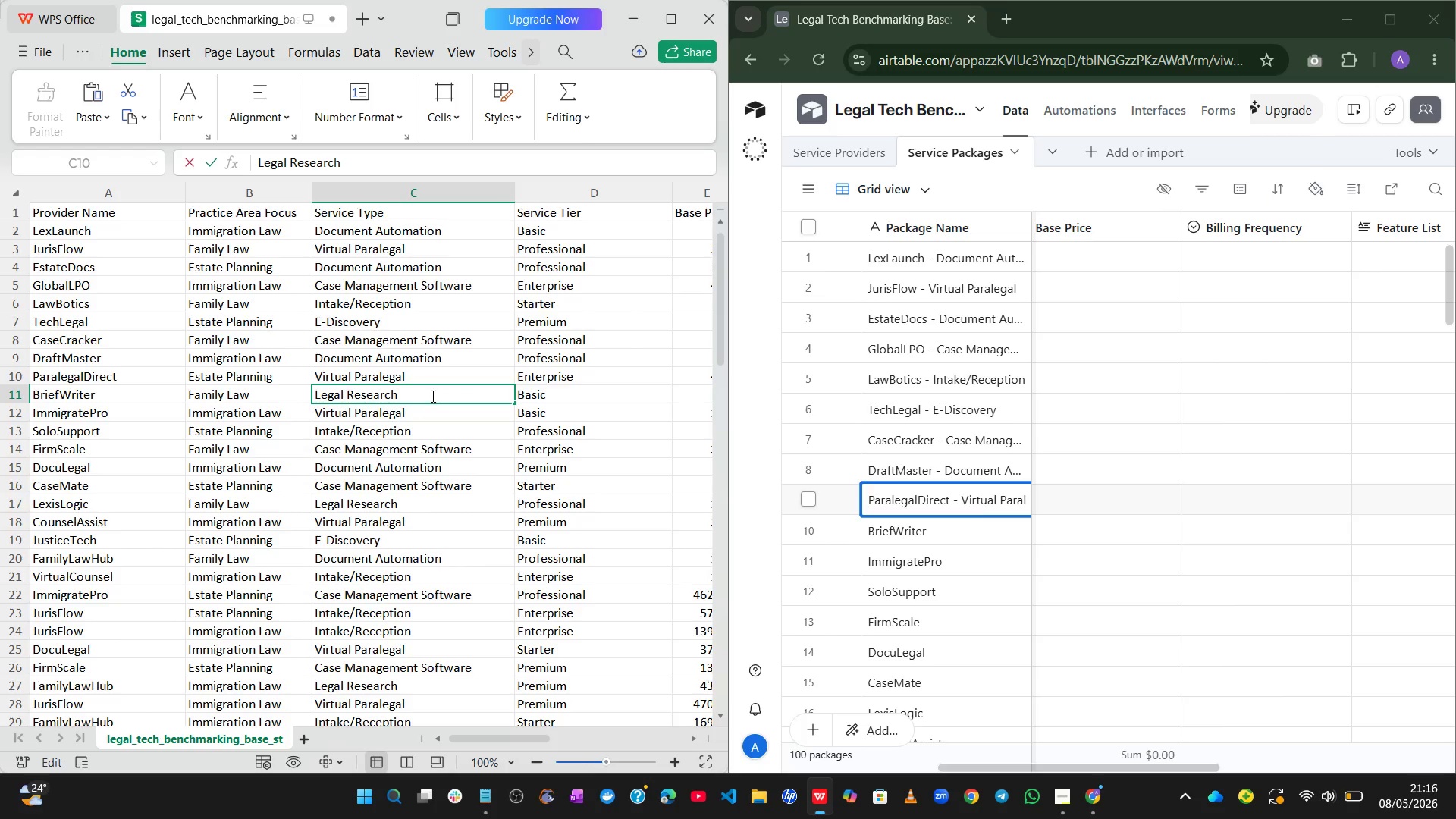 
key(Control+A)
 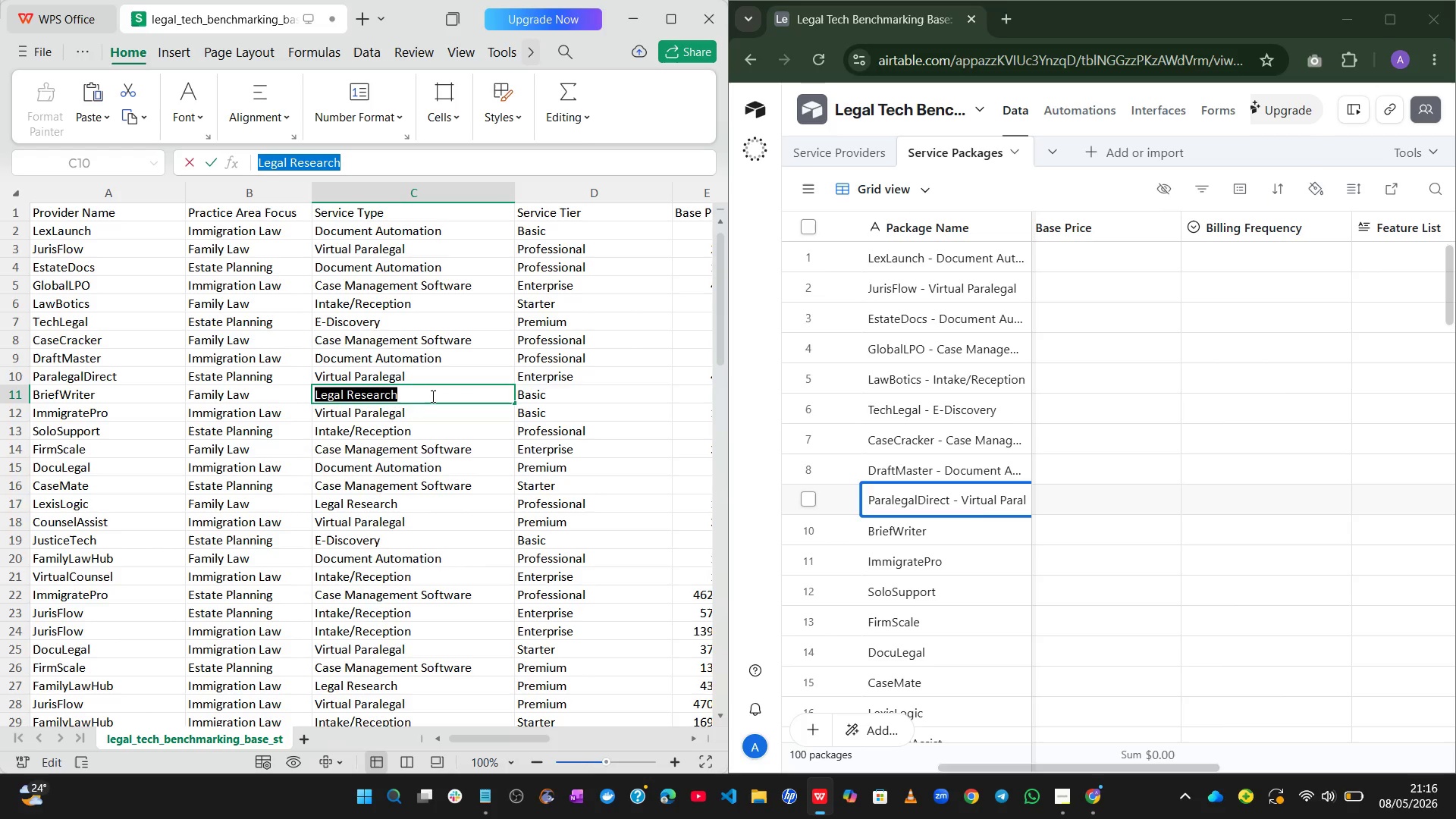 
key(Control+C)
 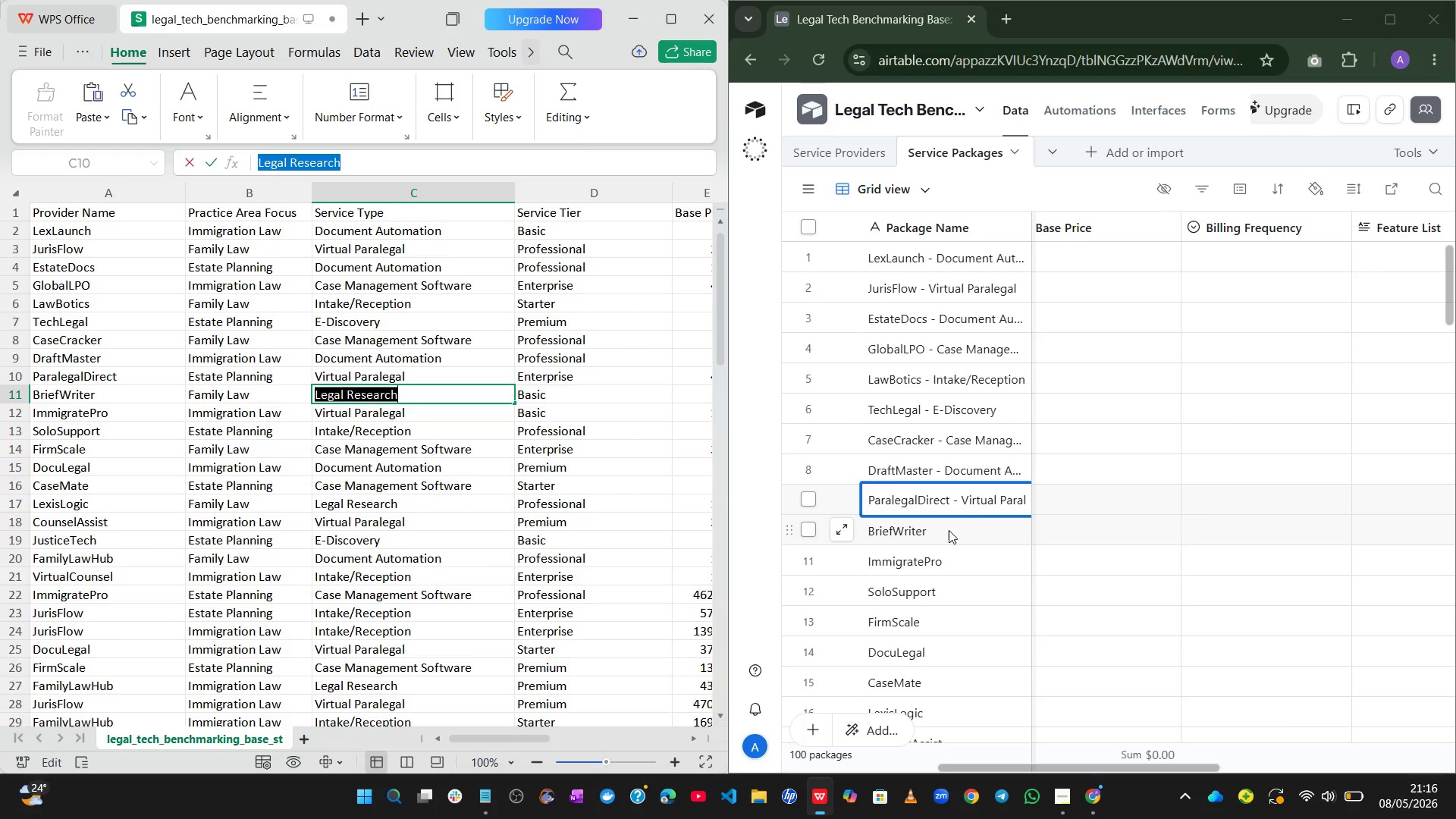 
left_click([965, 519])
 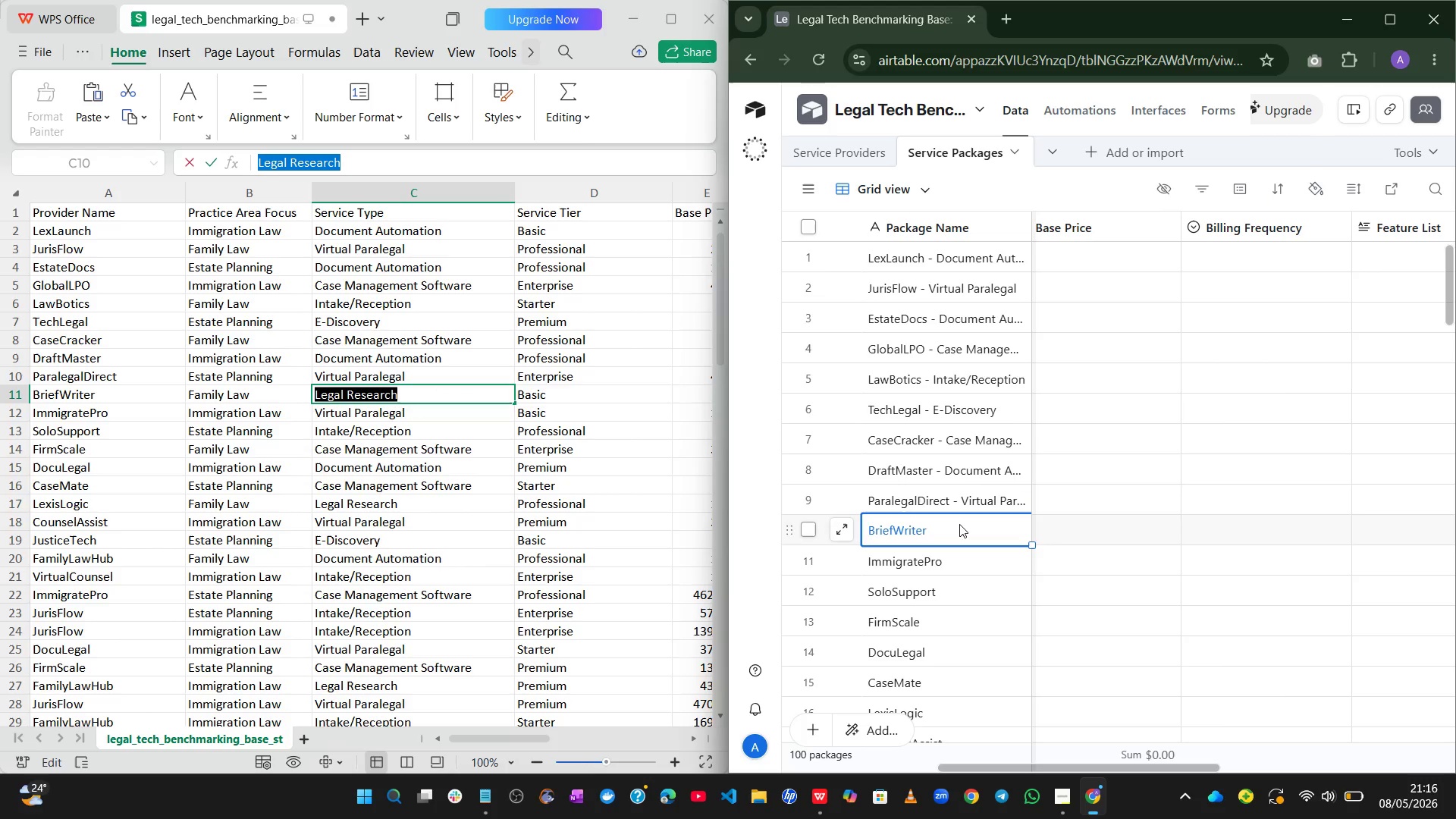 
double_click([959, 524])
 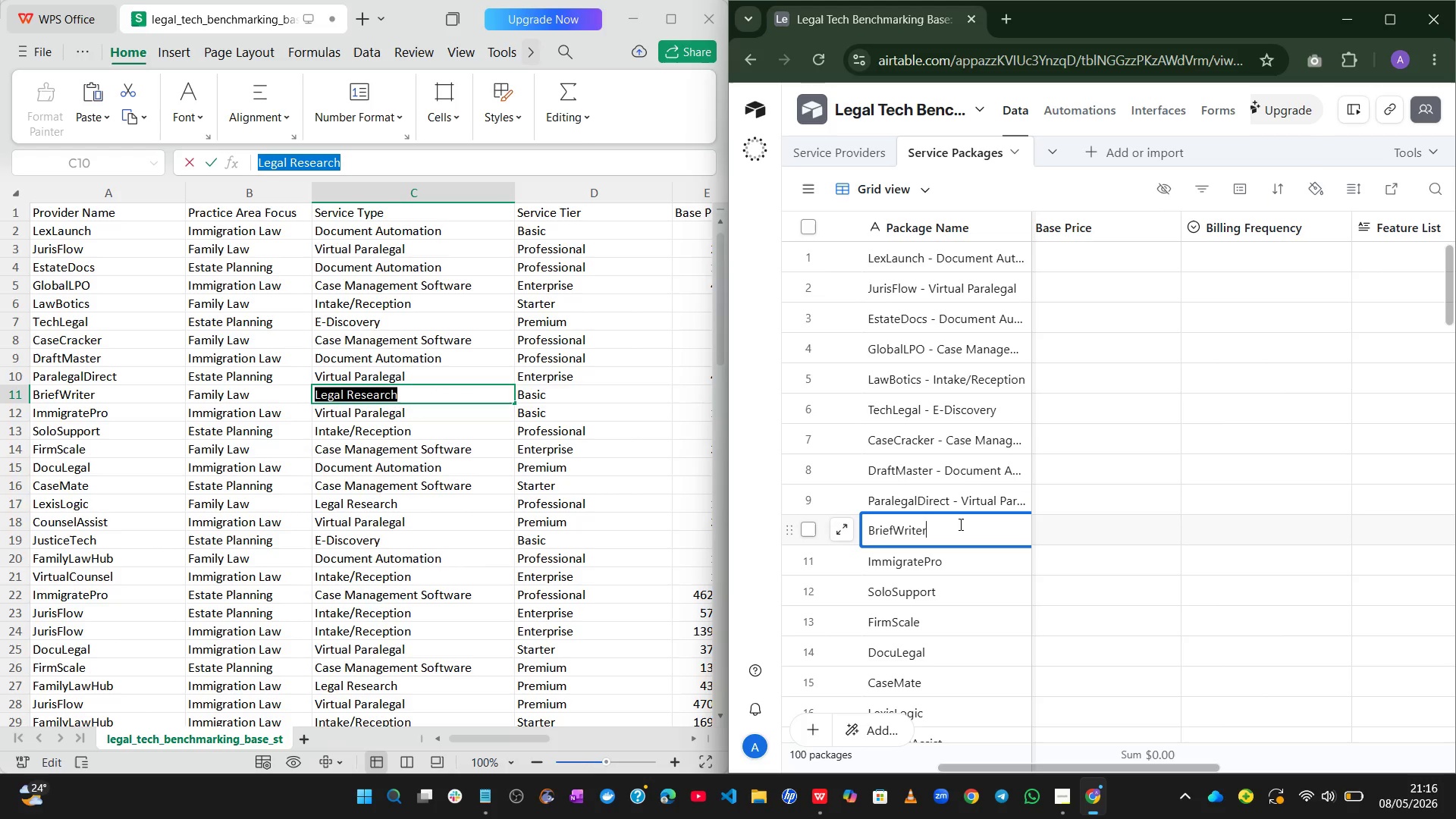 
key(Space)
 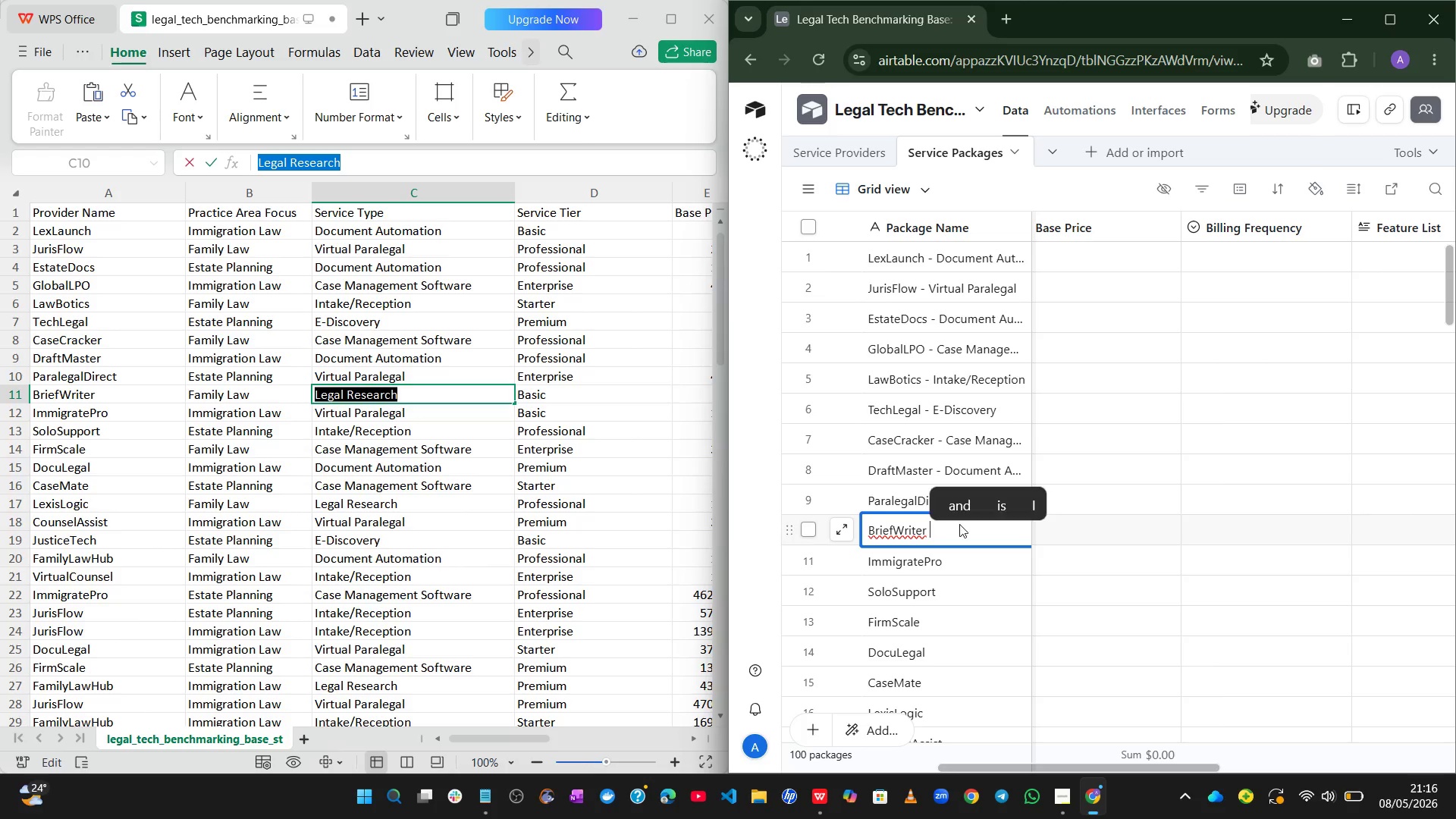 
key(Space)
 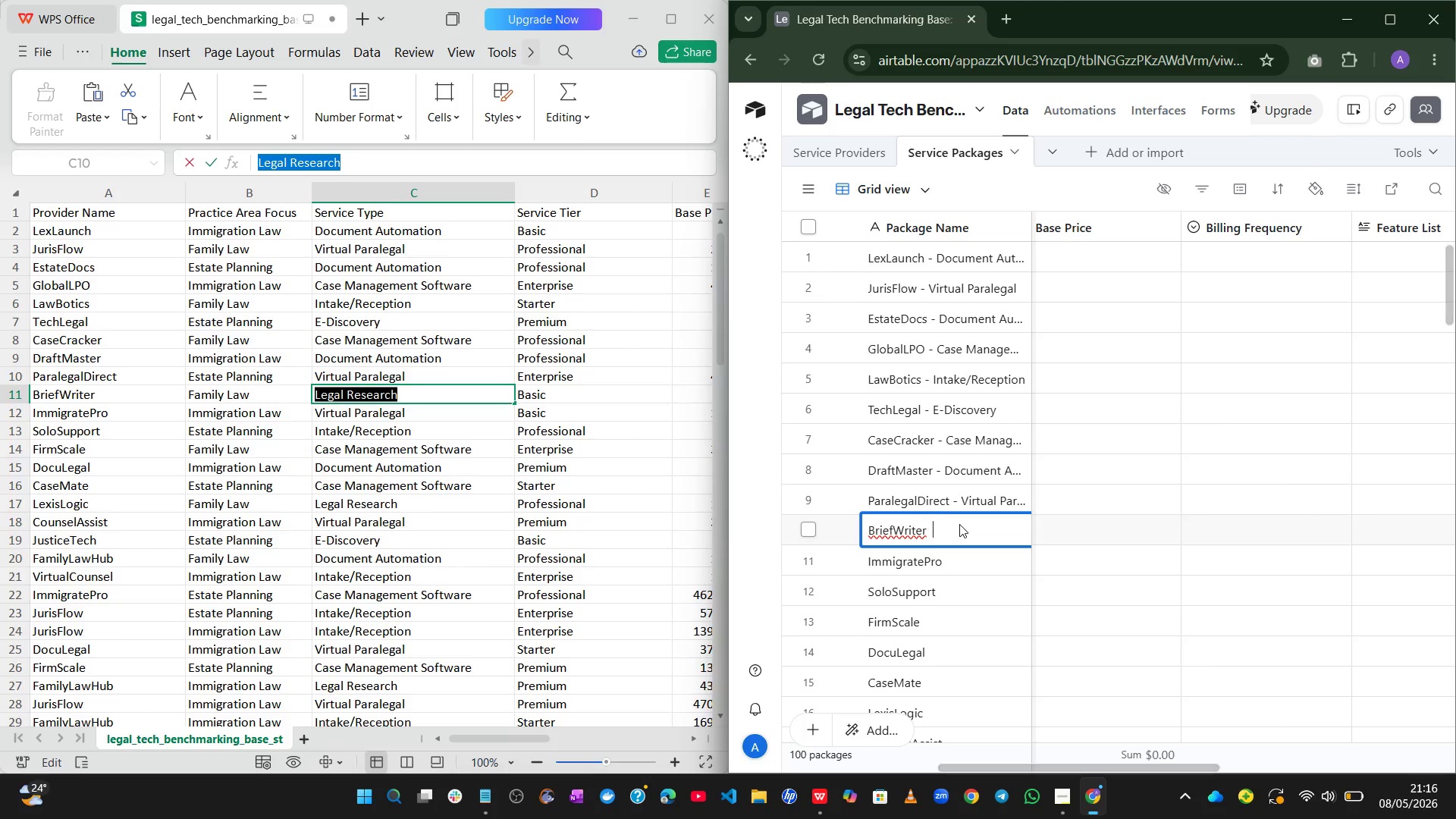 
key(NumpadSubtract)
 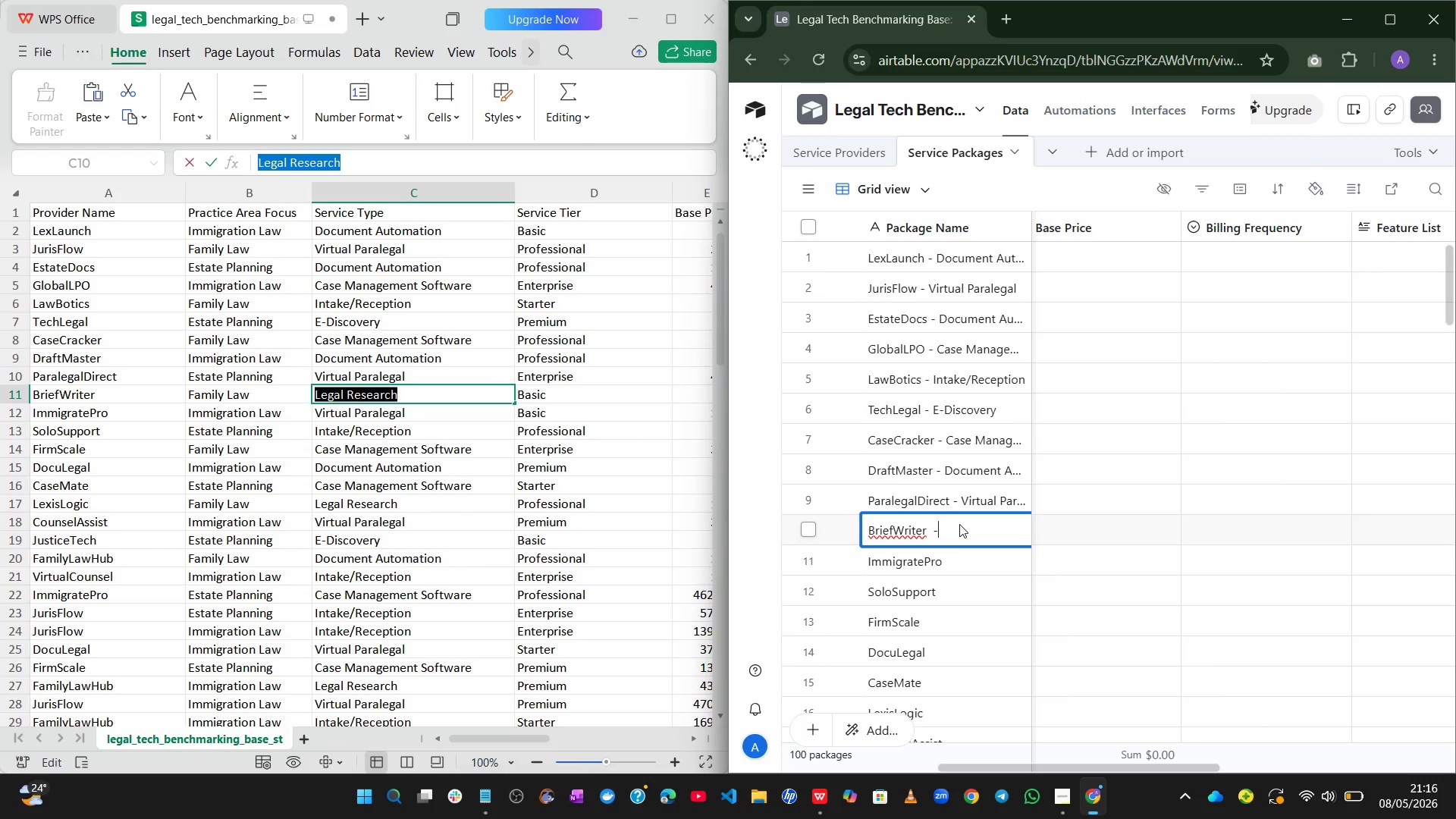 
key(Backspace)
 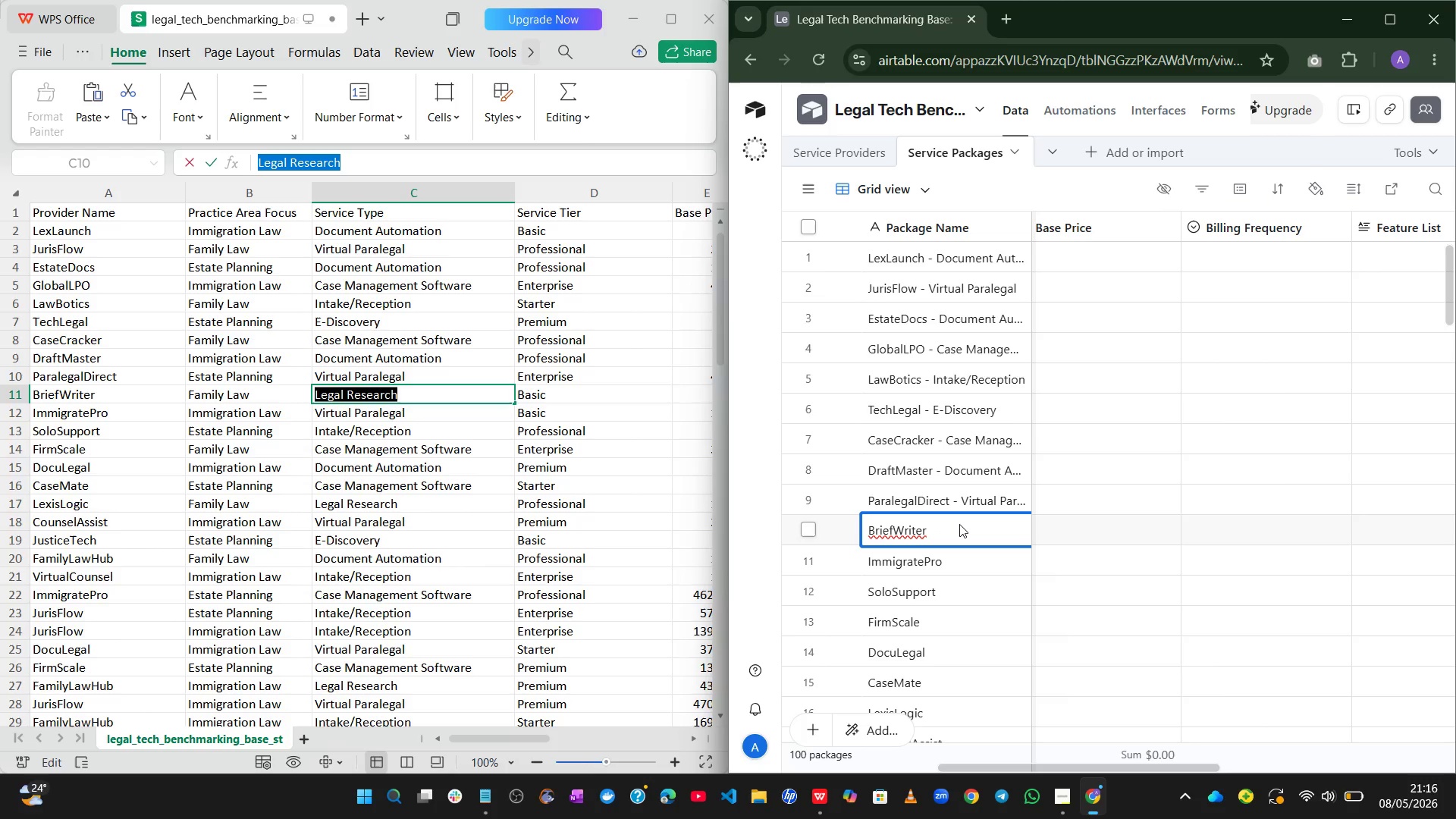 
key(Backspace)
 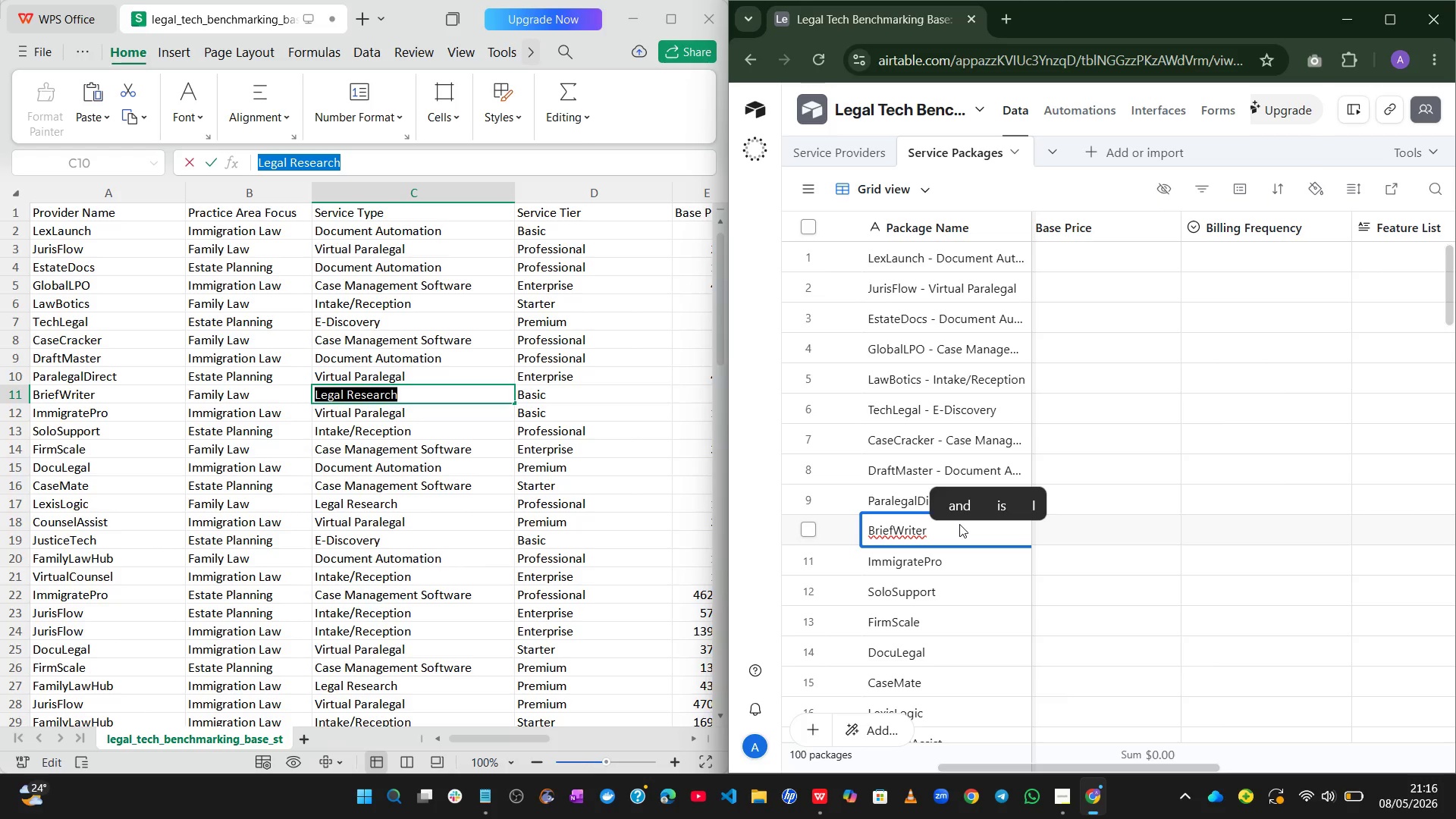 
key(NumpadSubtract)
 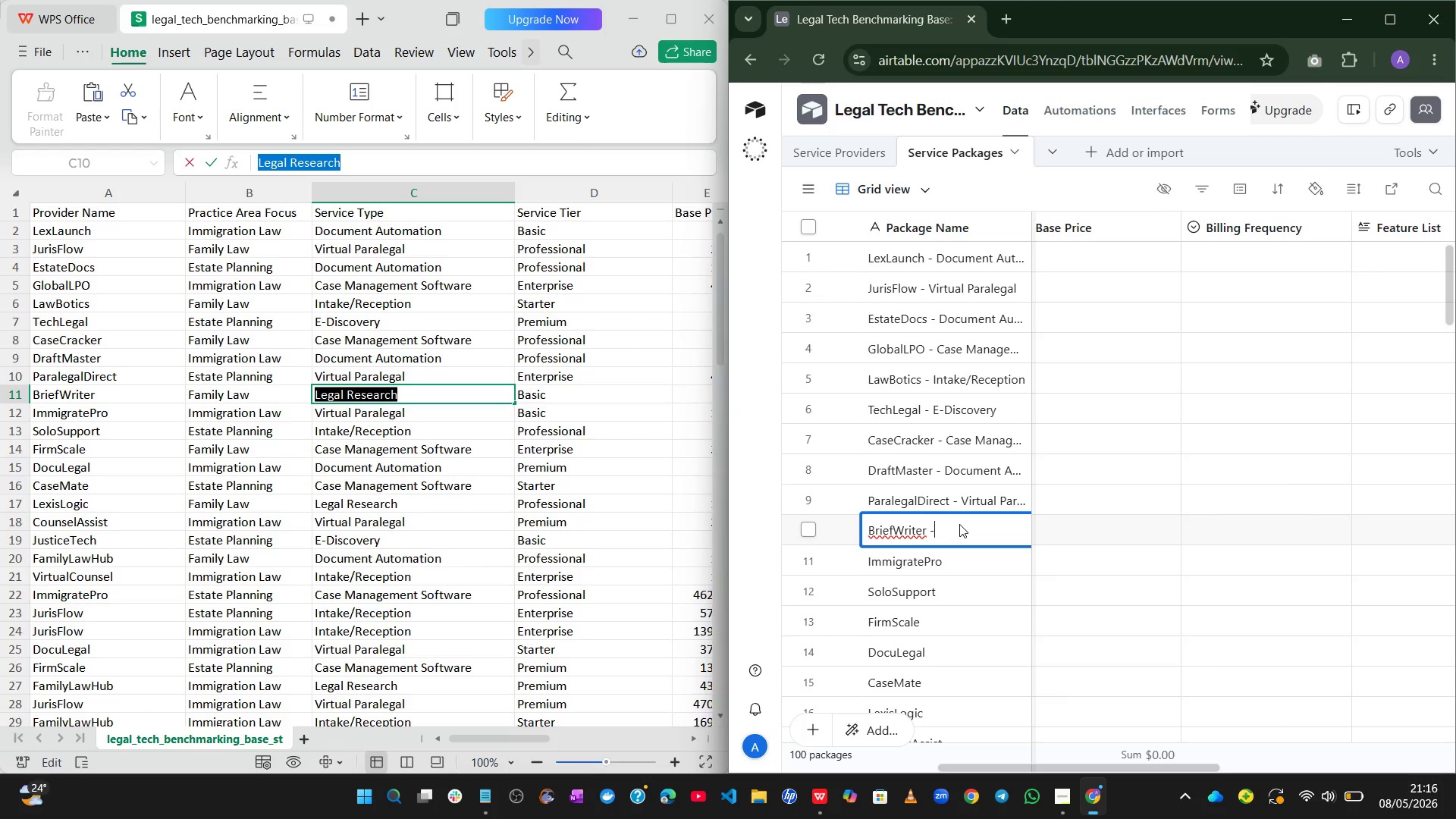 
key(Space)
 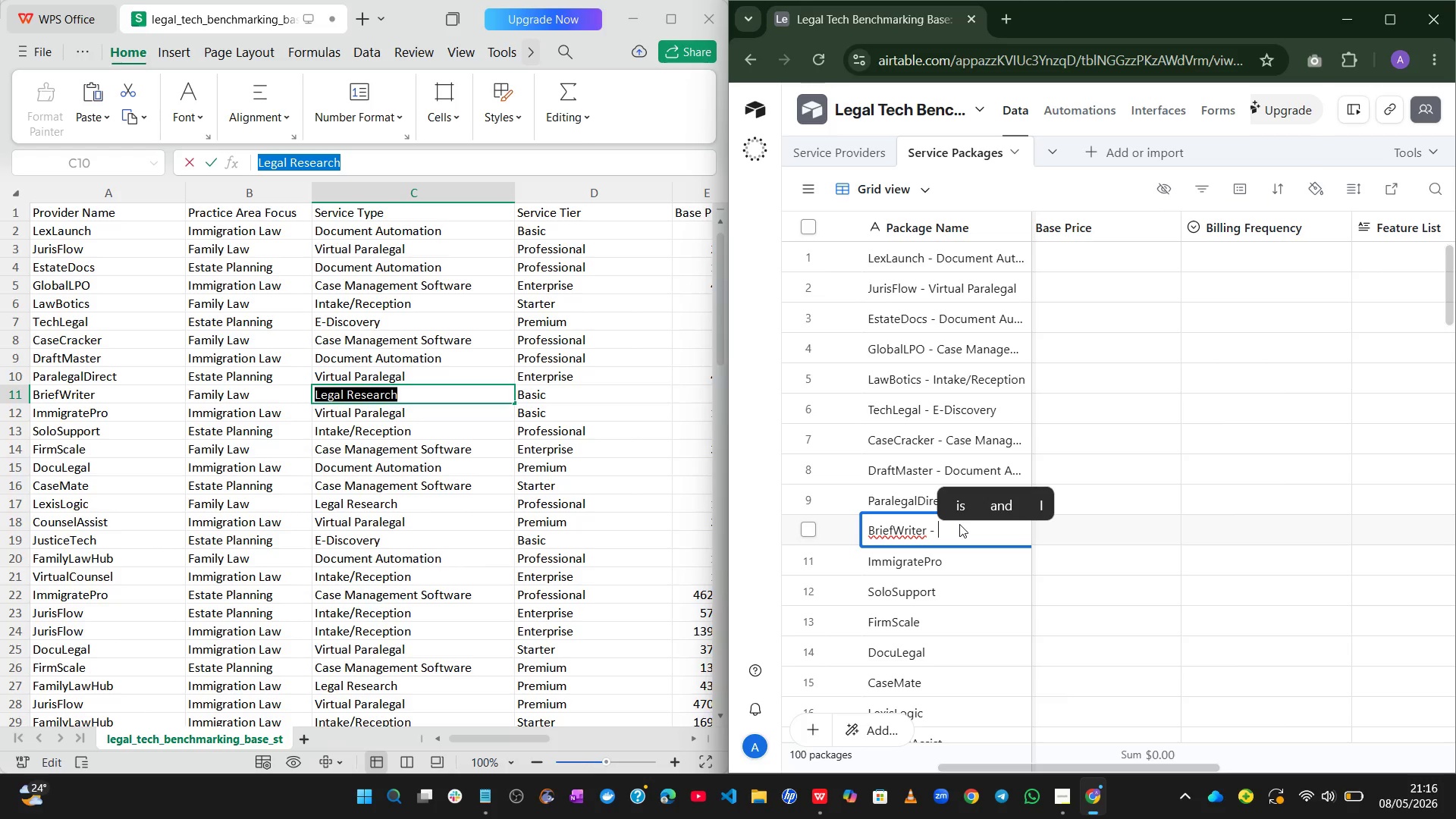 
key(Control+ControlLeft)
 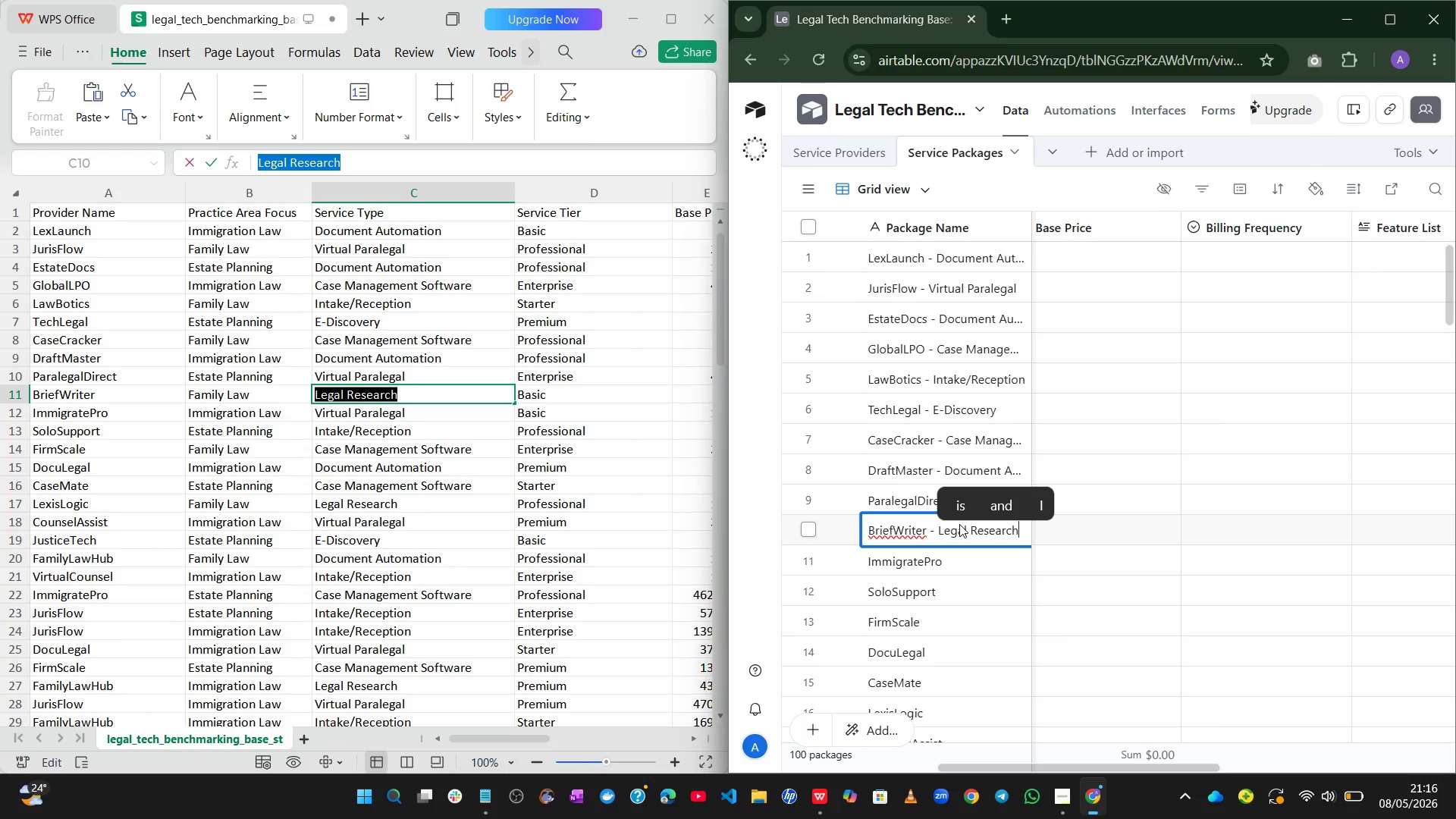 
key(Control+V)
 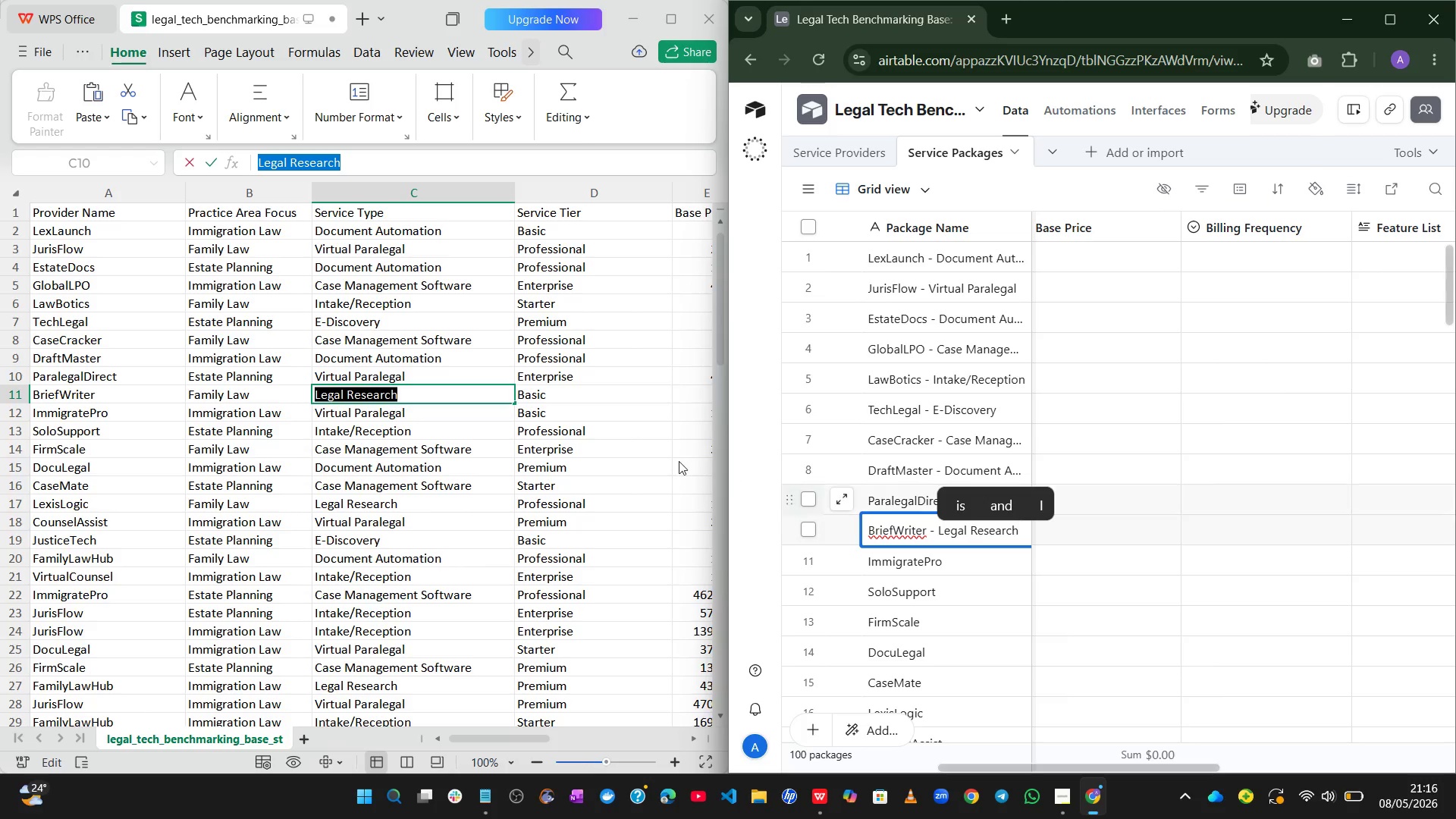 
left_click([437, 418])
 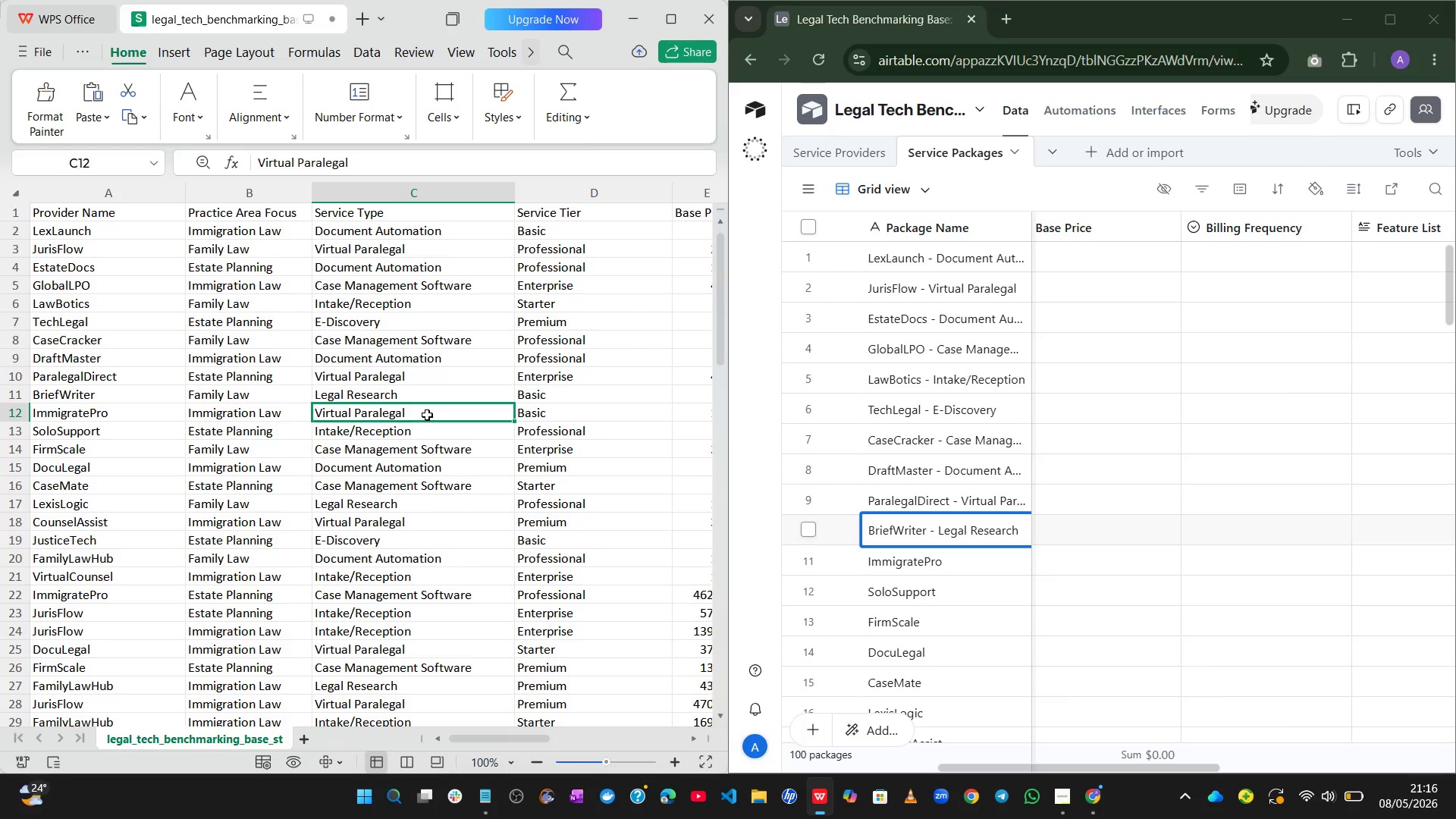 
key(Control+A)
 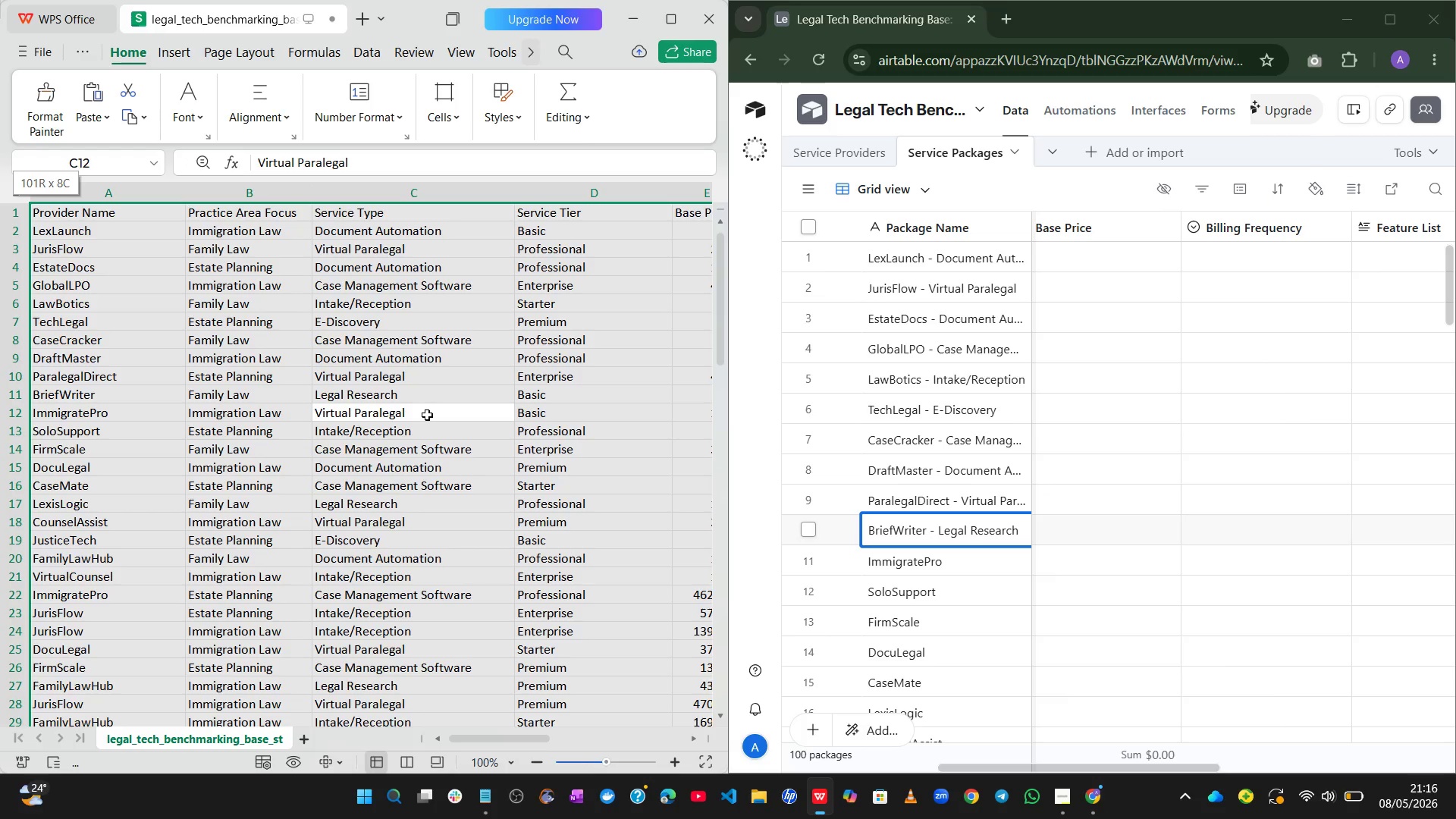 
left_click([427, 414])
 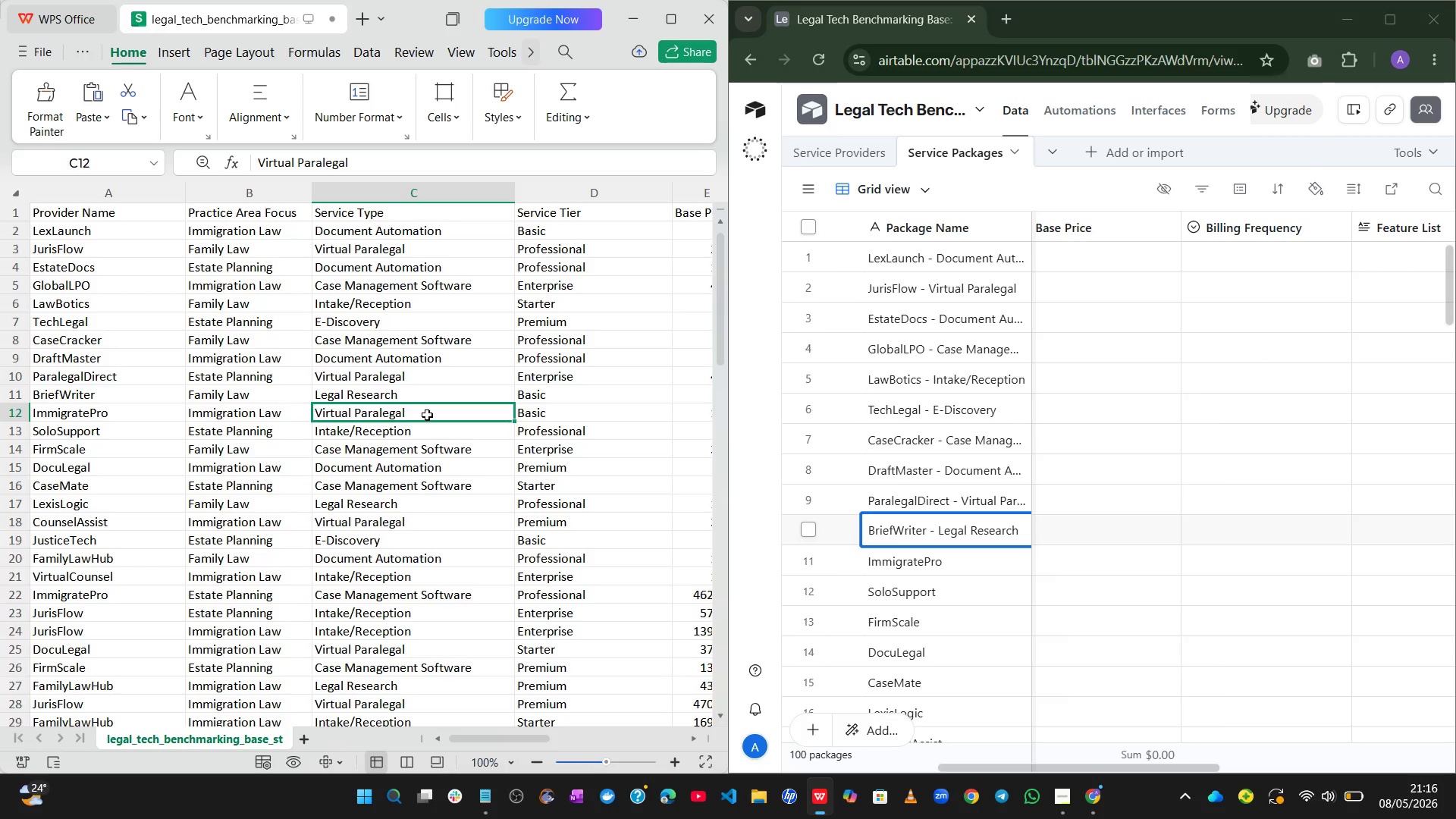 
double_click([427, 414])
 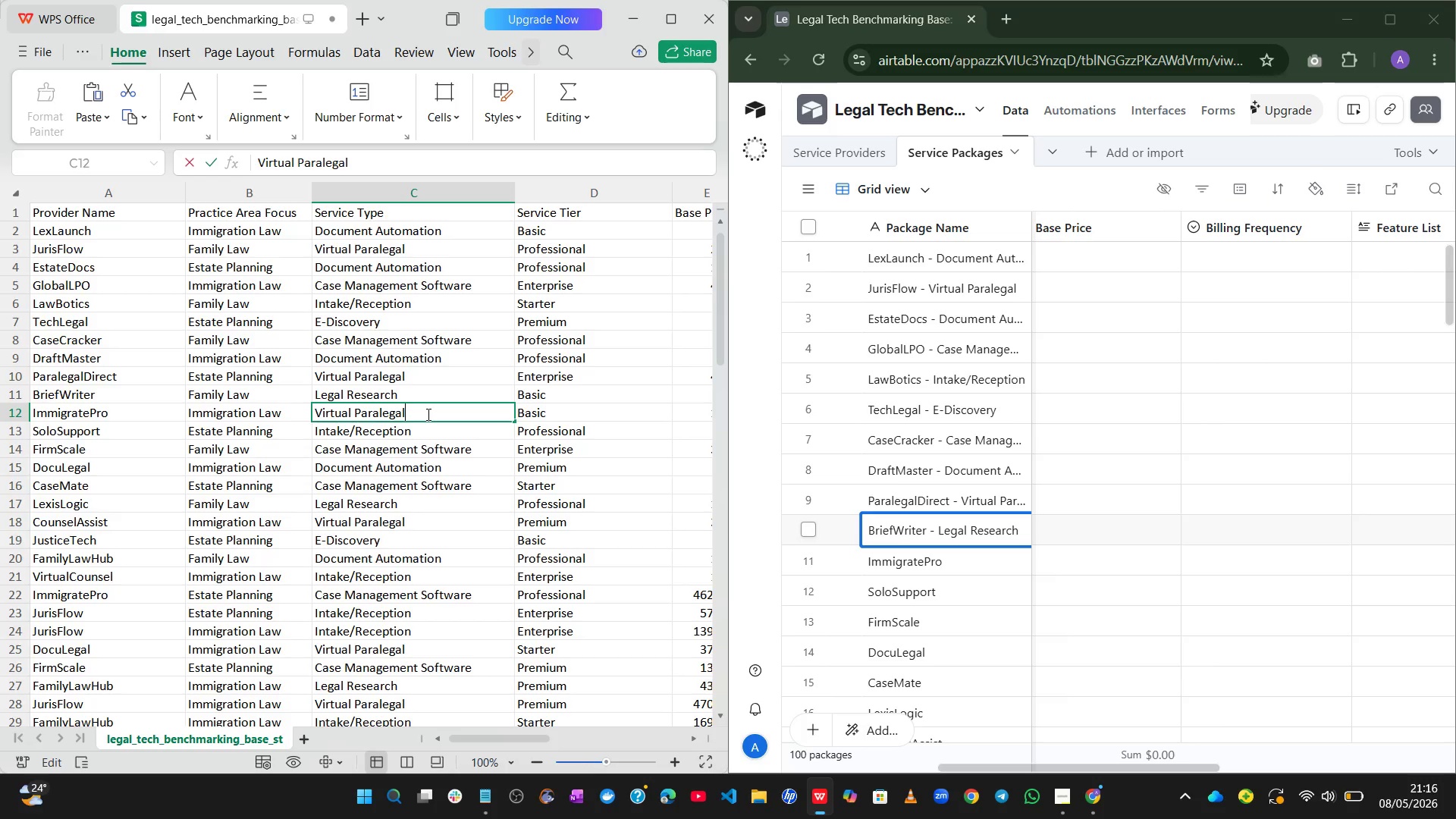 
key(Control+A)
 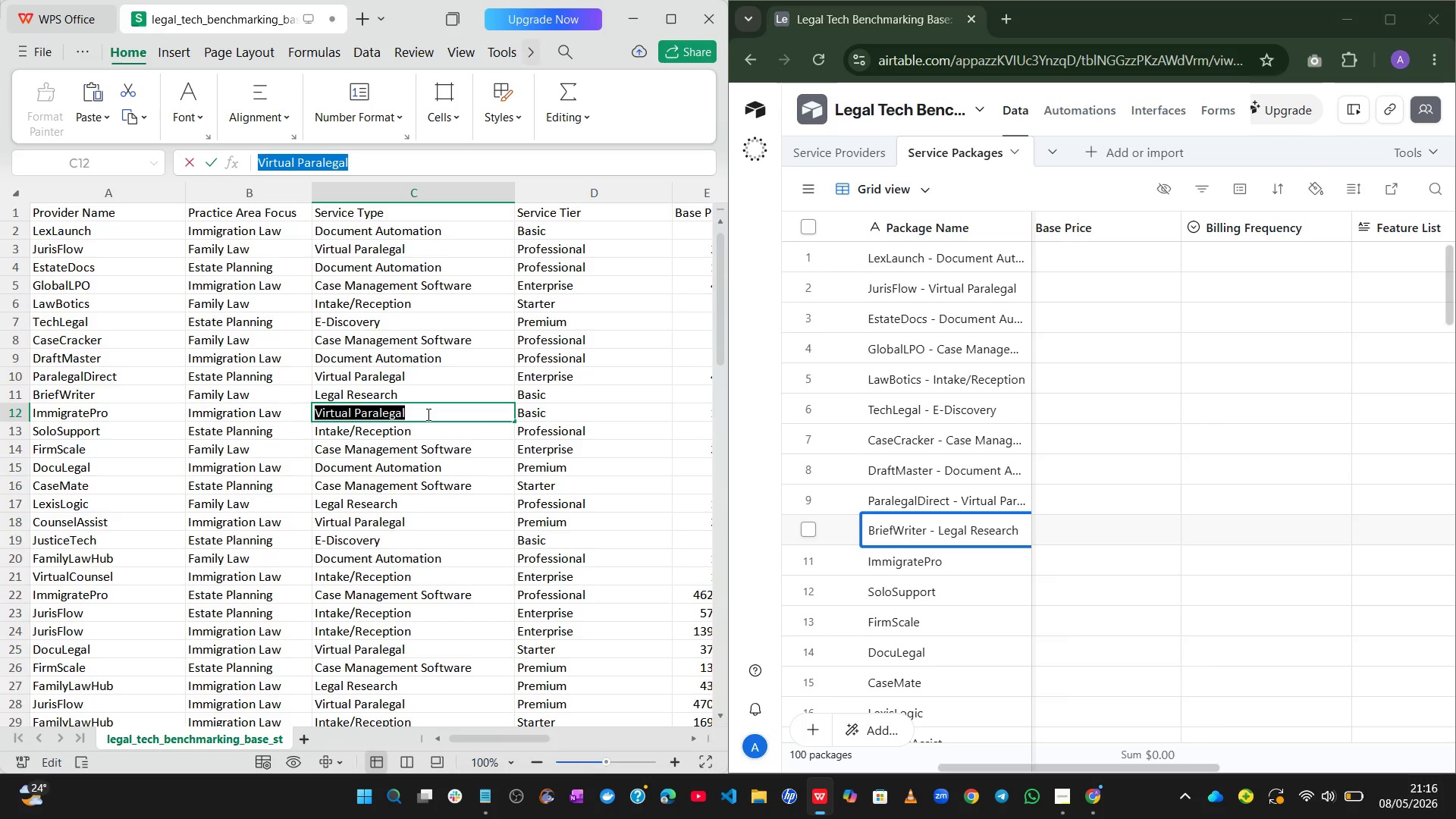 
key(Control+C)
 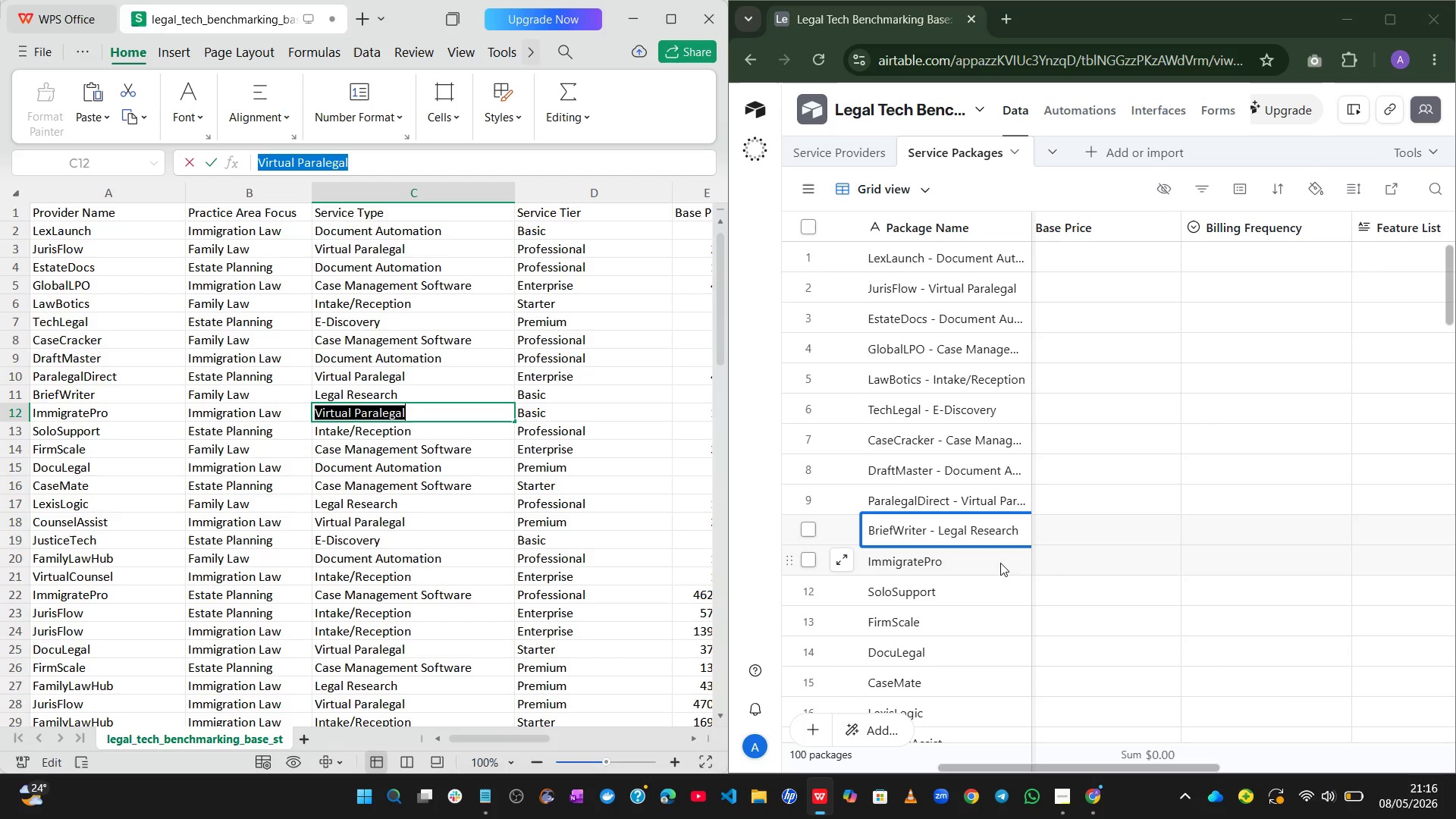 
double_click([977, 559])
 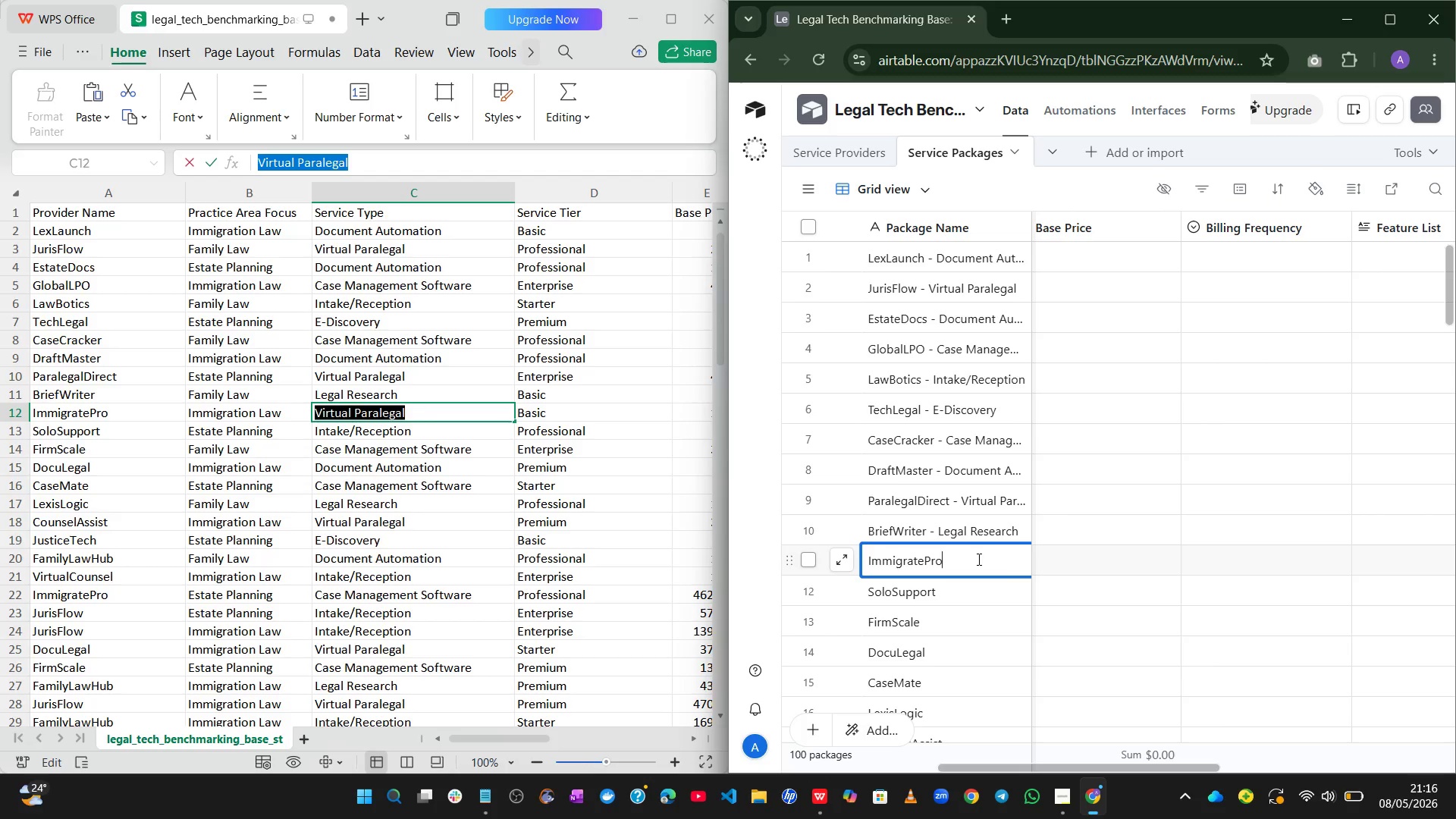 
key(Space)
 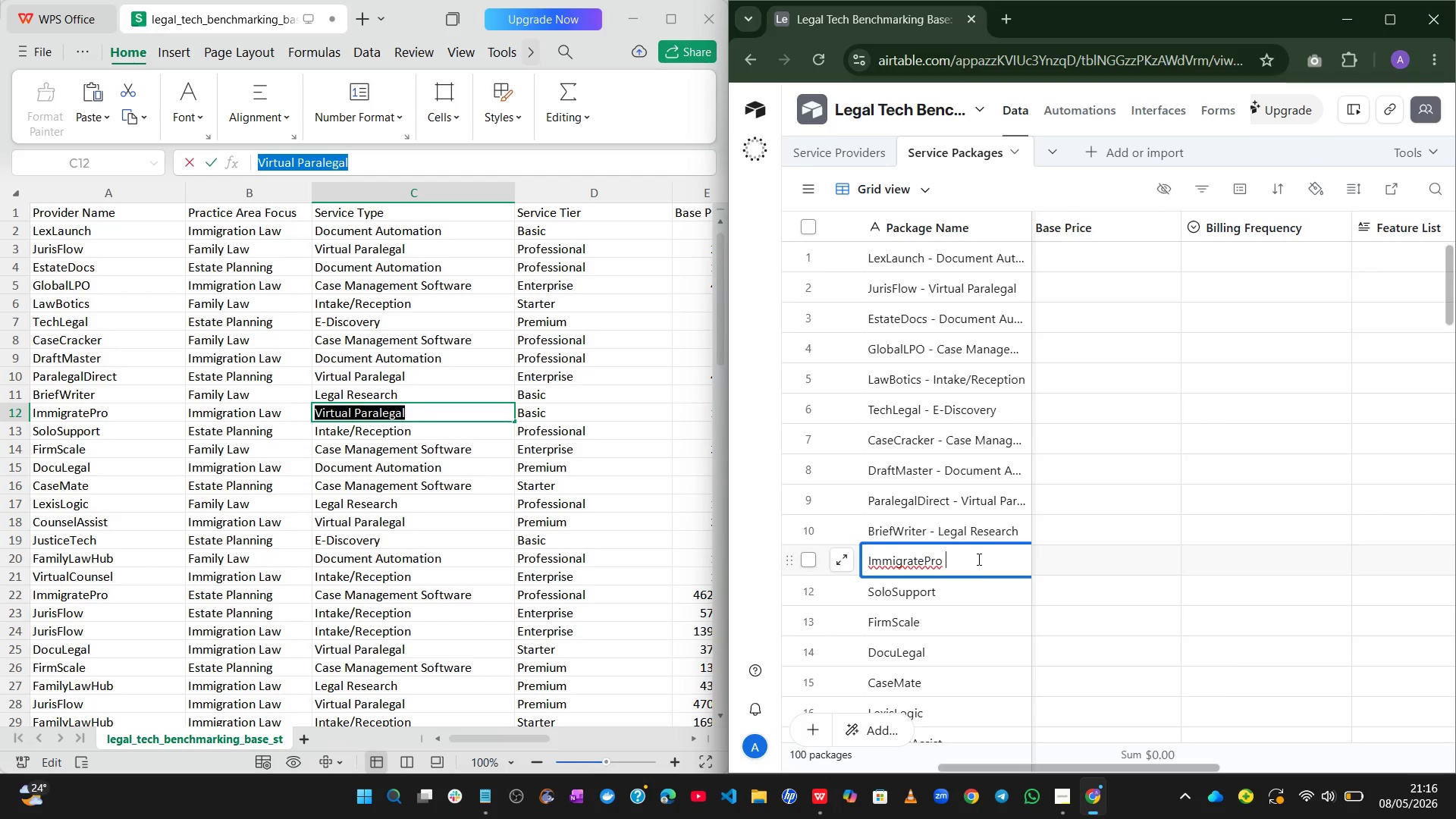 
key(NumpadSubtract)
 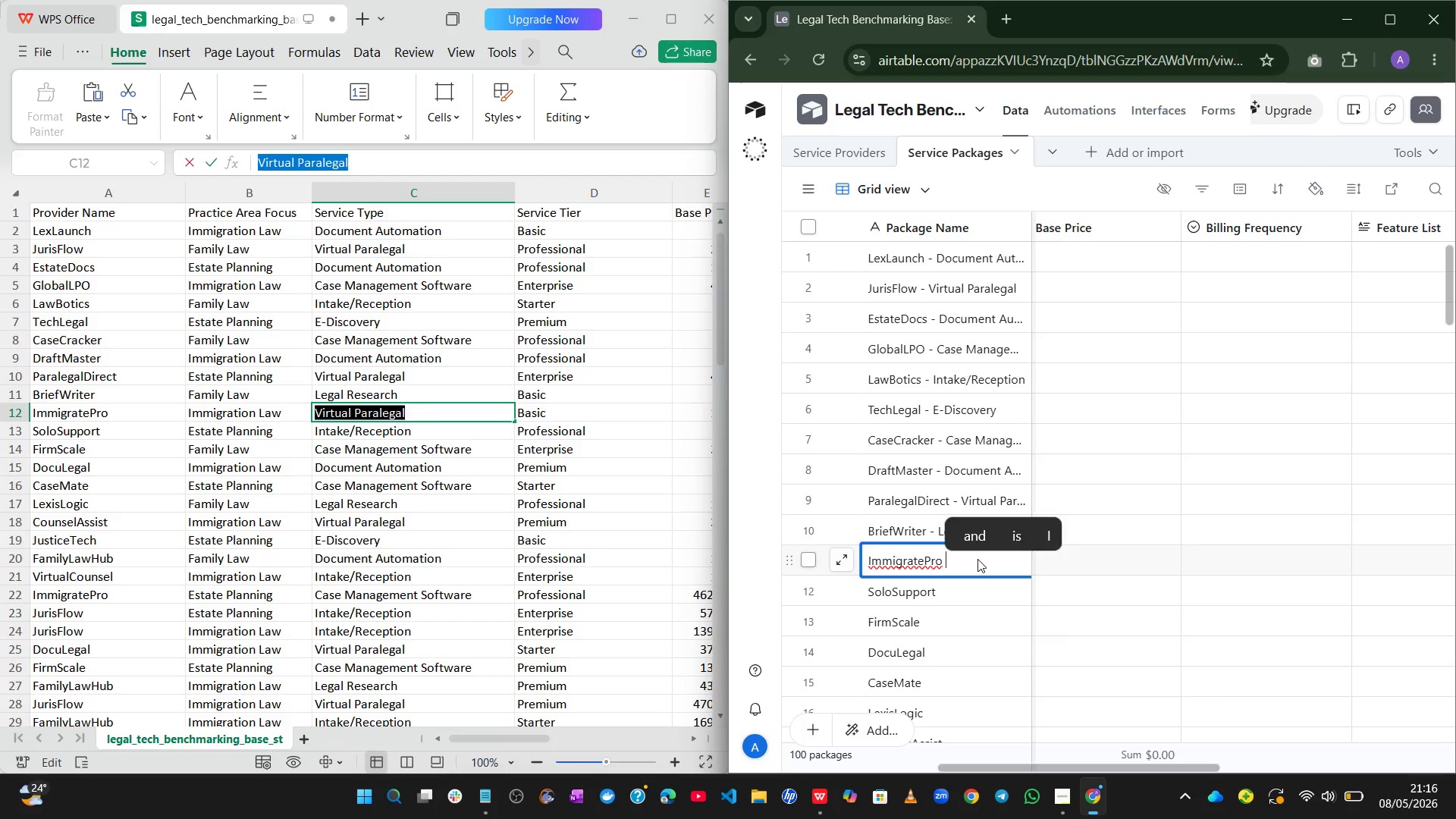 
key(Space)
 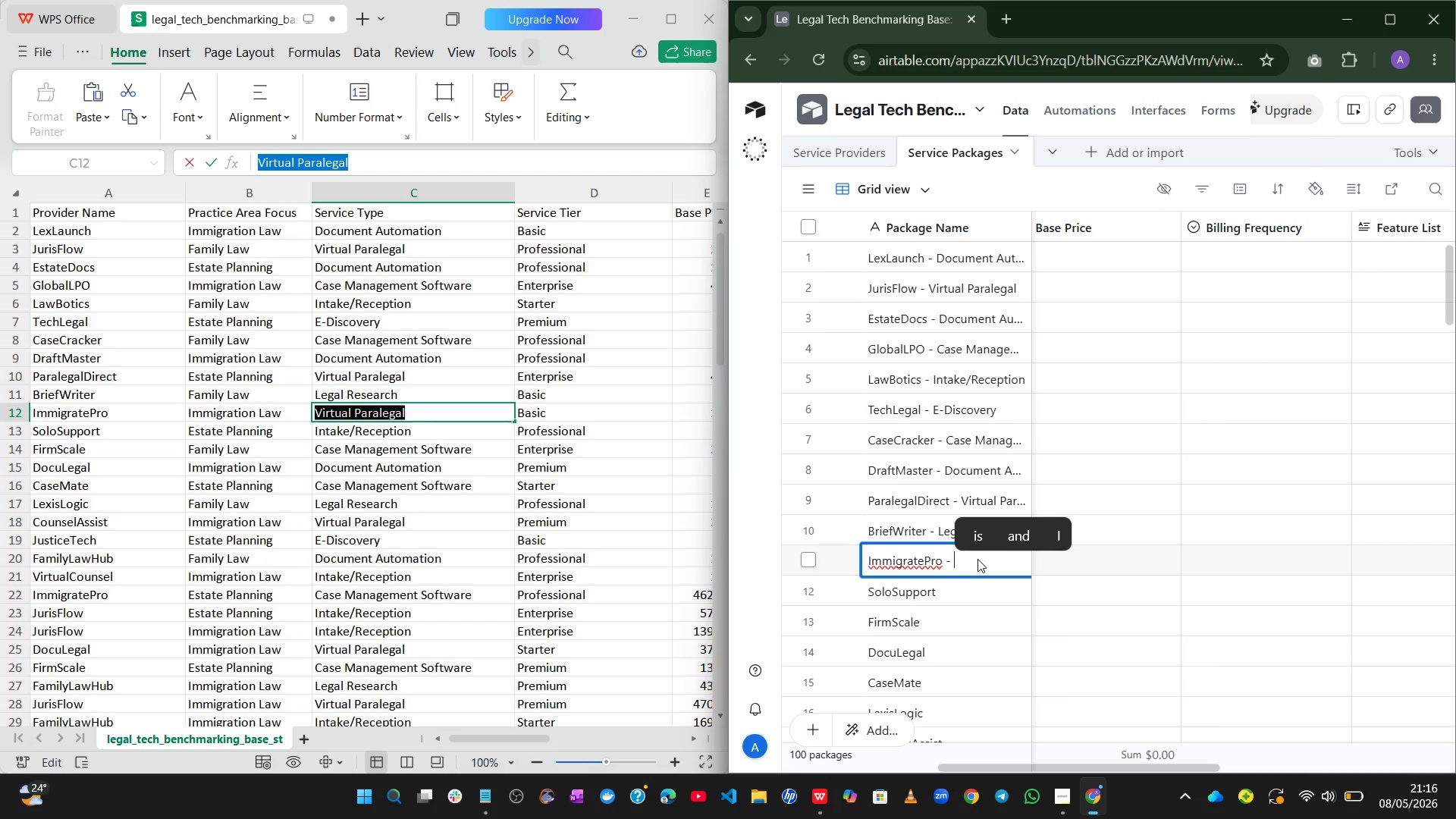 
key(Control+V)
 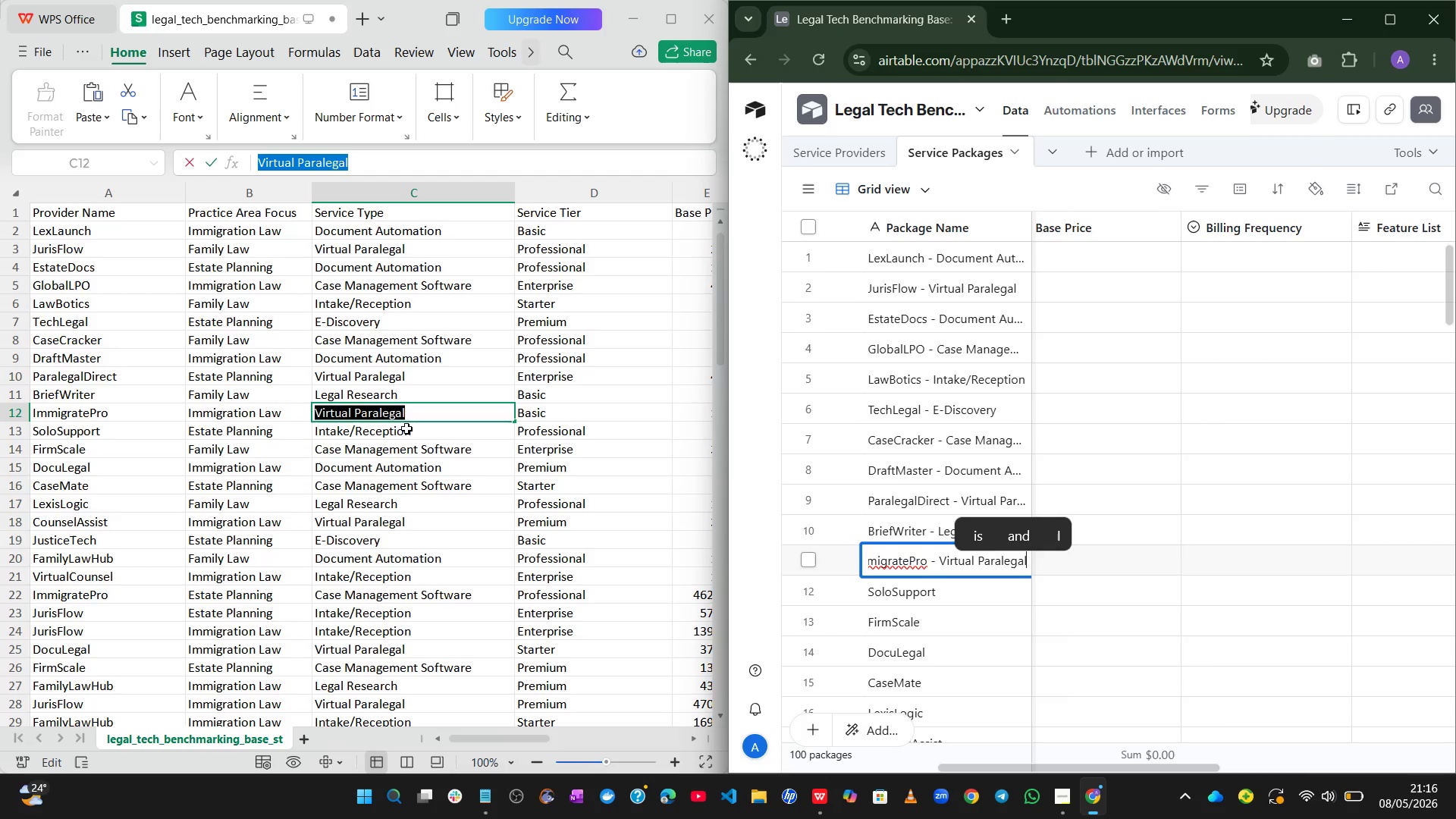 
double_click([397, 429])
 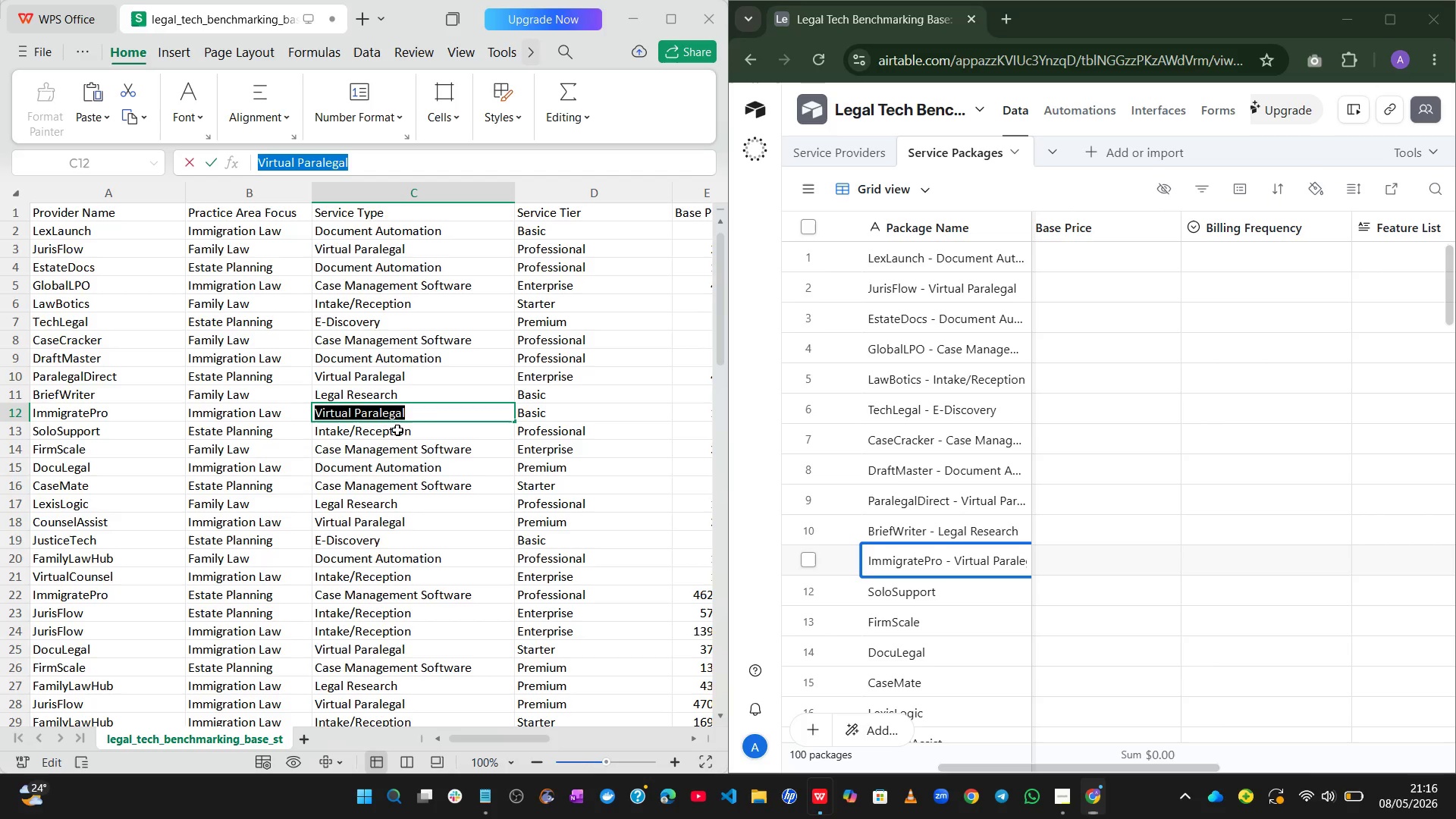 
triple_click([397, 429])
 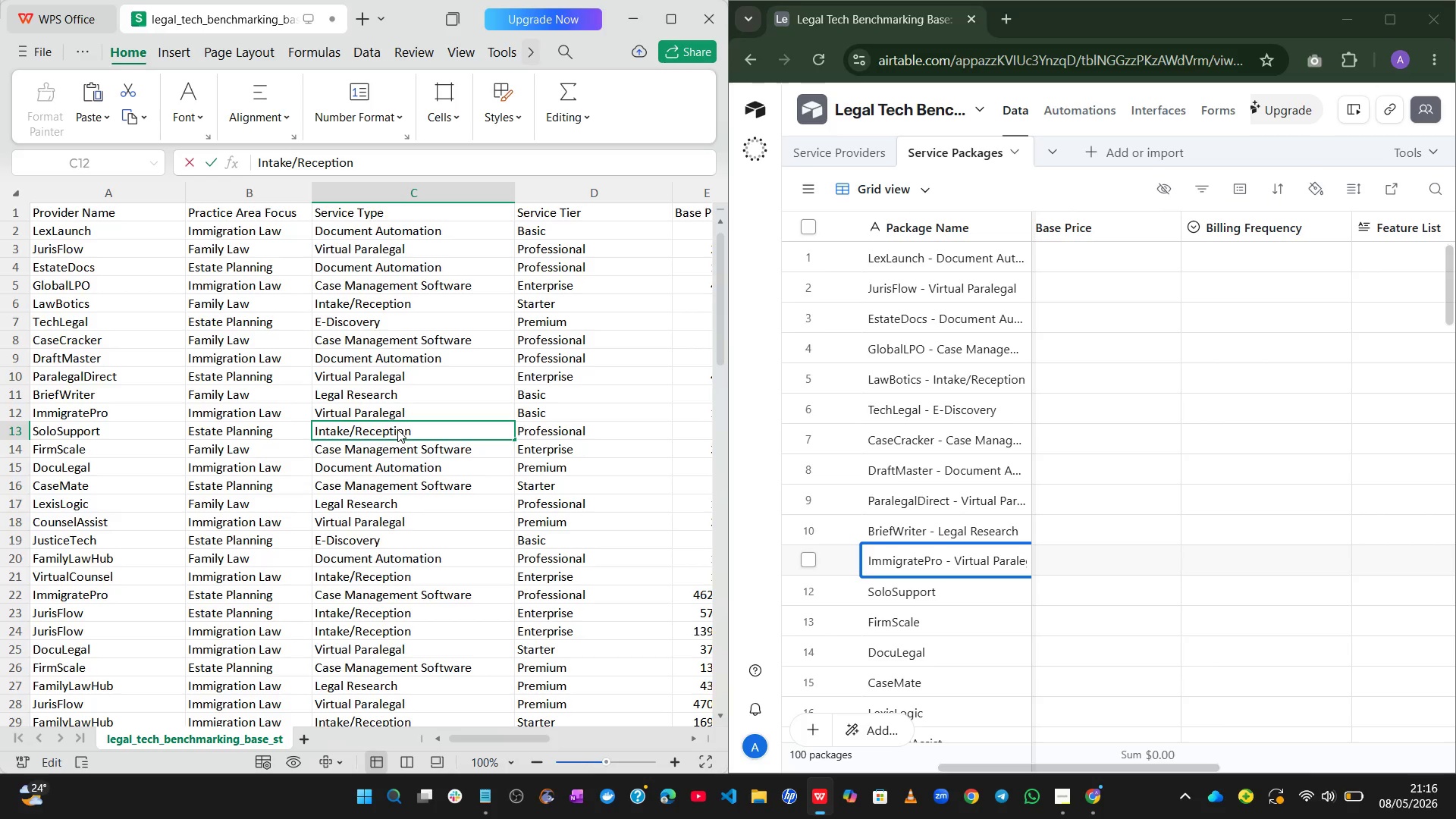 
key(Control+A)
 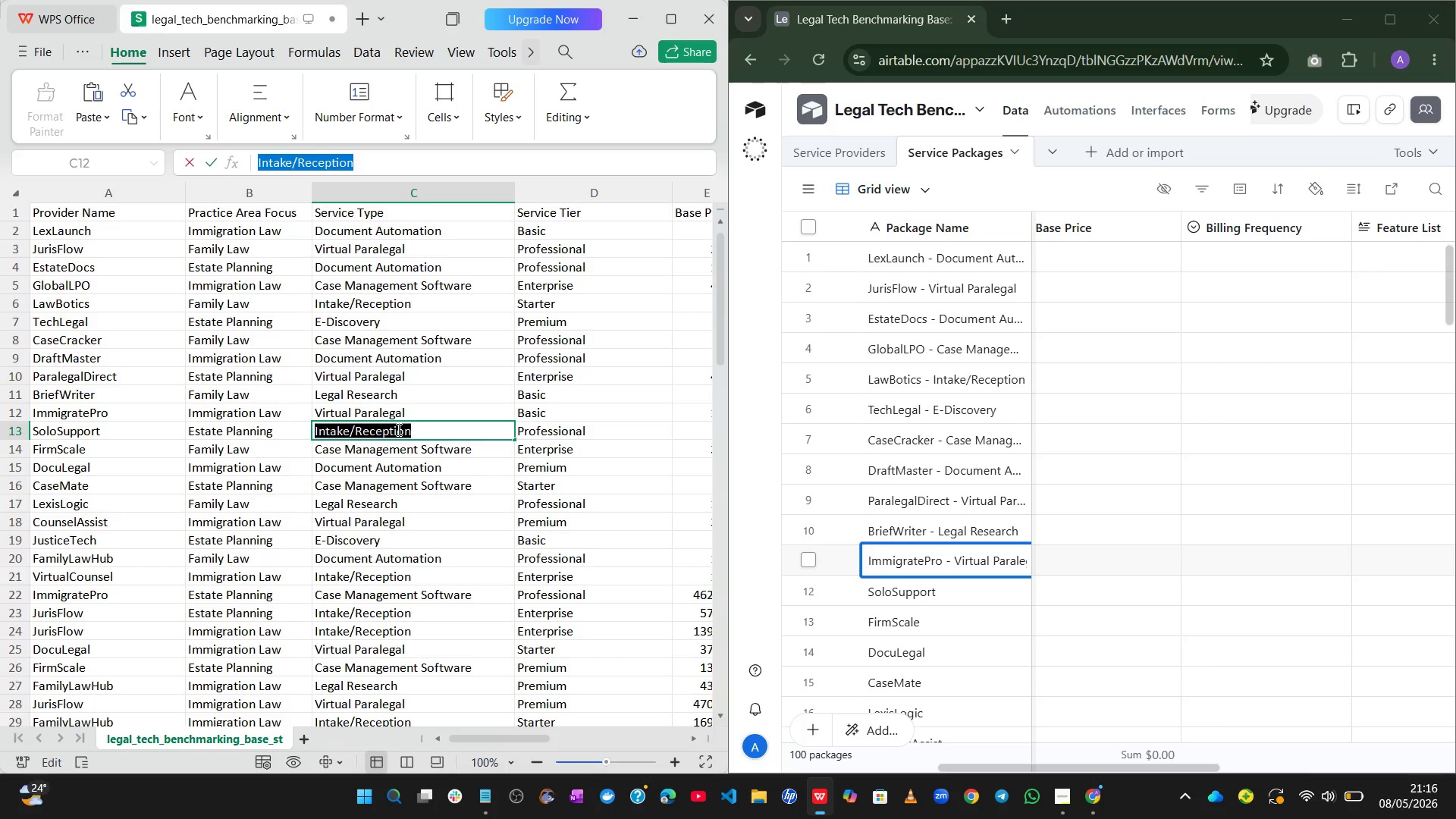 
key(Control+C)
 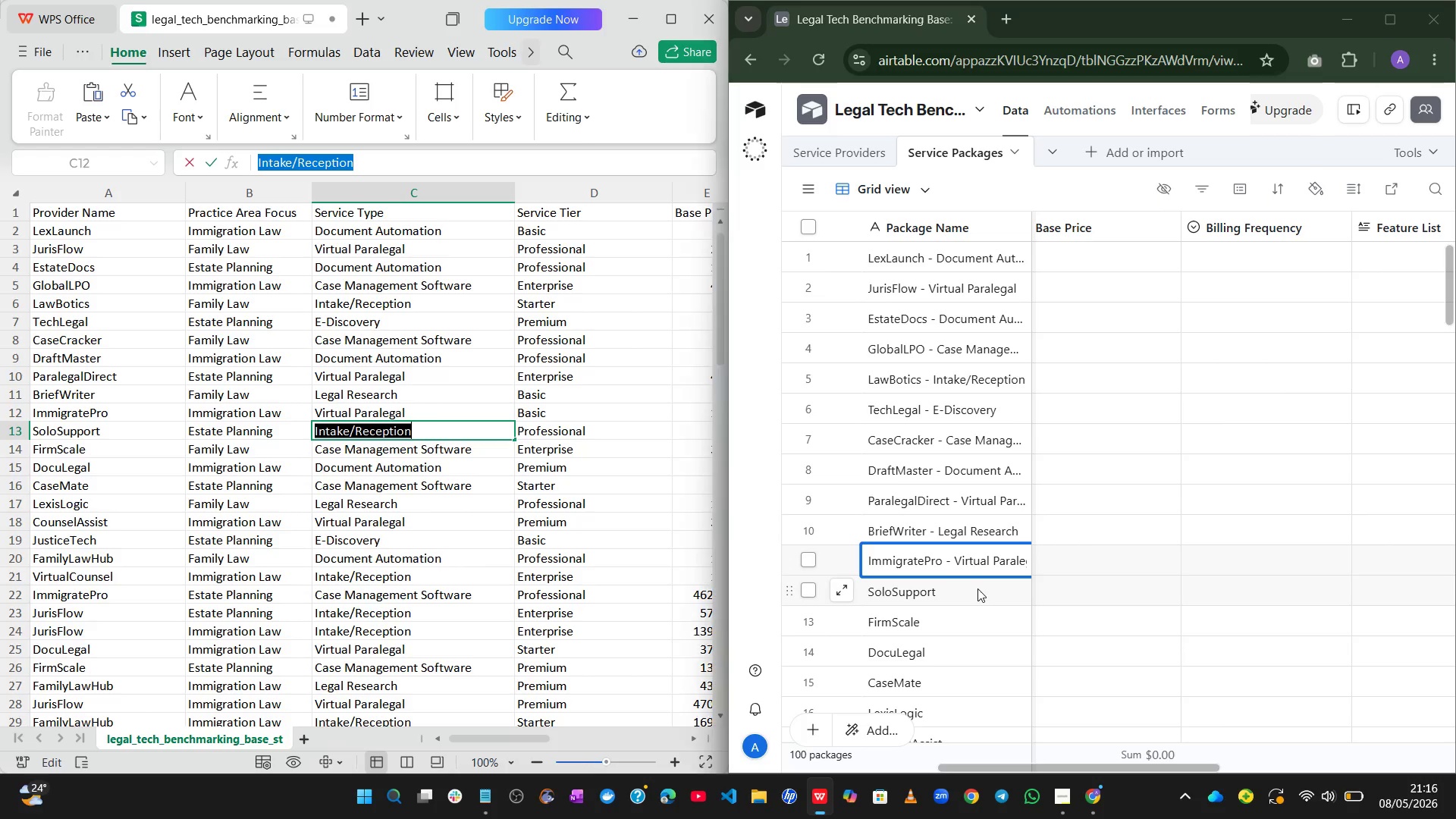 
double_click([977, 588])
 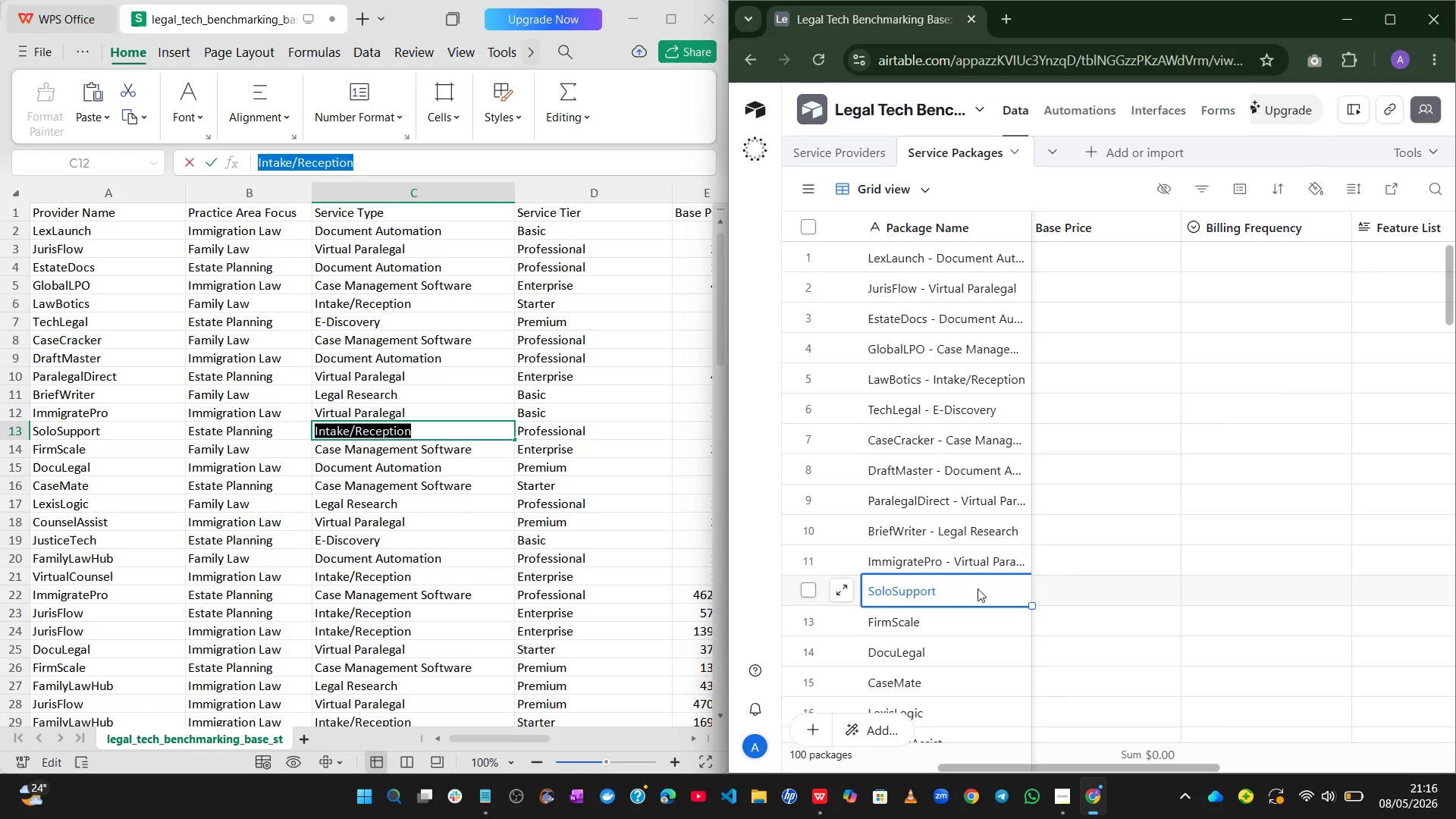 
triple_click([977, 588])
 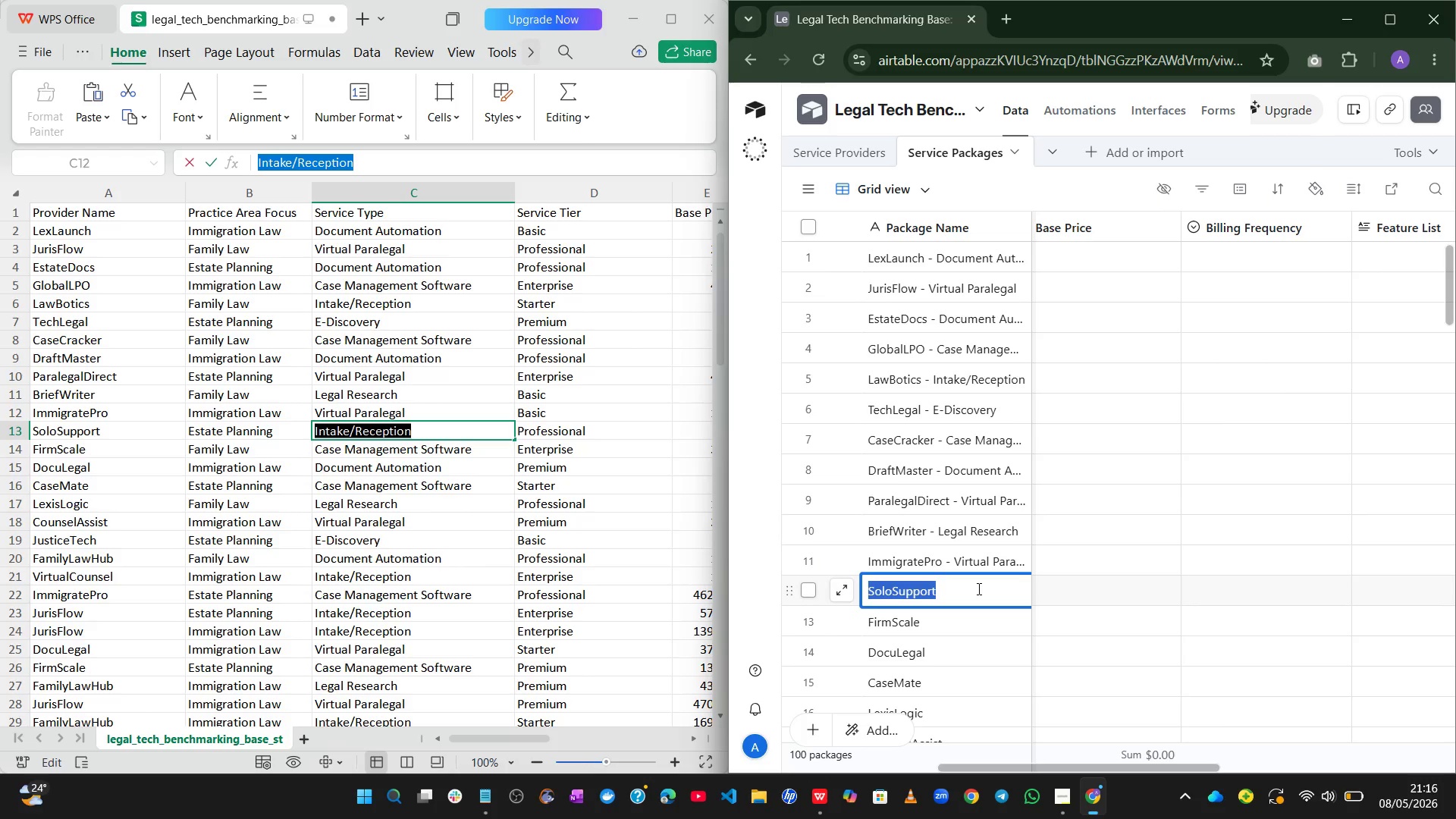 
key(Space)
 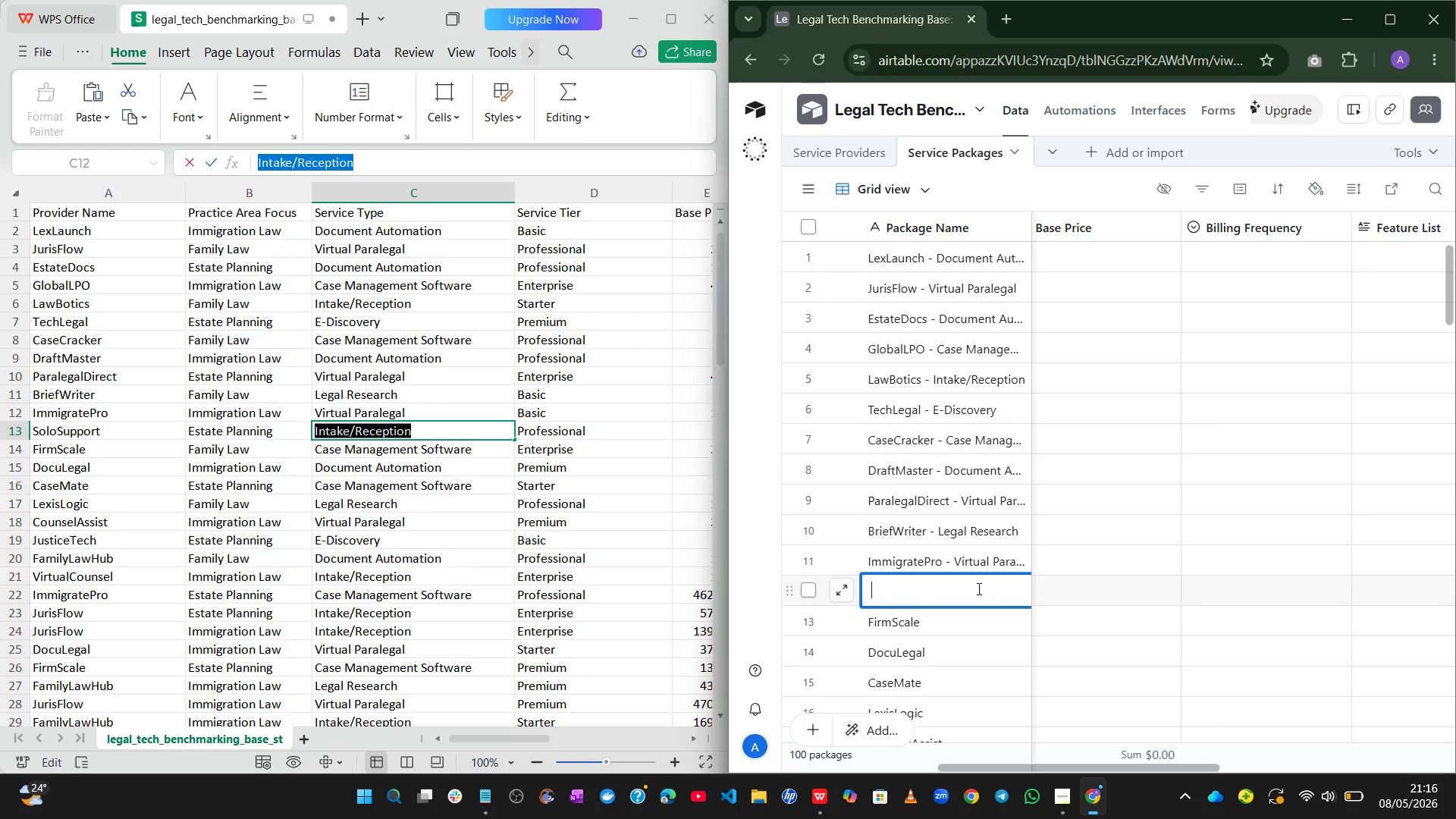 
key(Control+Z)
 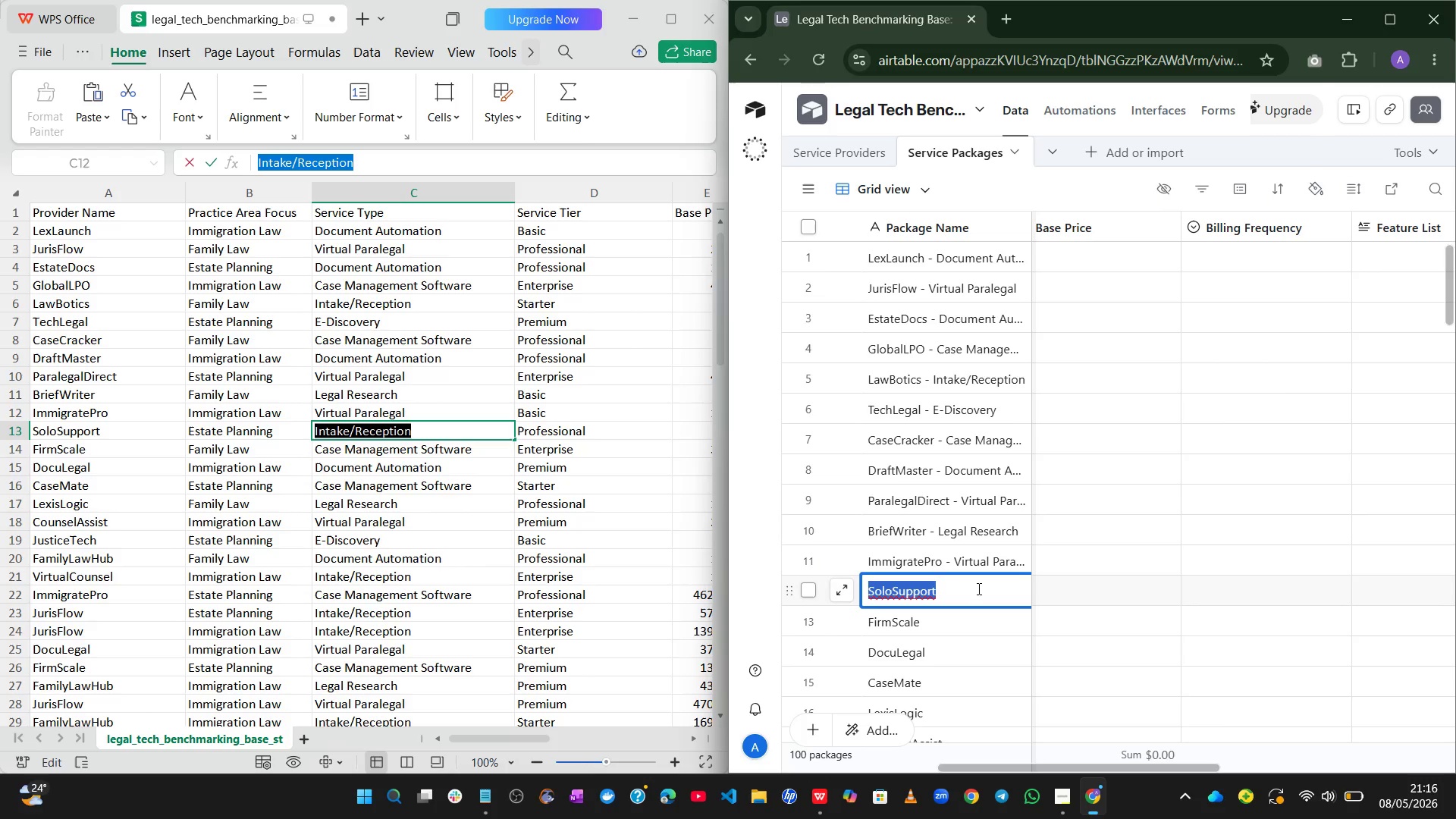 
double_click([977, 588])
 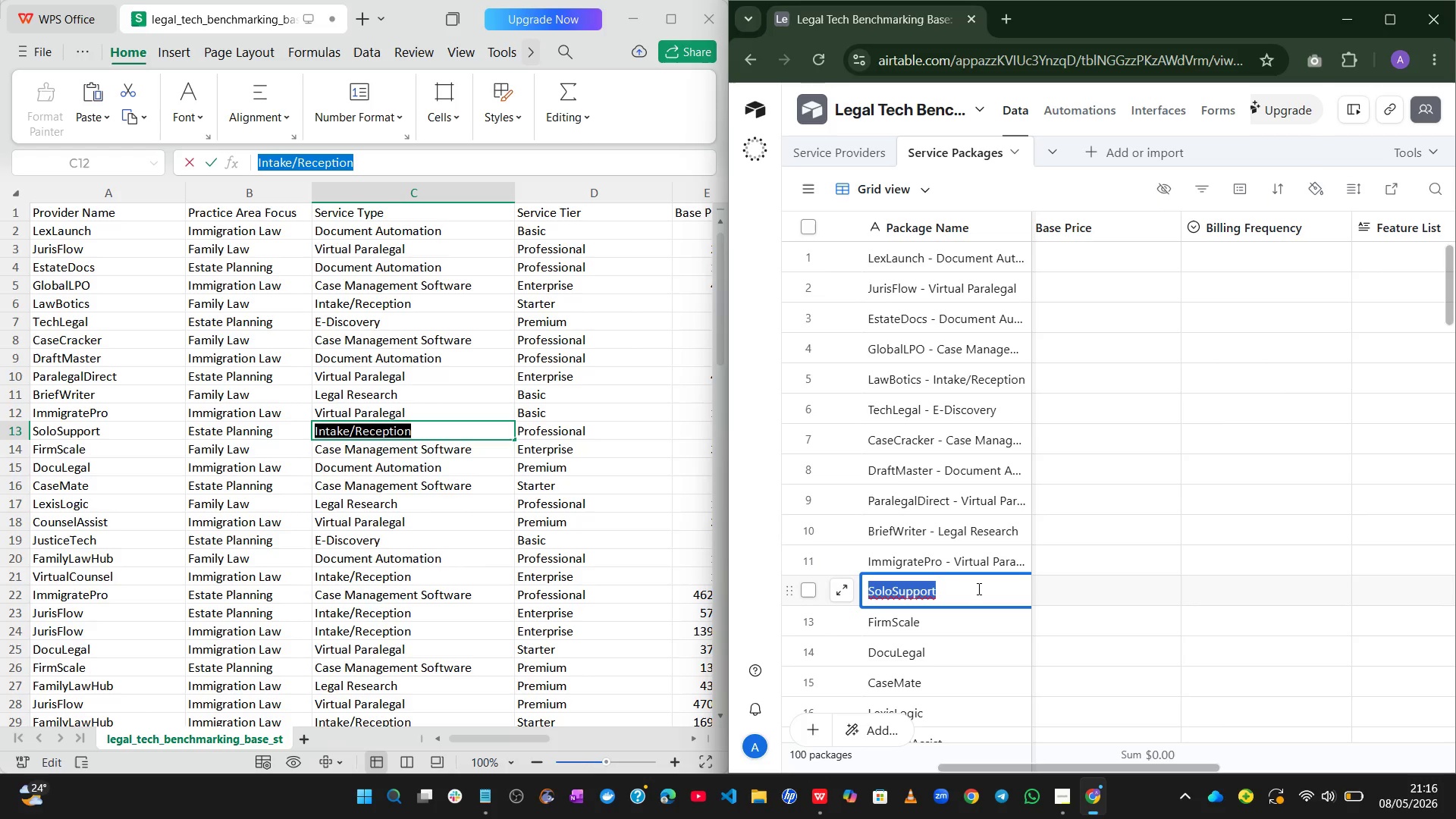 
left_click([977, 588])
 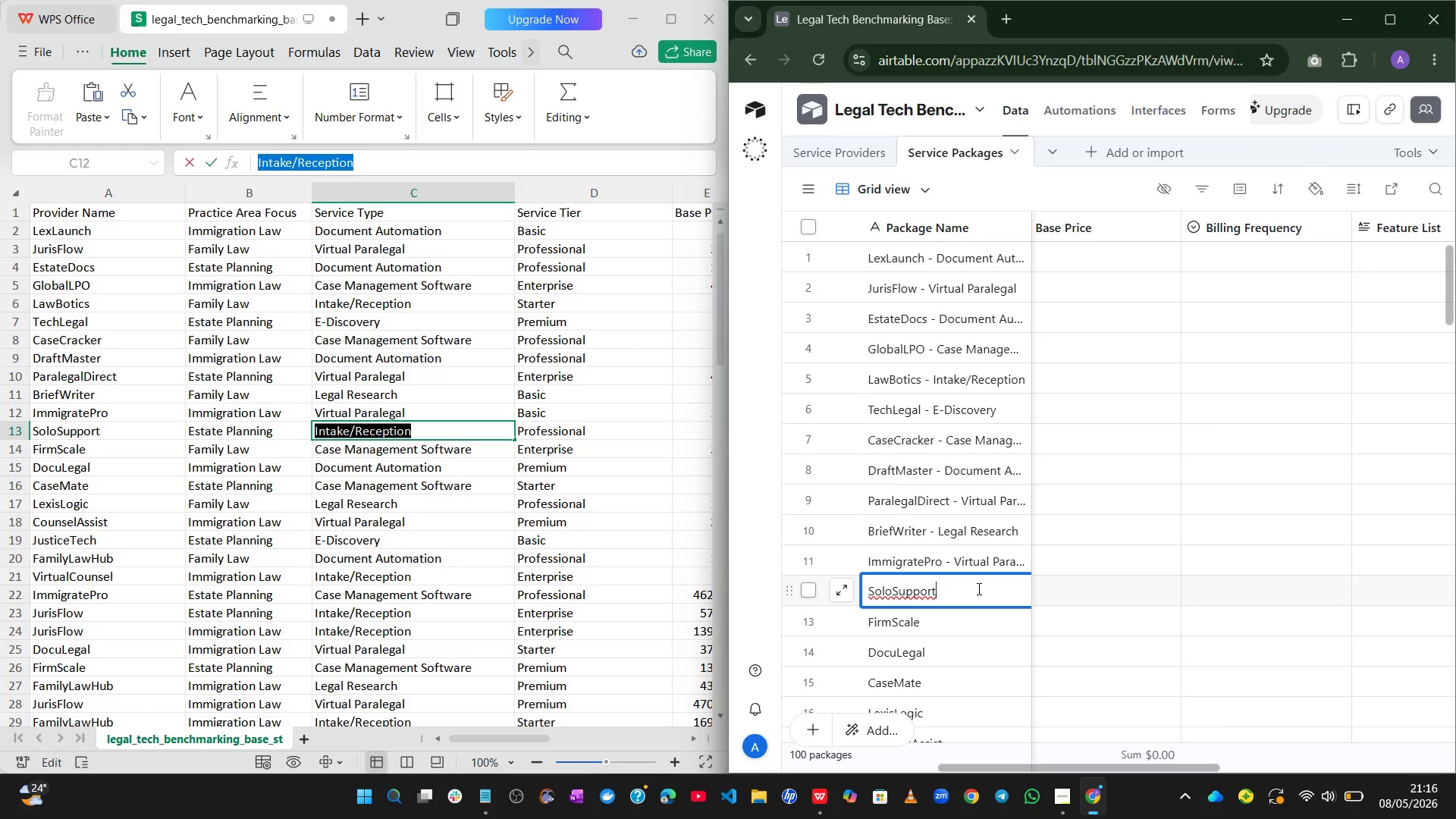 
key(Space)
 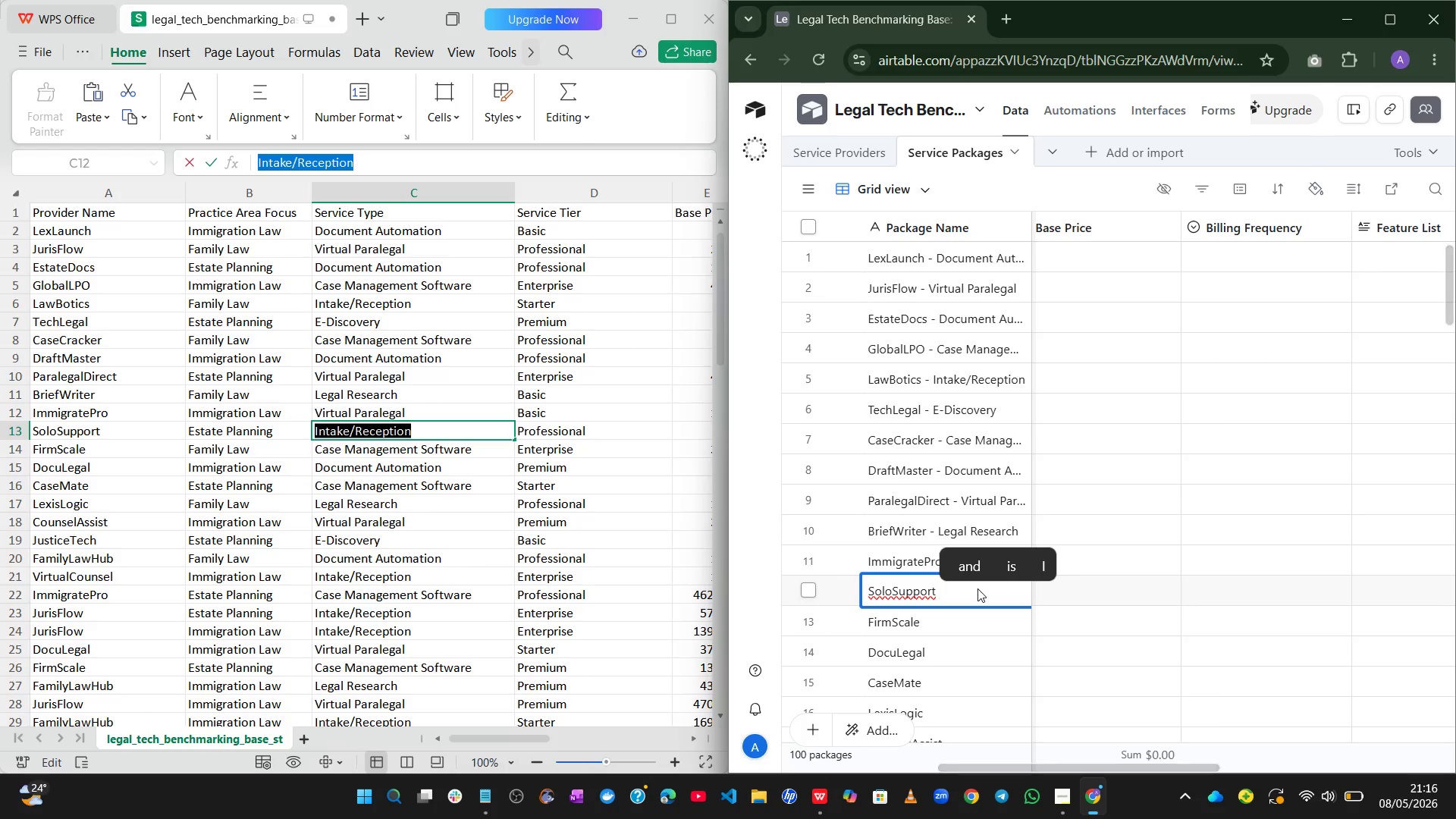 
key(Space)
 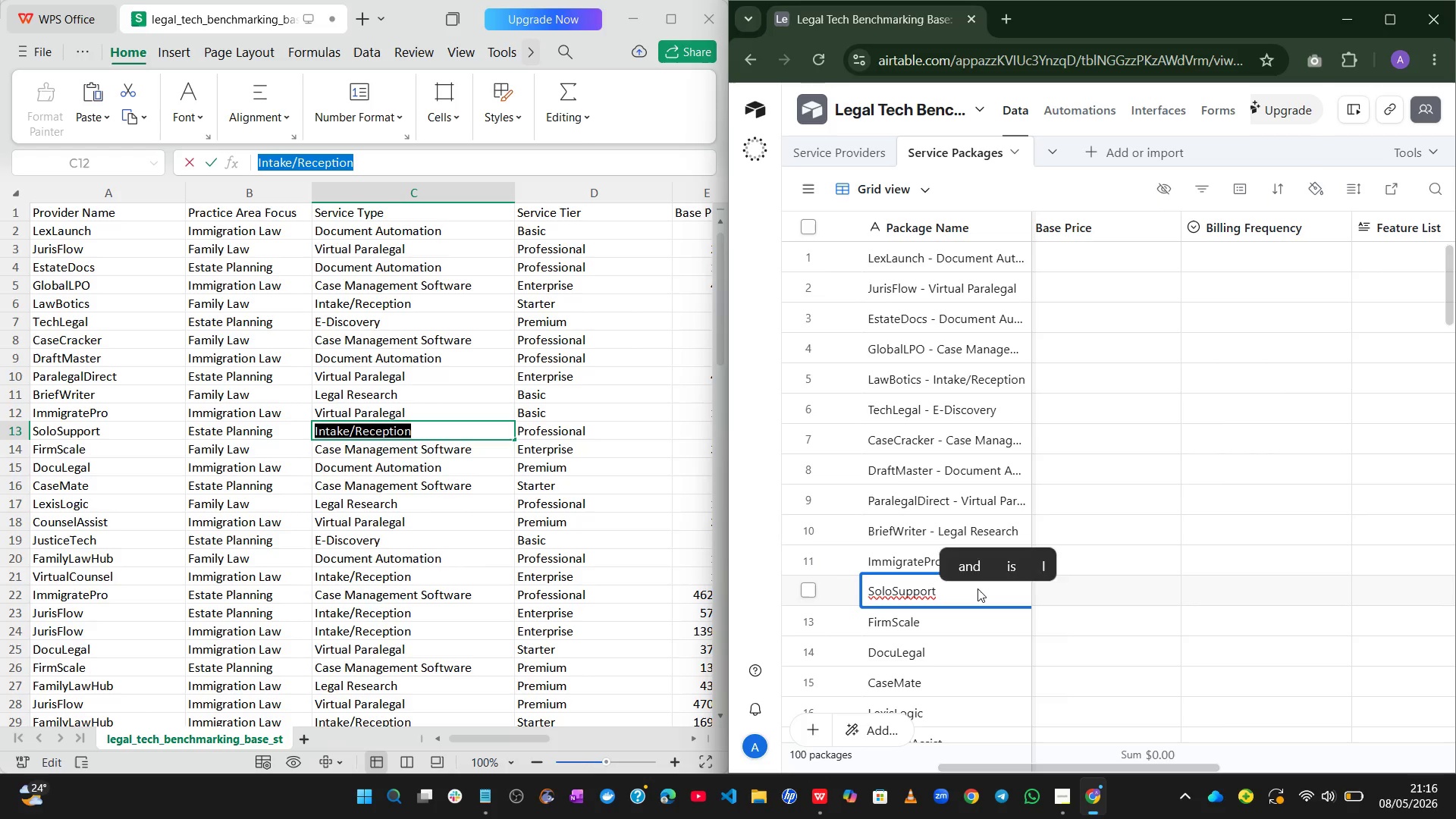 
hold_key(key=NumpadSubtract, duration=0.31)
 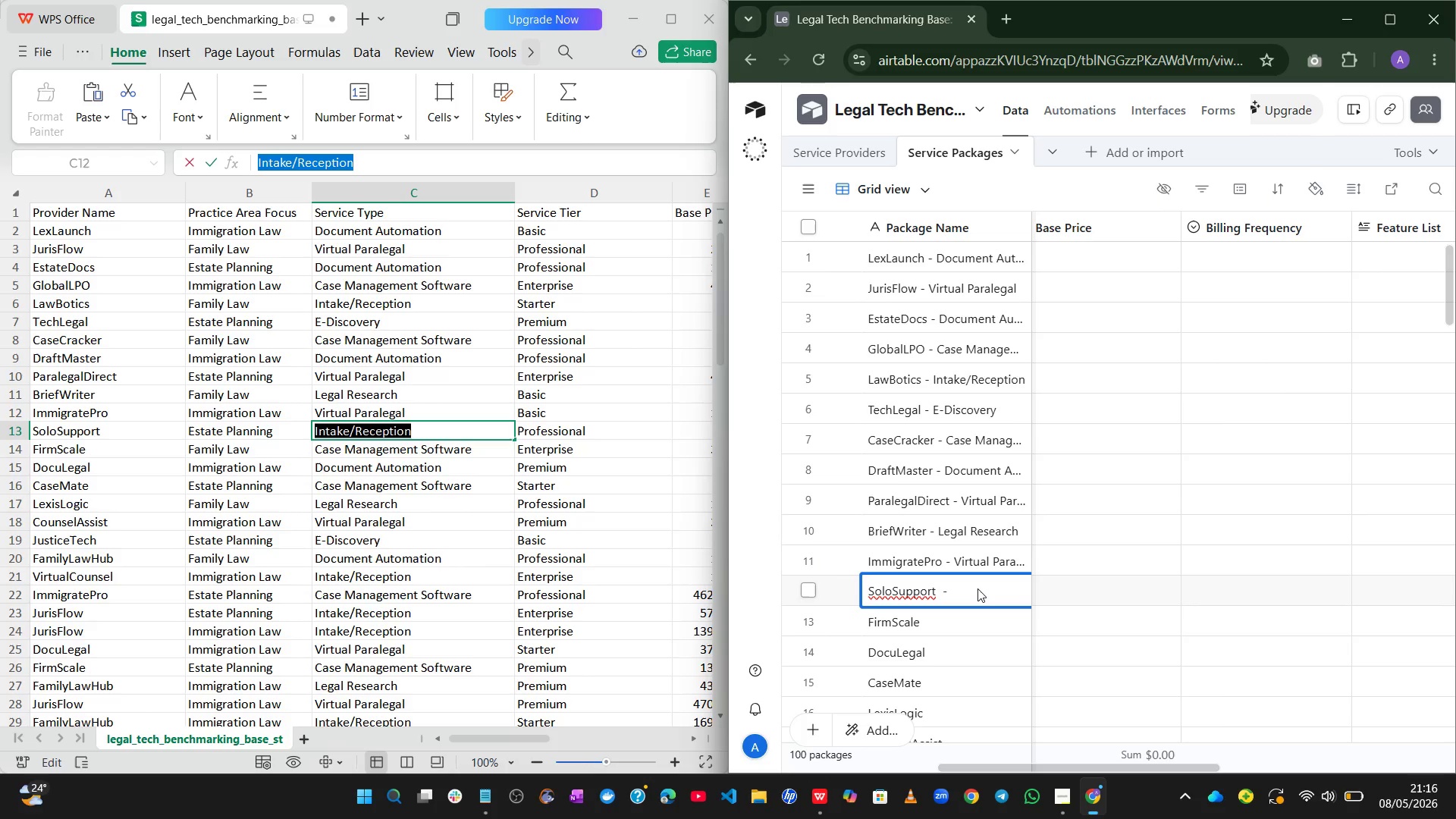 
key(Backspace)
 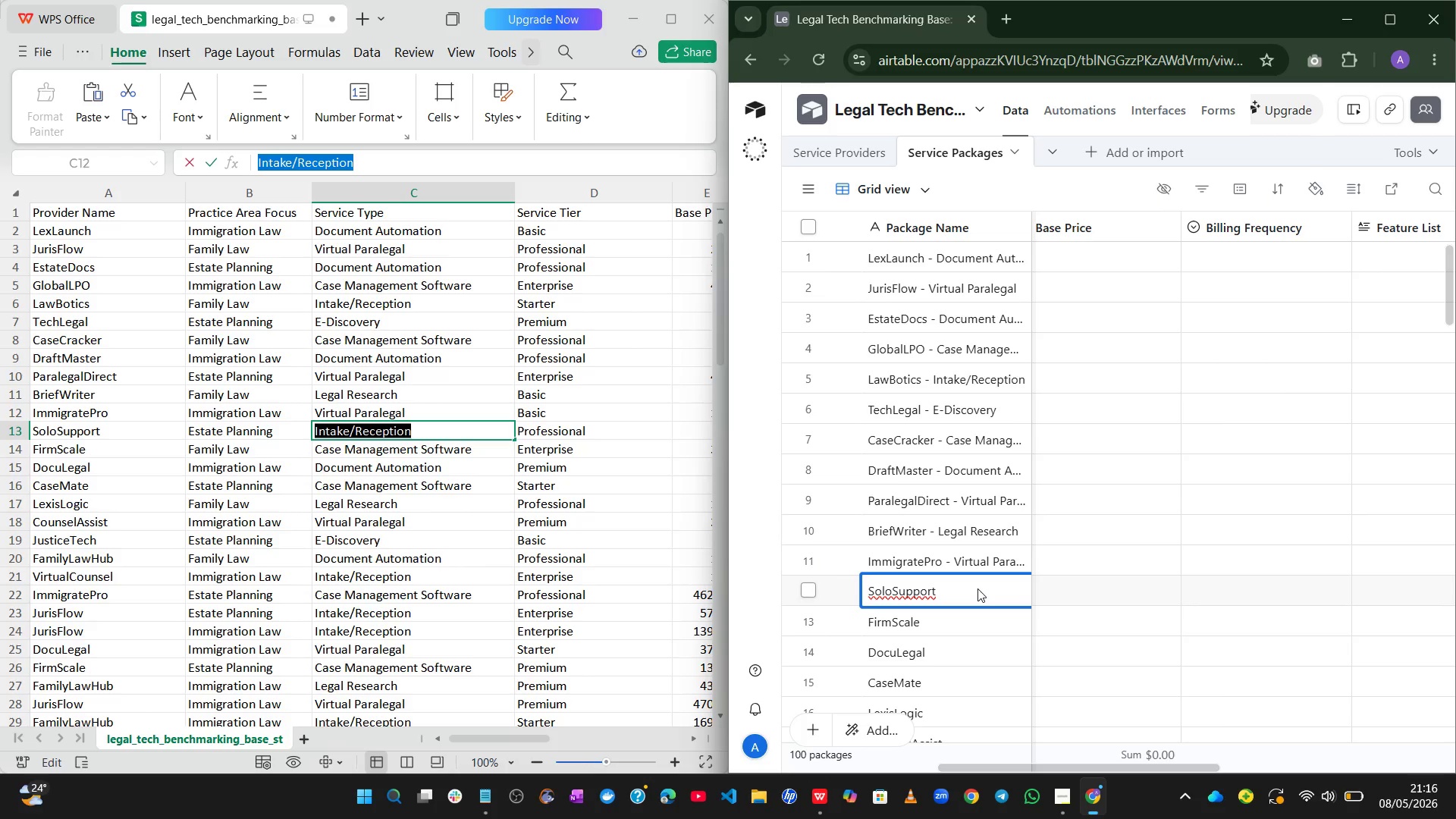 
key(Backspace)
 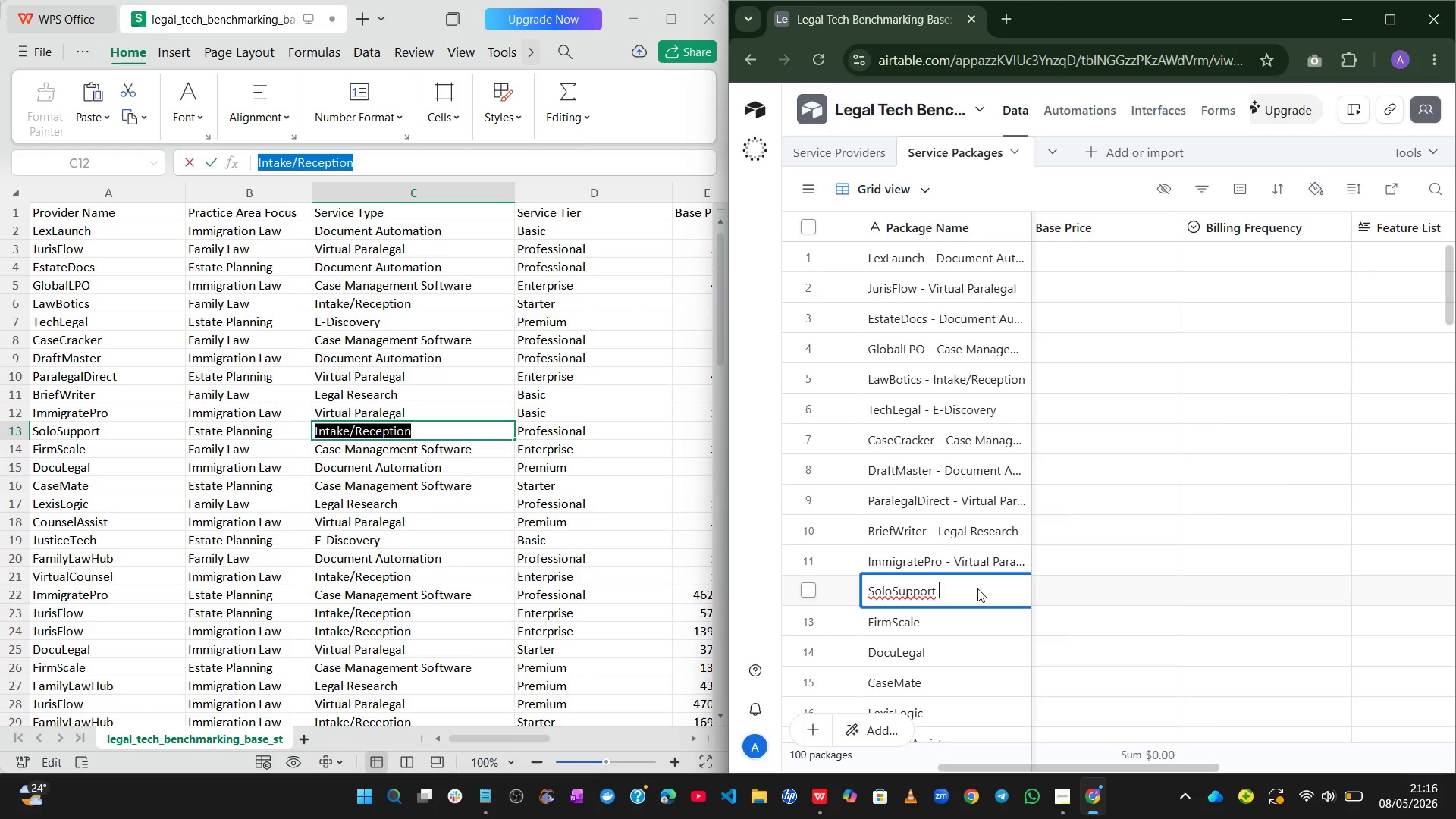 
key(Backspace)
 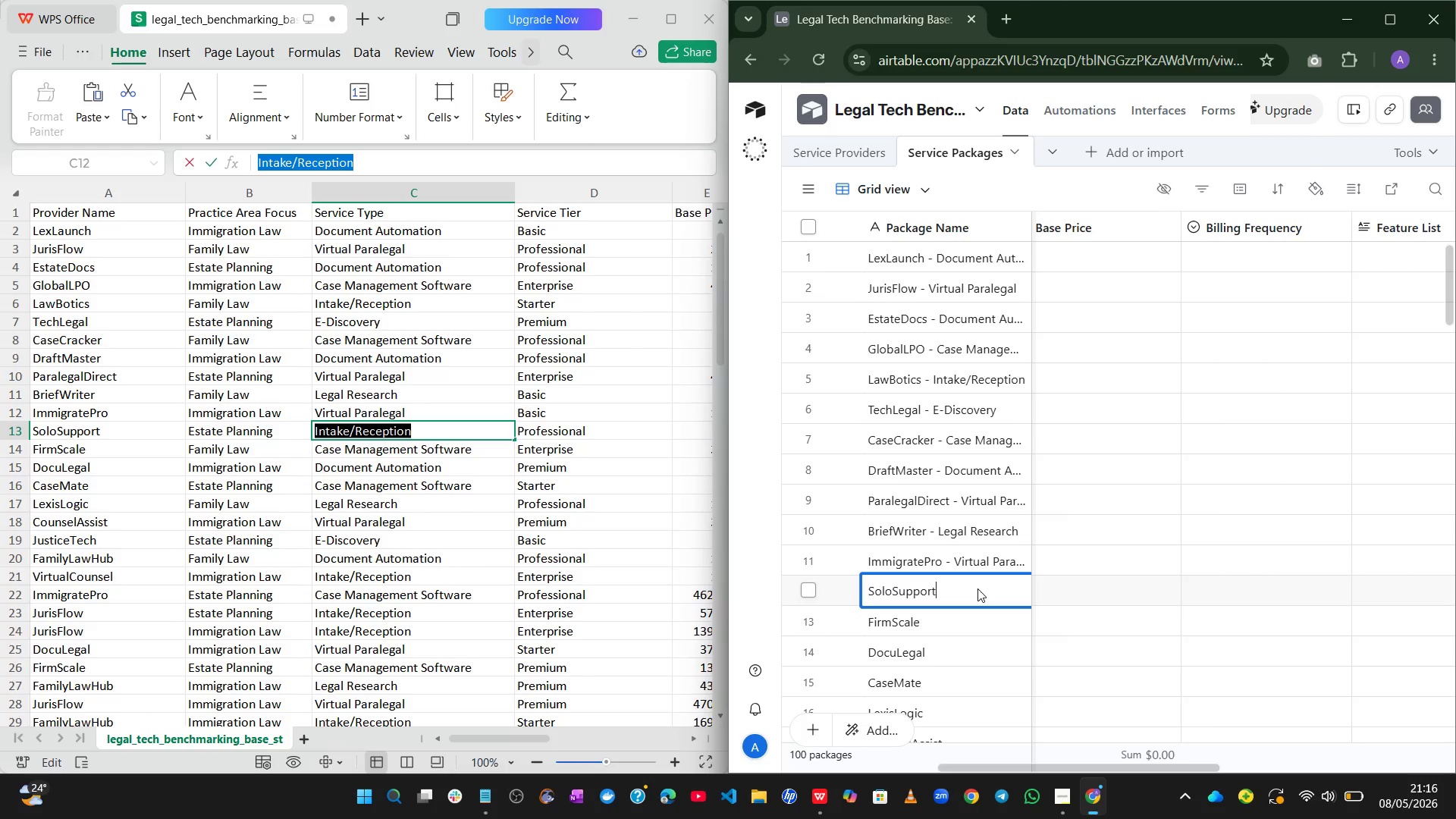 
key(Space)
 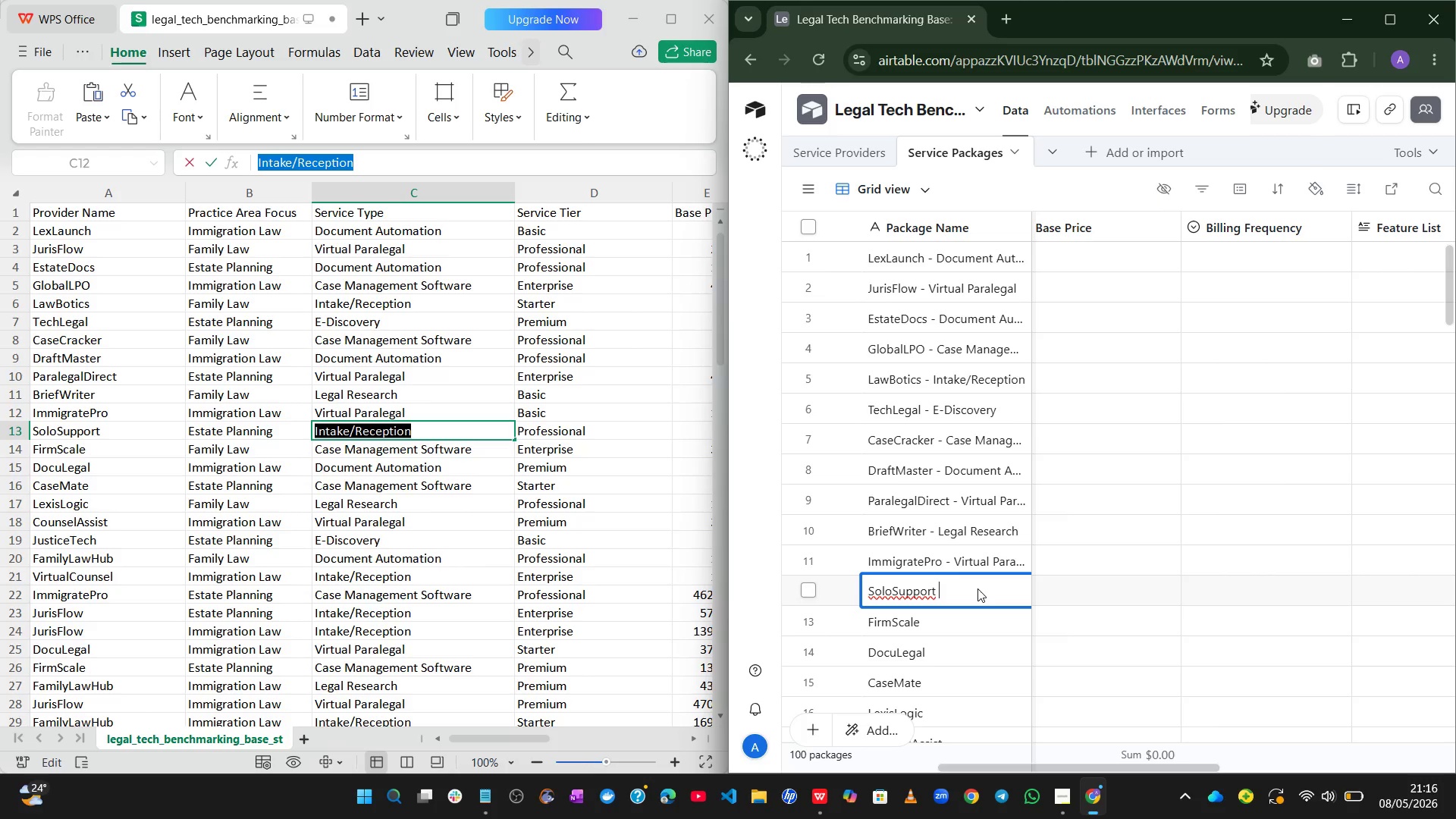 
key(NumpadSubtract)
 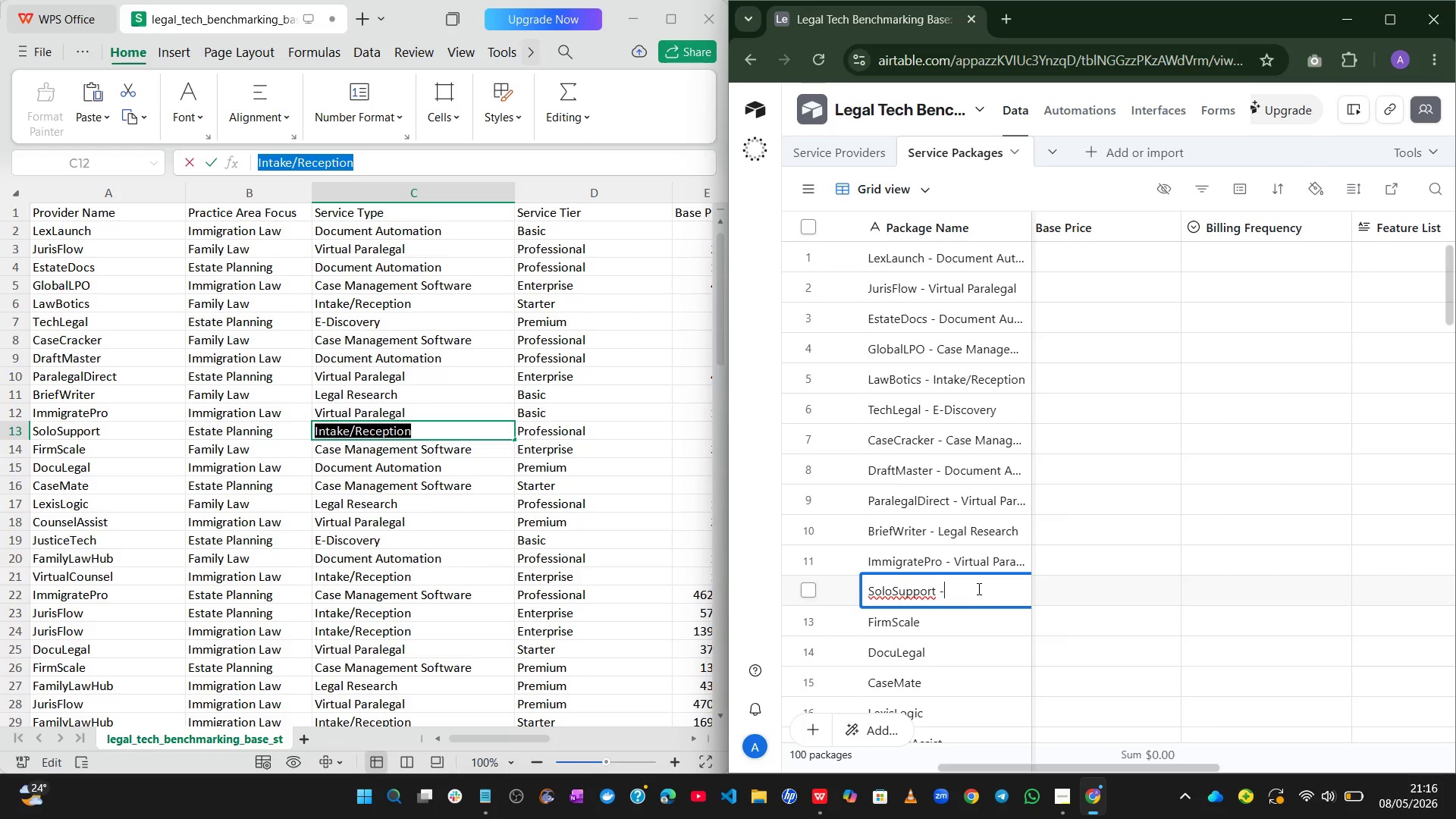 
key(Space)
 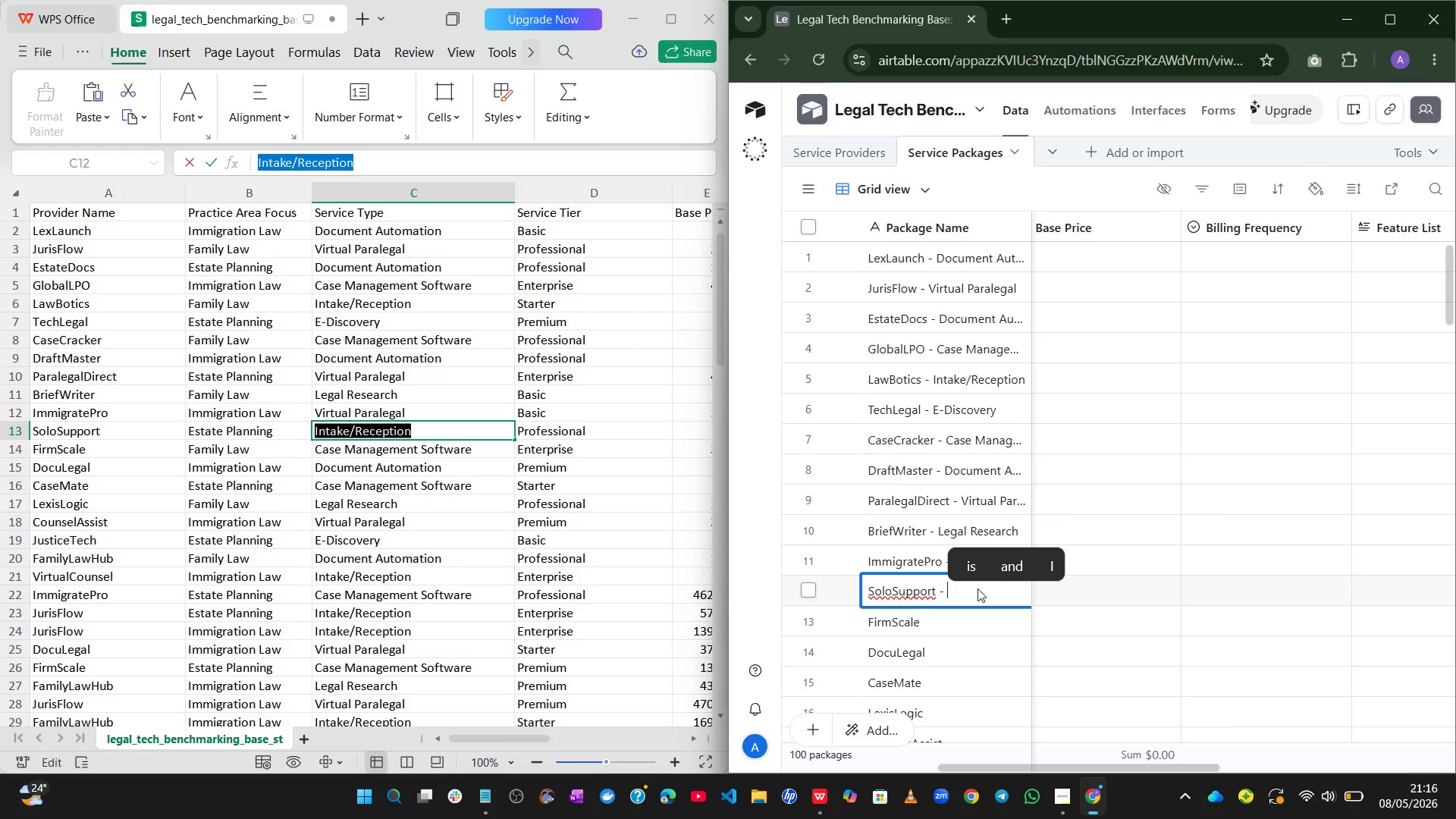 
key(Control+ControlLeft)
 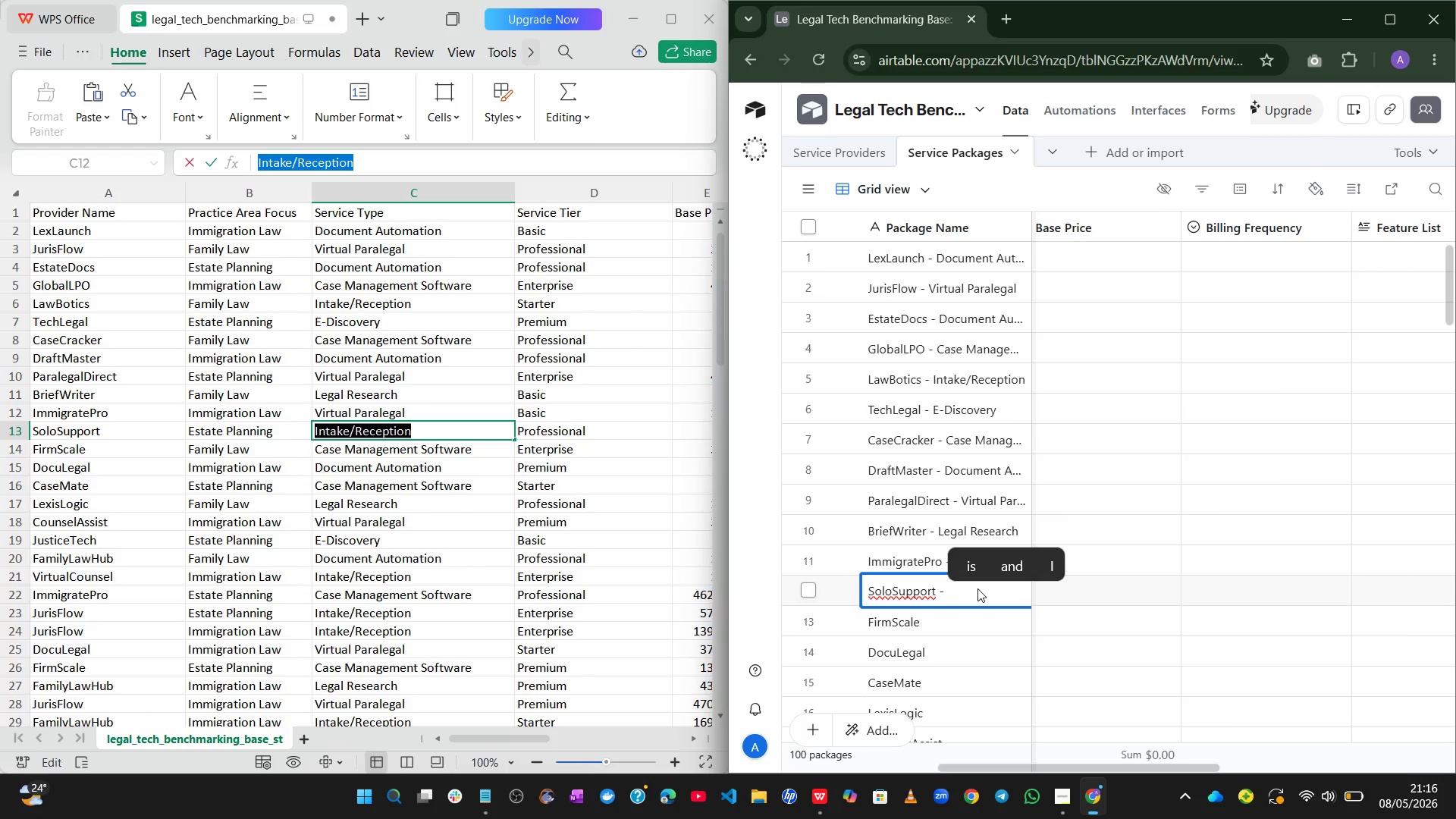 
key(Control+V)
 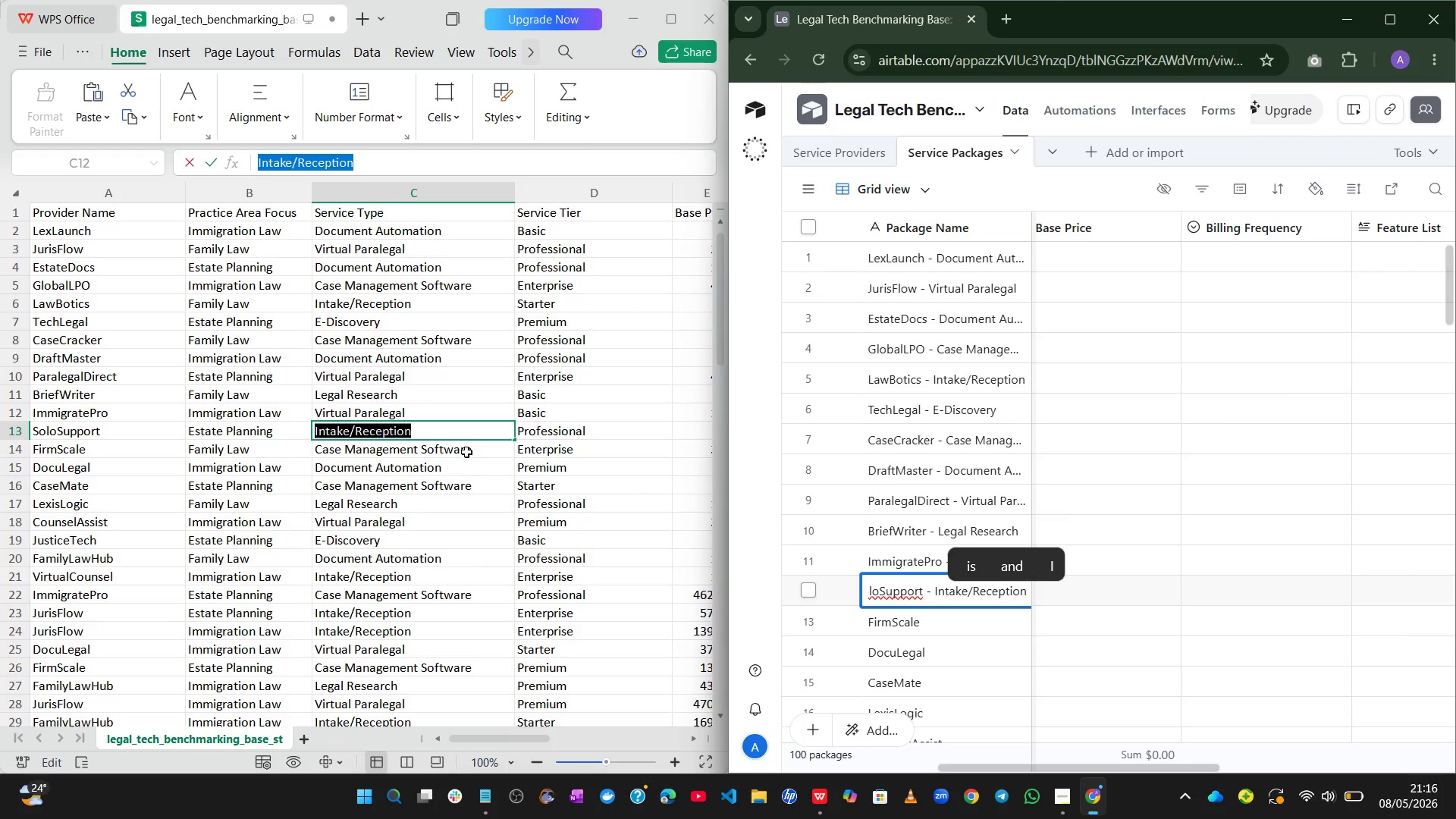 
double_click([453, 446])
 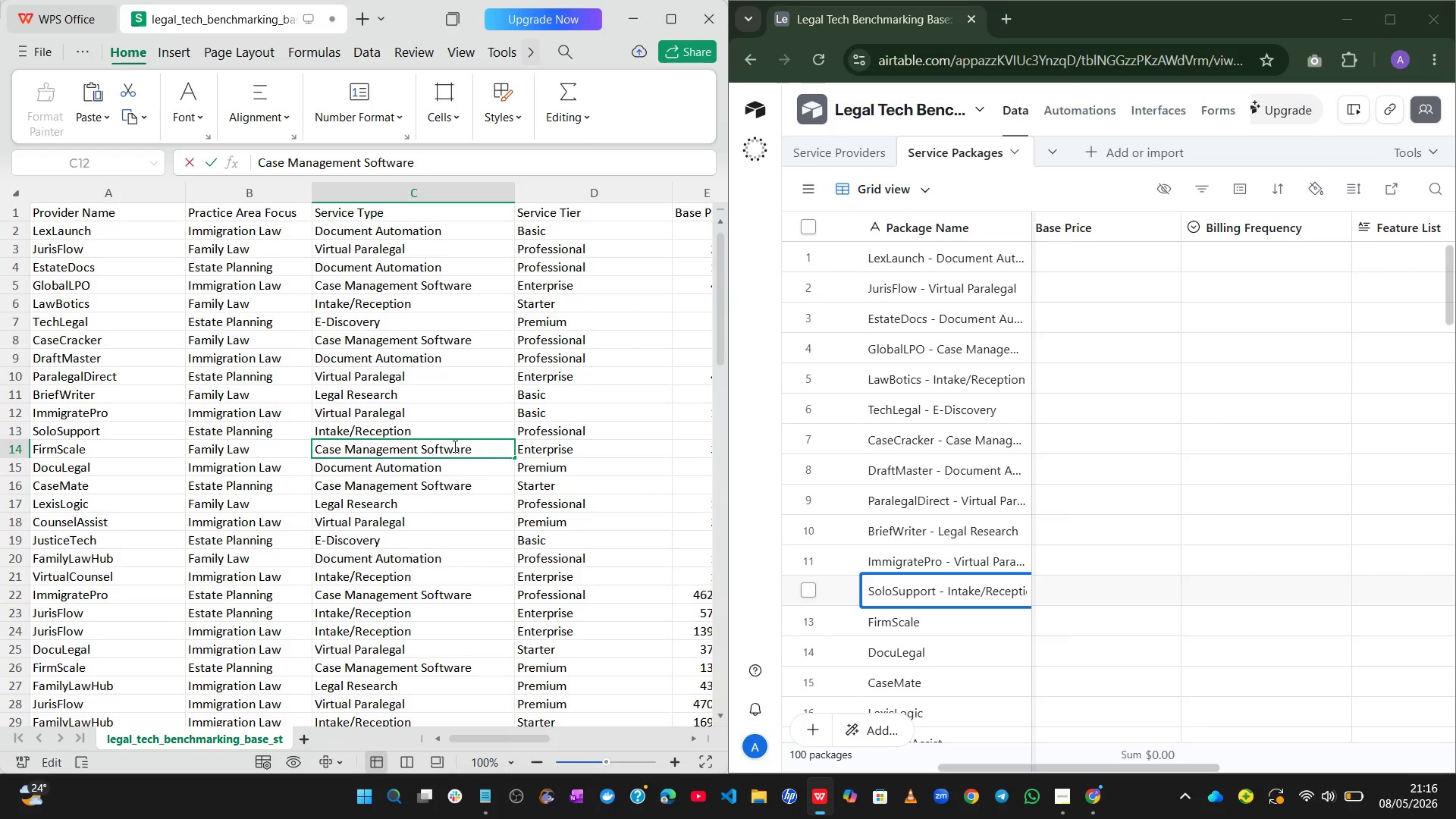 
left_click([453, 446])
 